 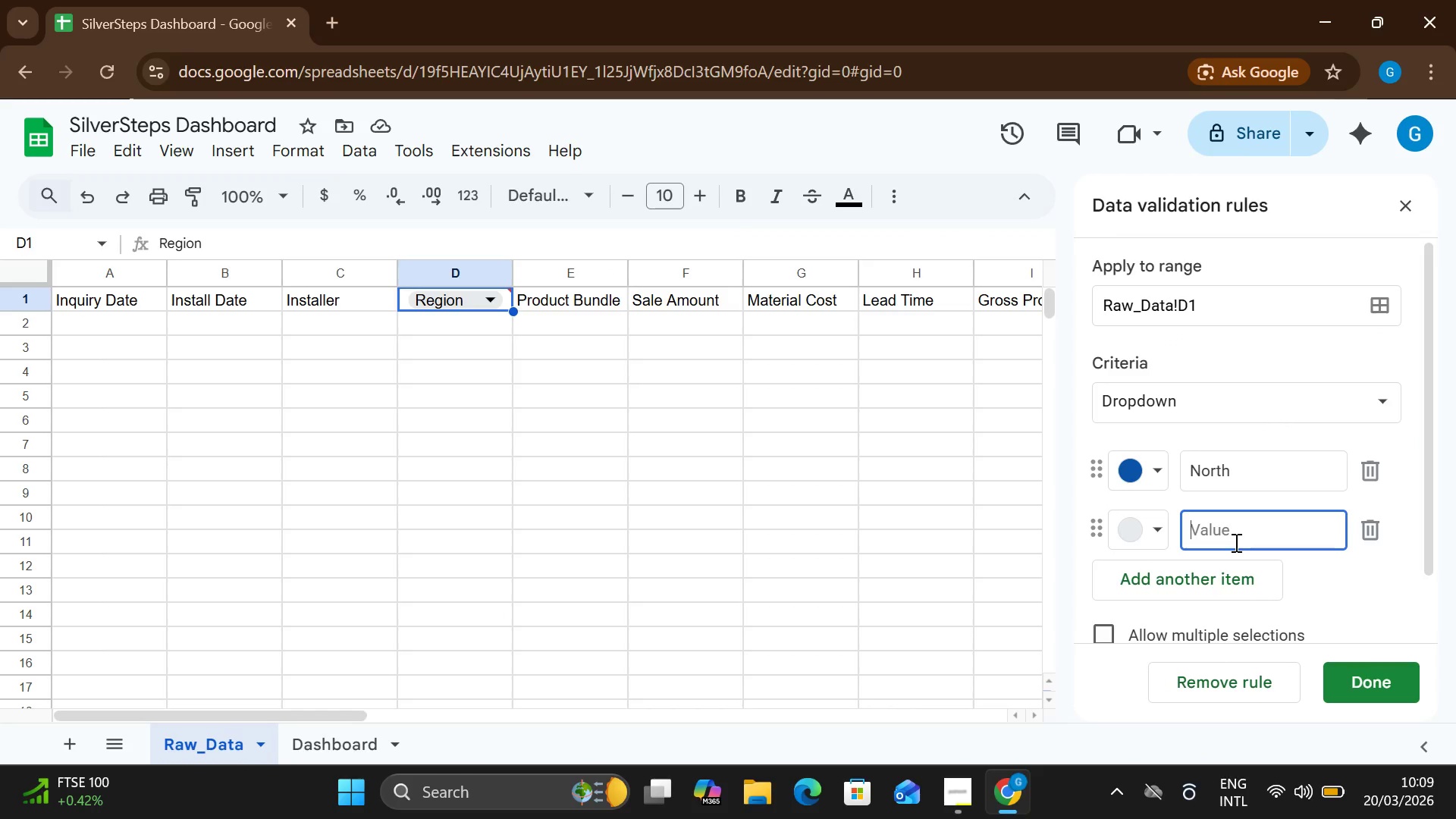 
left_click([1235, 542])
 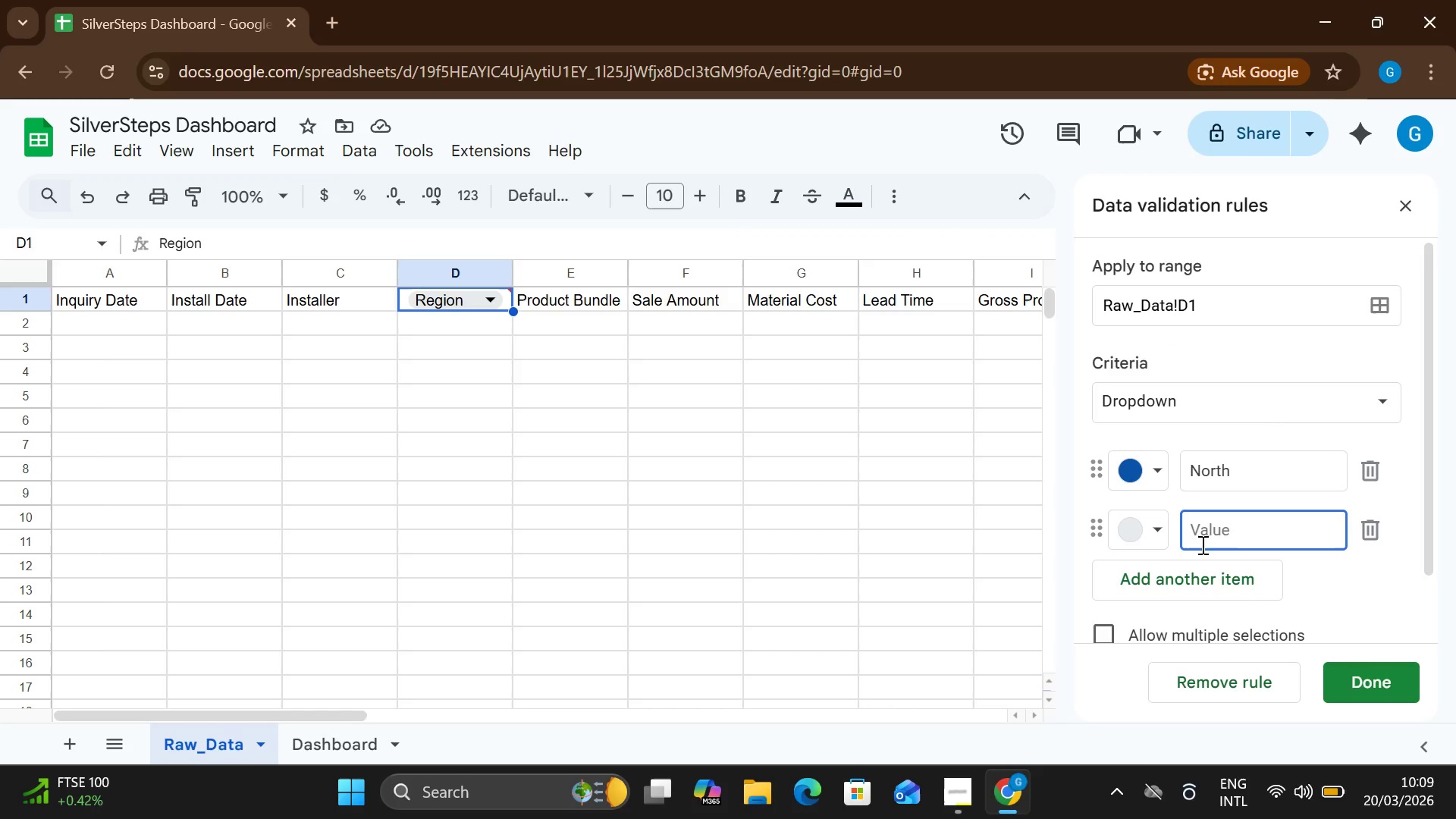 
type(Central)
 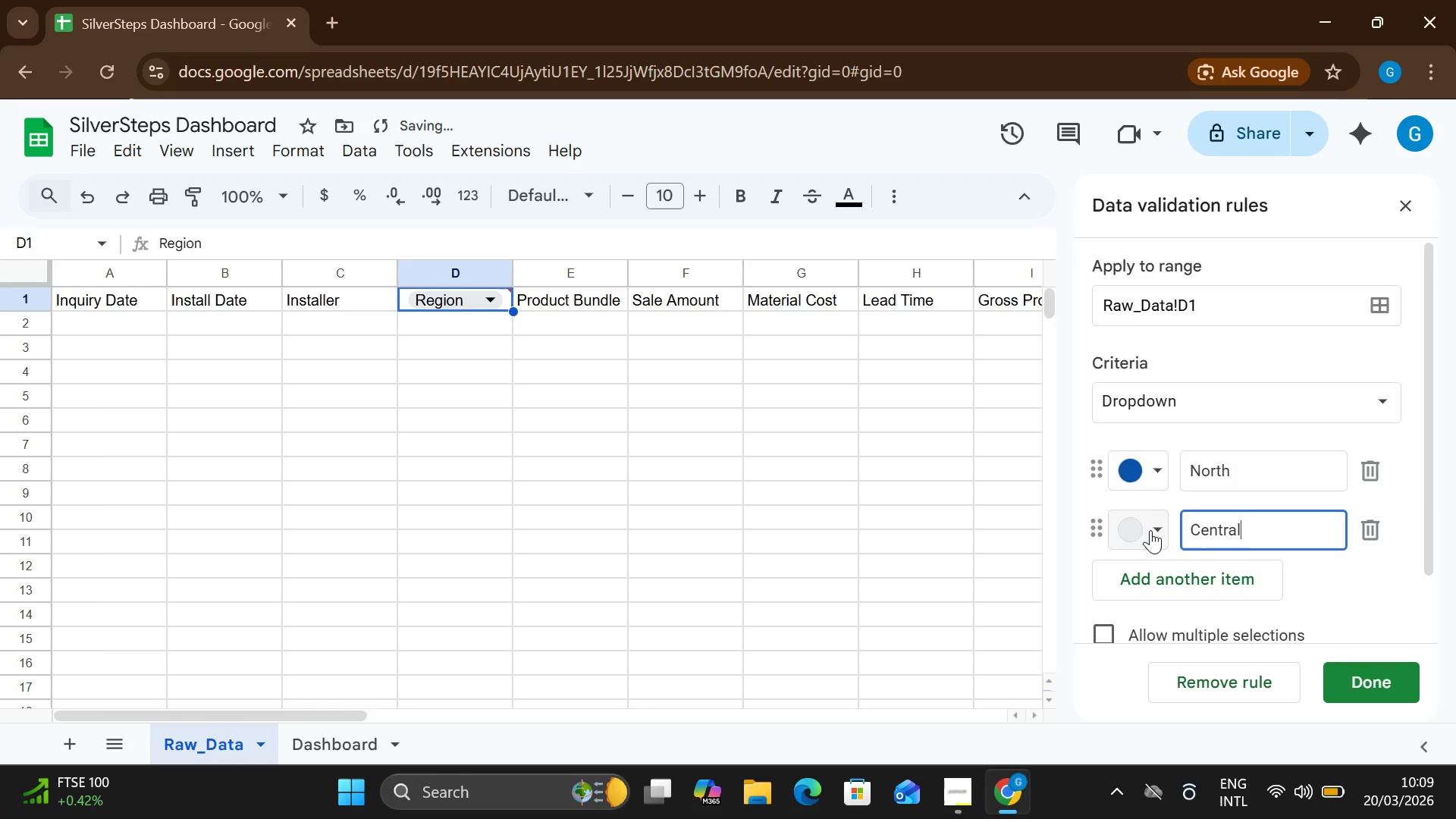 
left_click([1150, 529])
 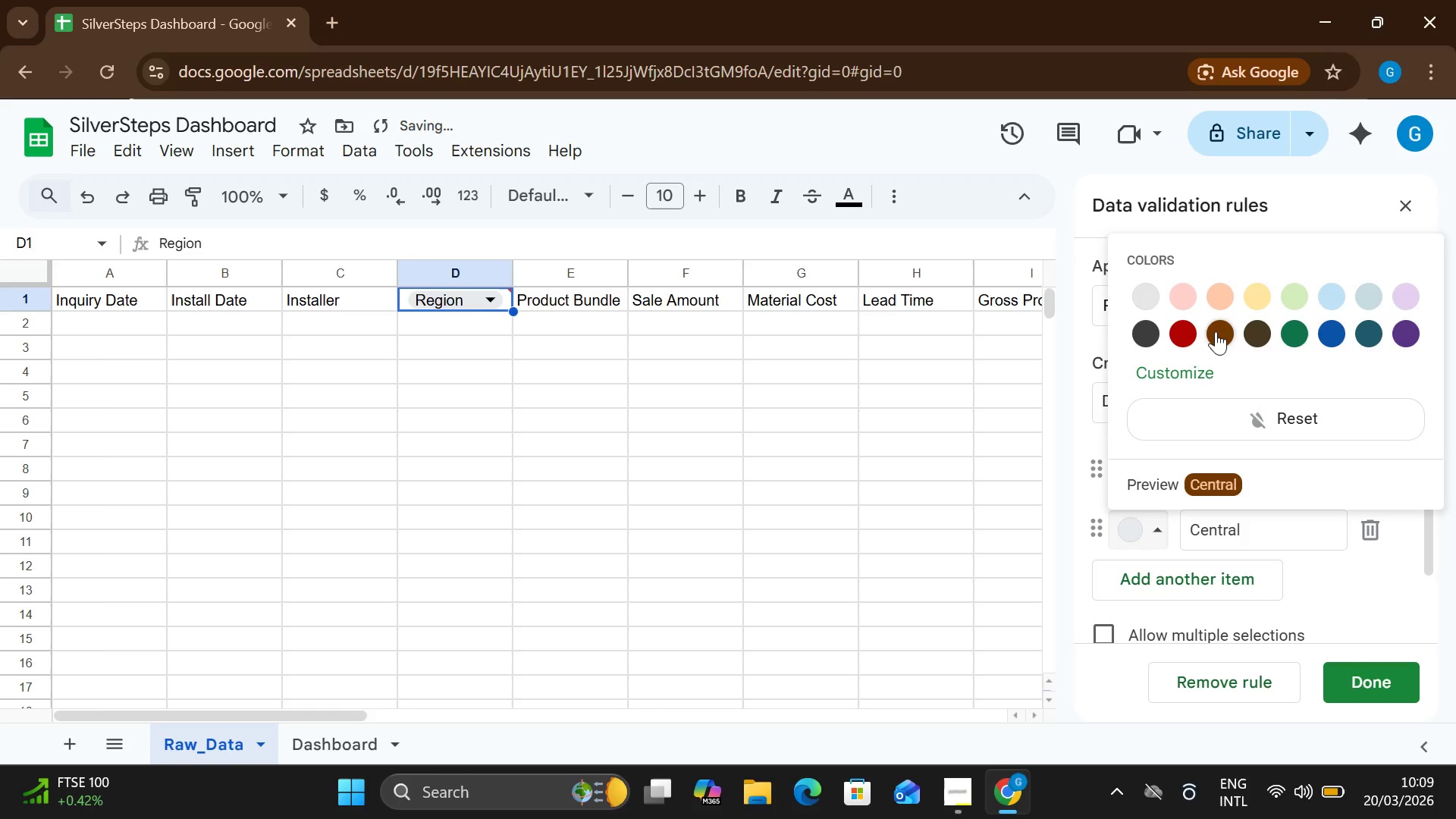 
left_click([1216, 331])
 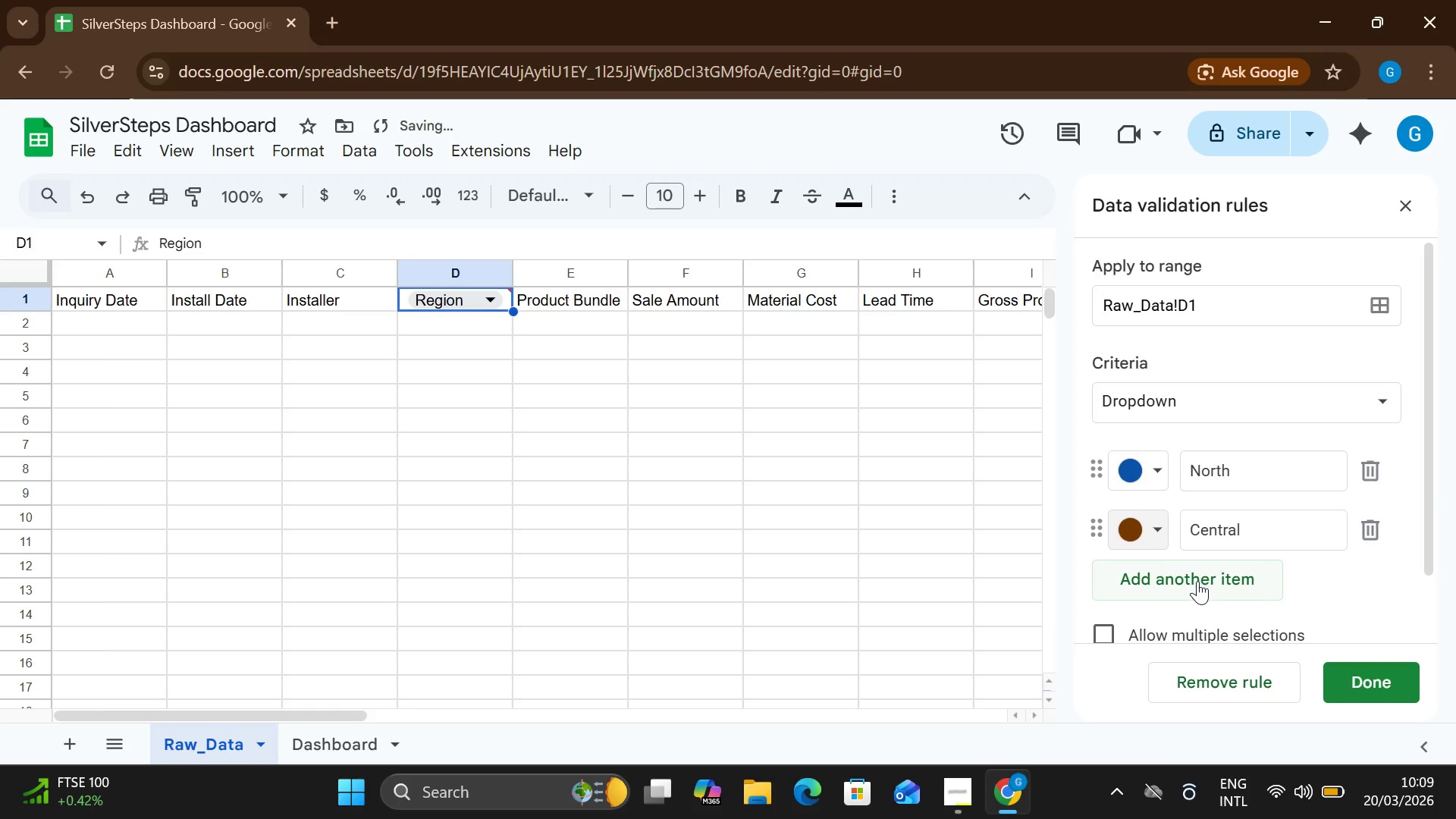 
left_click([1197, 581])
 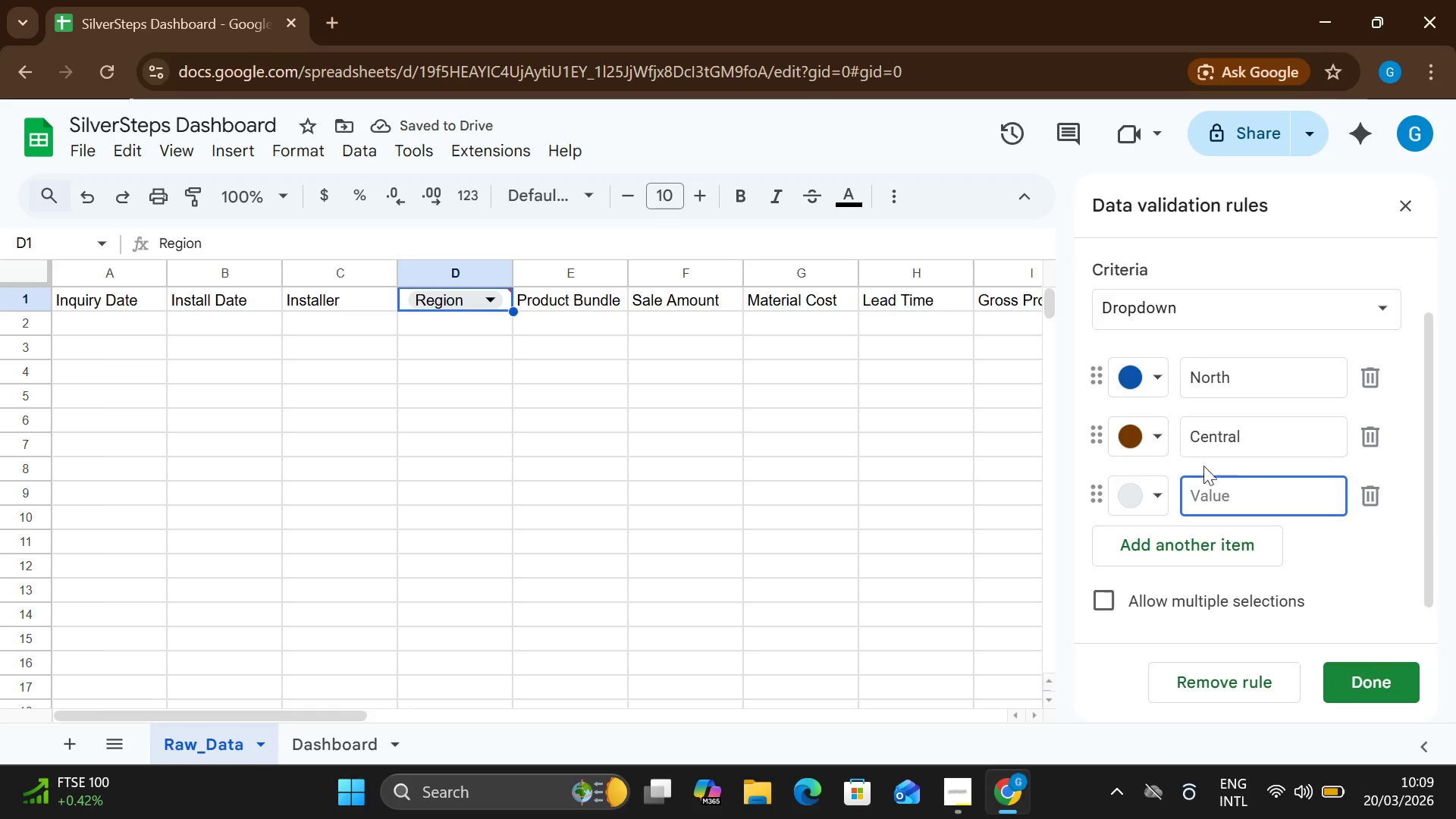 
left_click([1142, 485])
 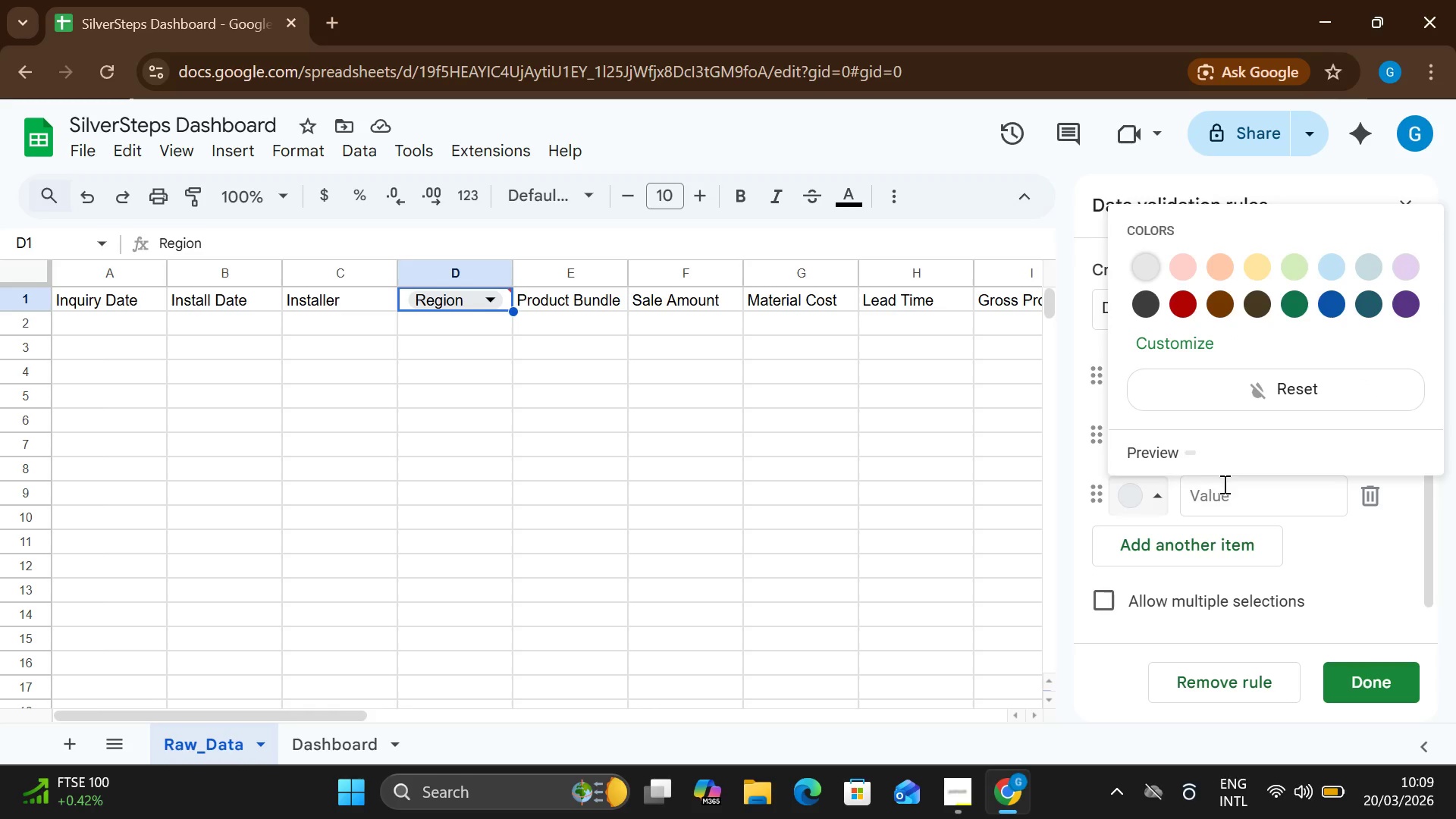 
left_click([1223, 484])
 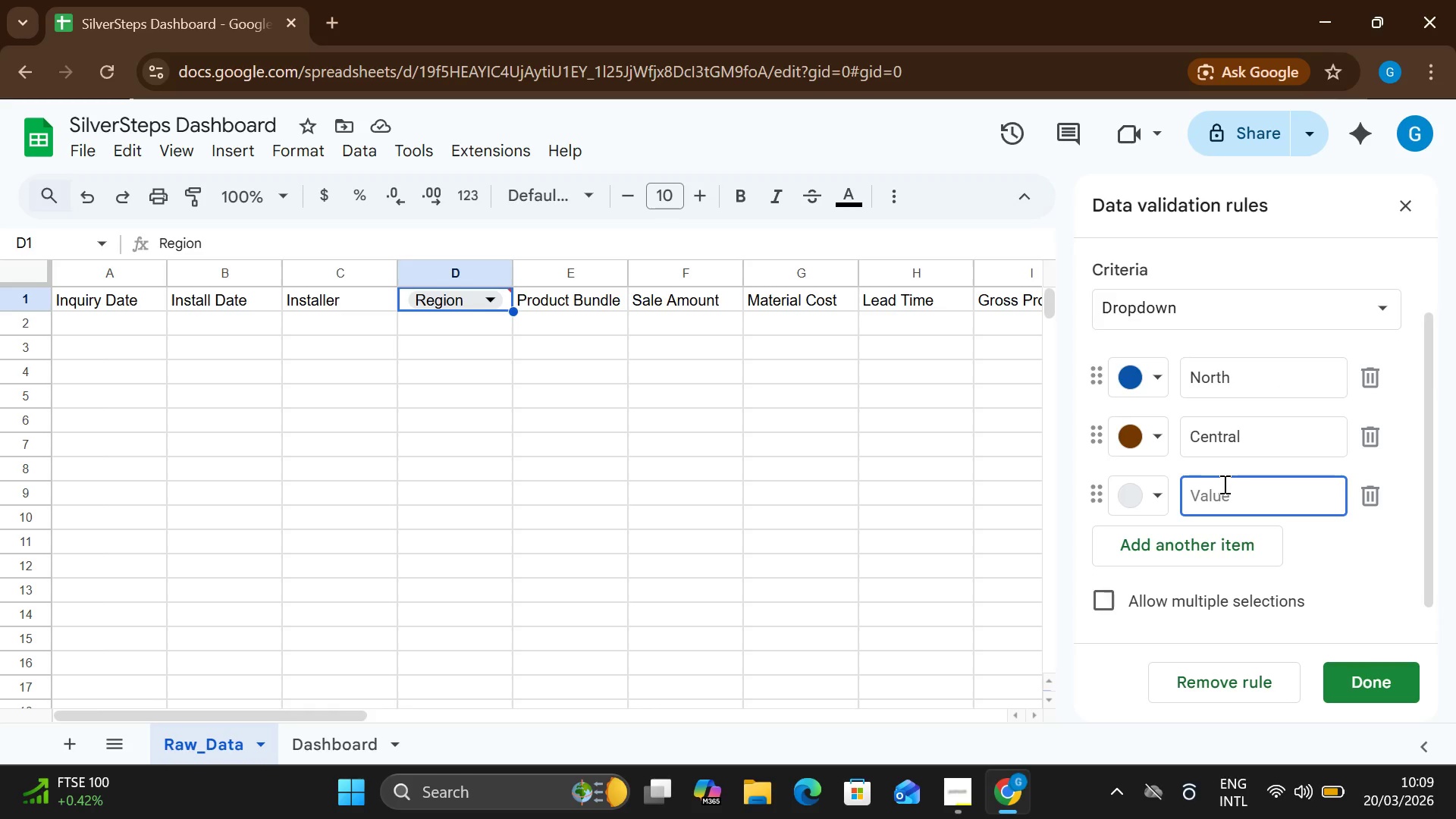 
type(South)
 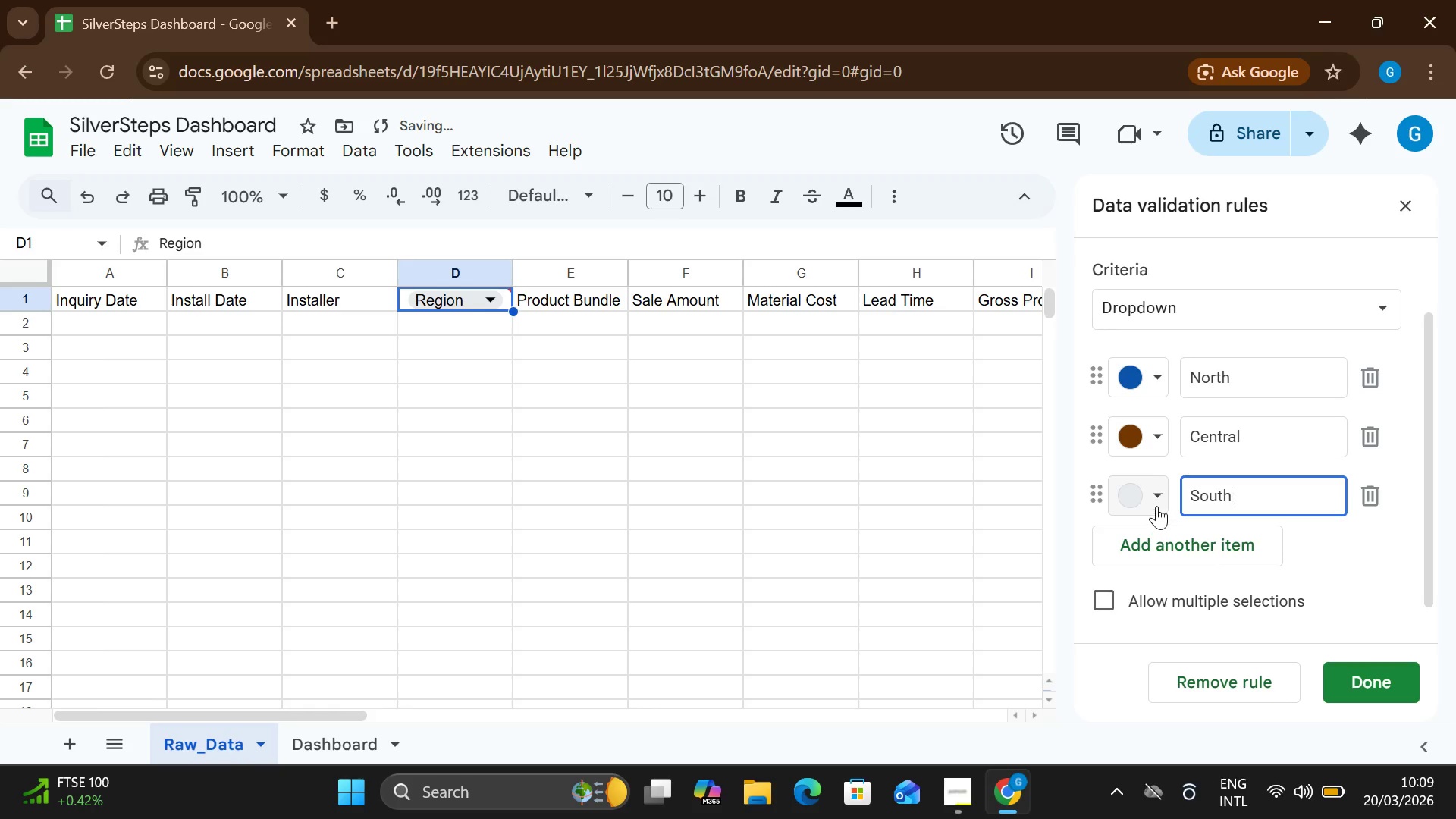 
left_click([1156, 505])
 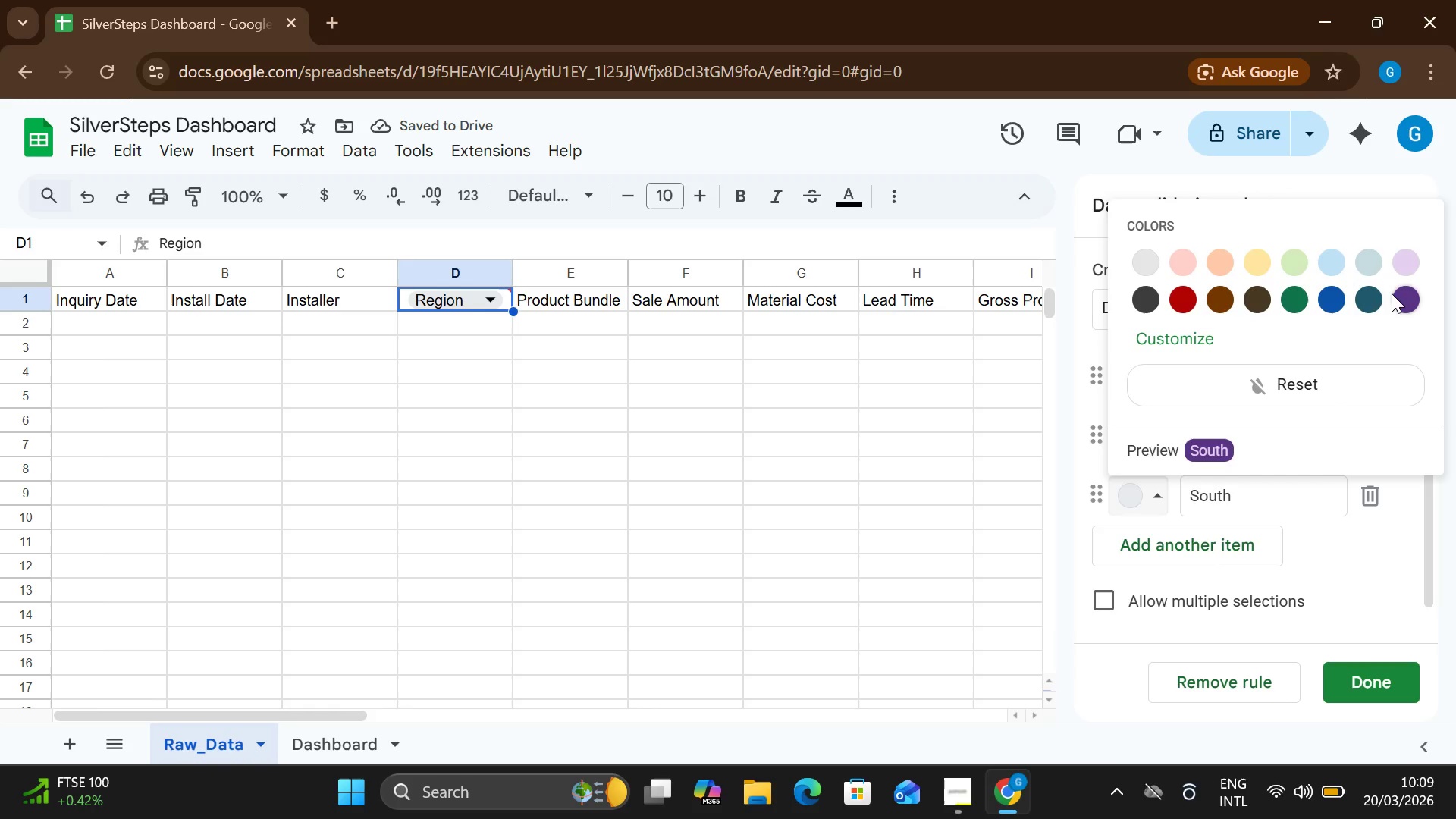 
left_click([1398, 296])
 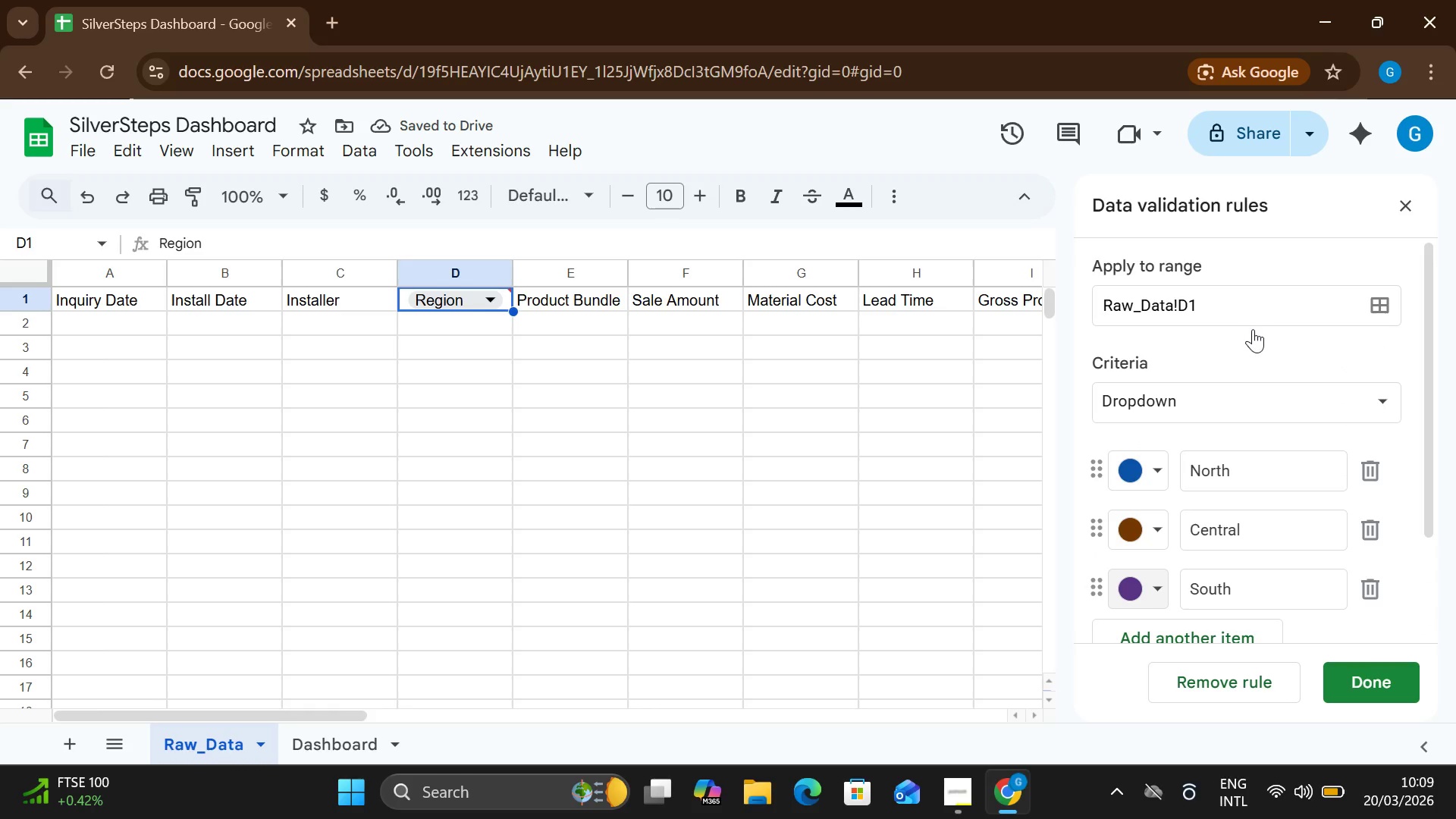 
left_click([1216, 309])
 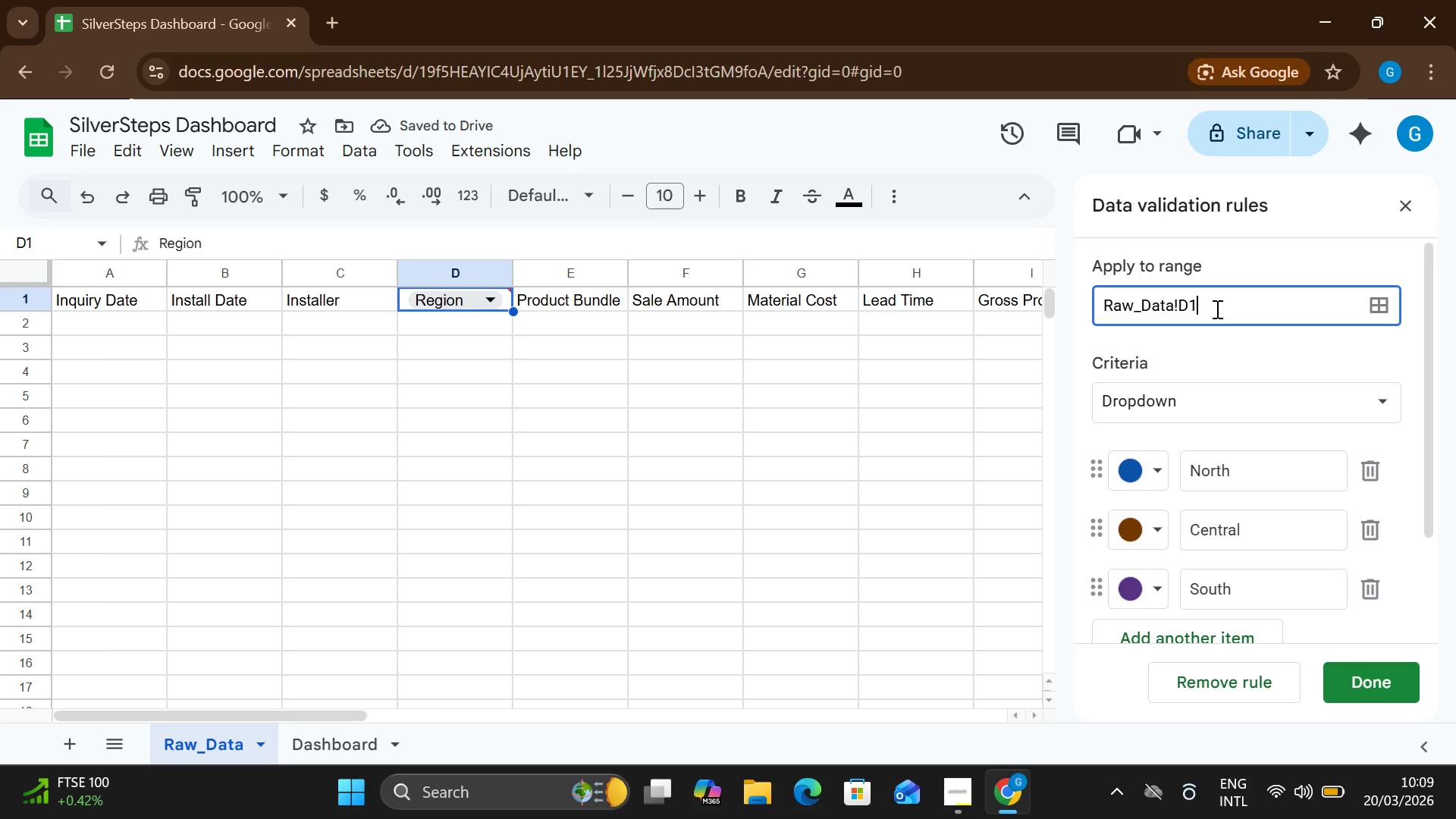 
key(Backspace)
type(2:D121)
 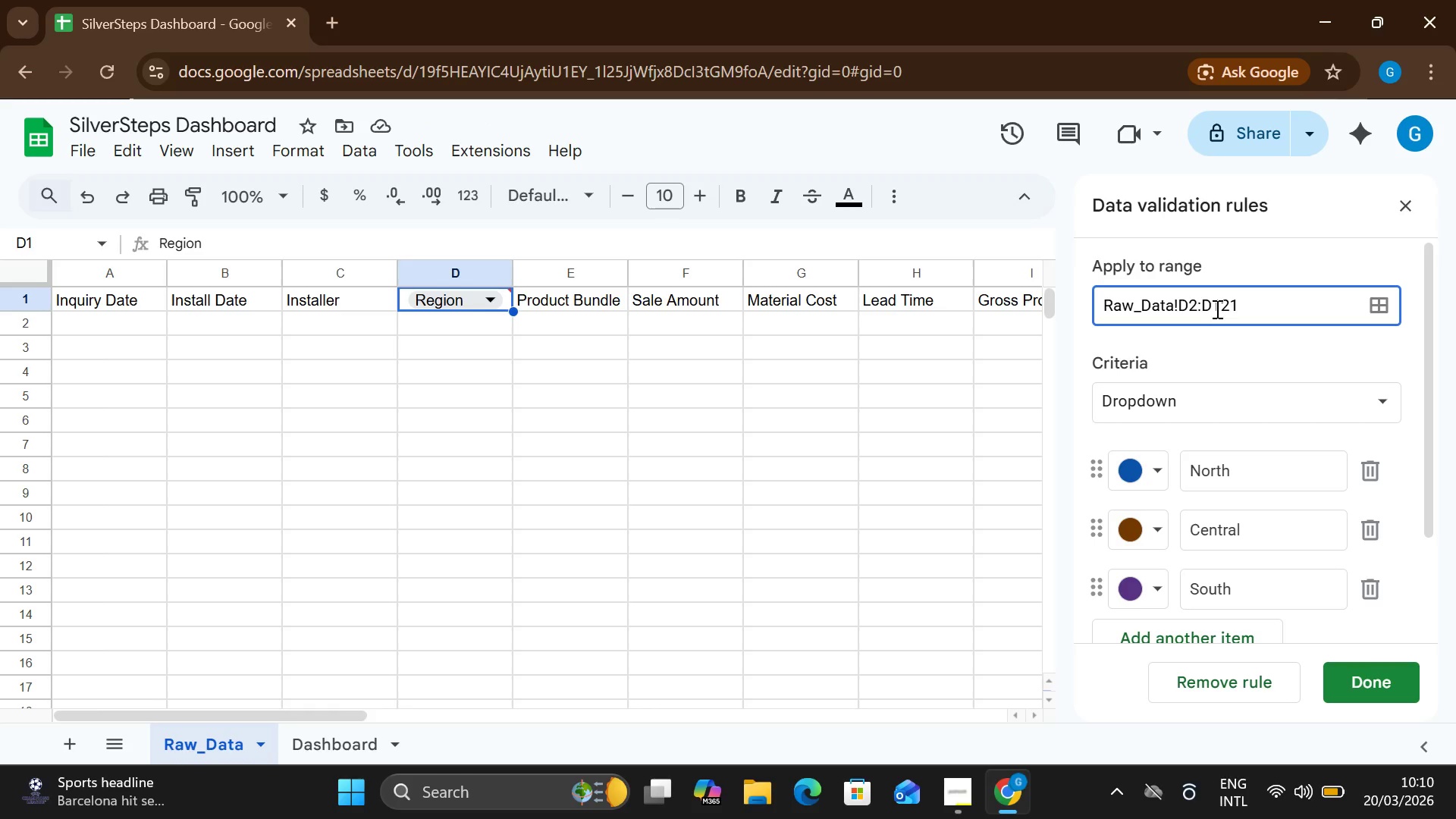 
left_click([1298, 355])
 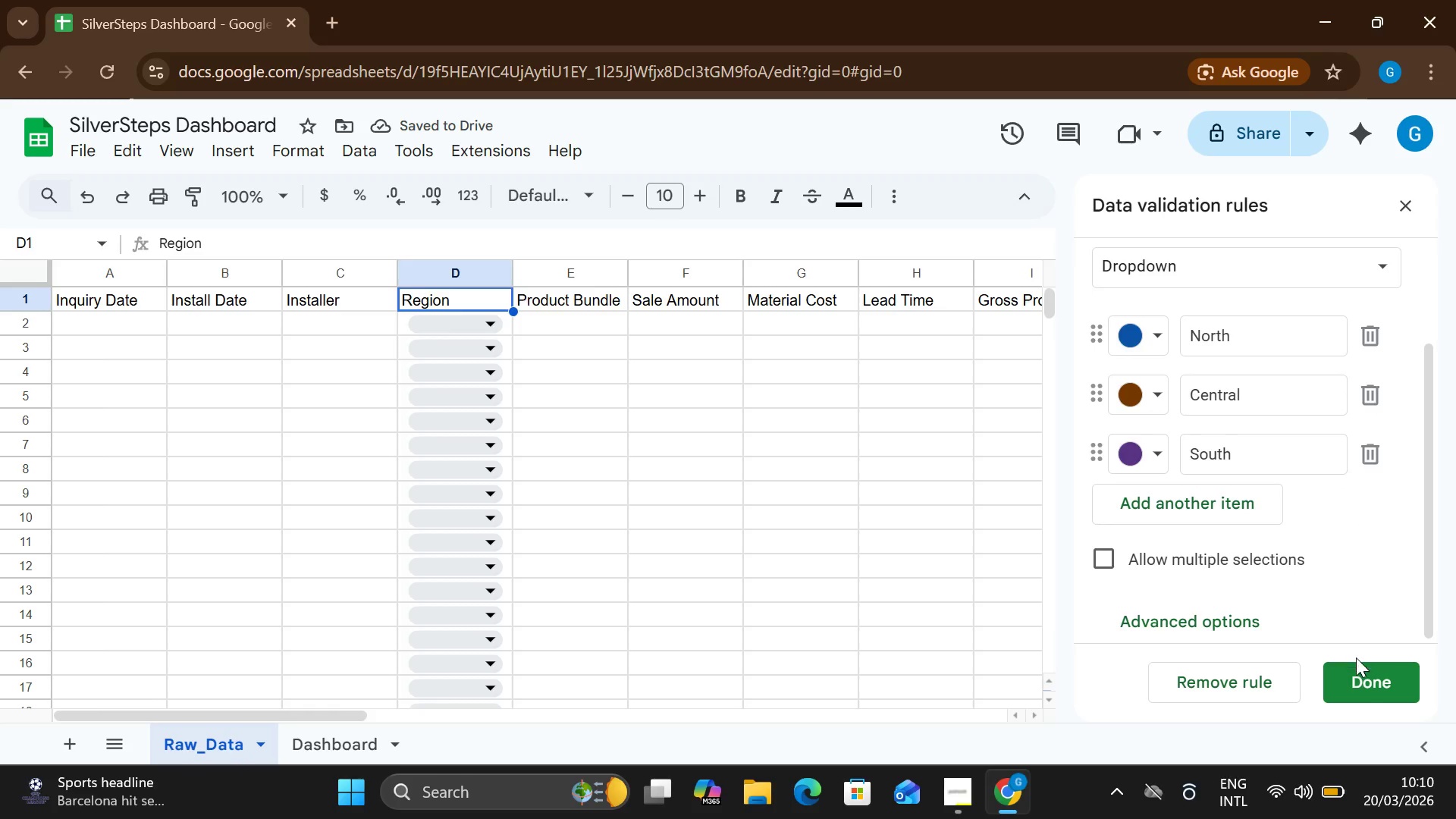 
wait(5.33)
 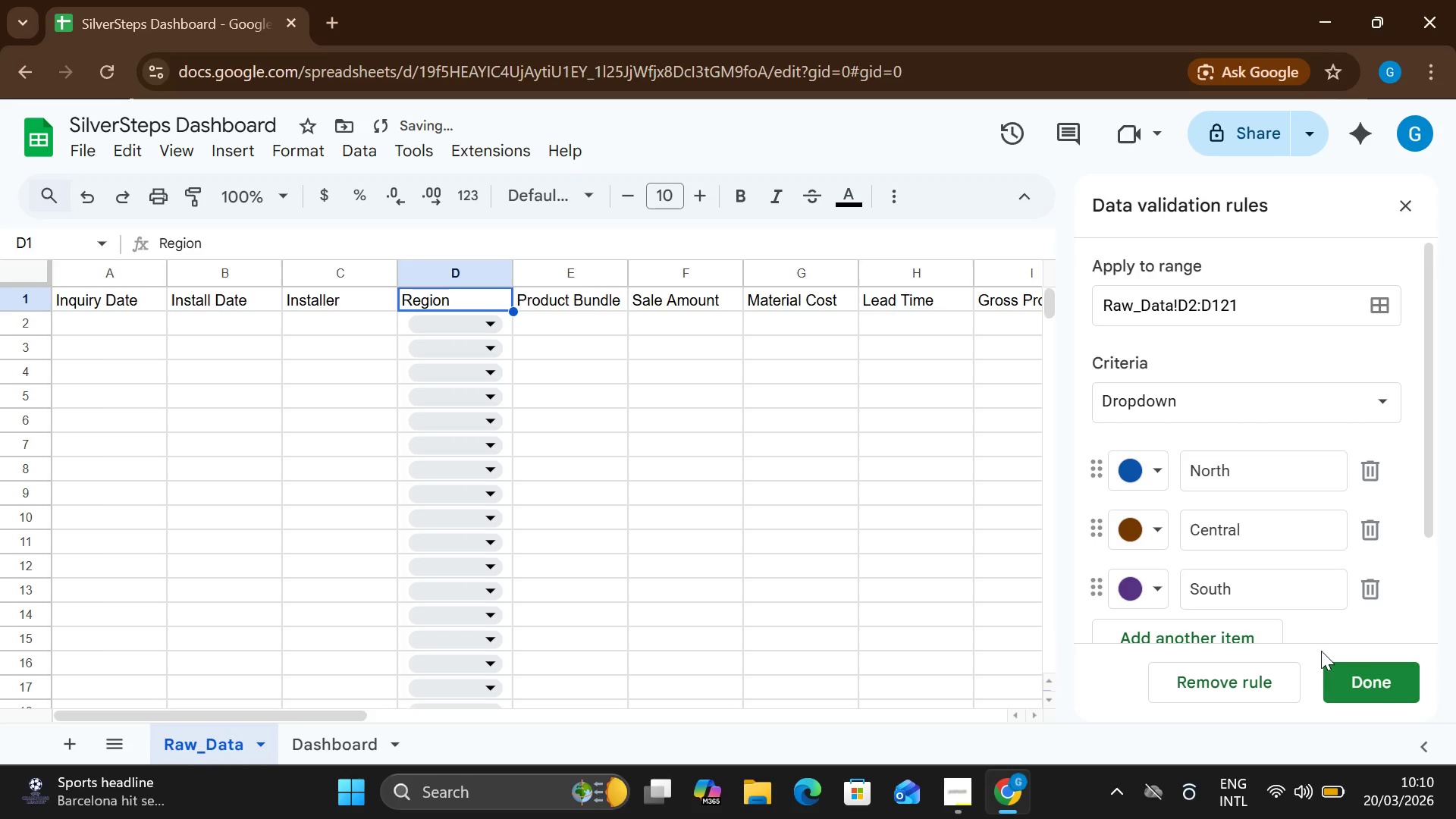 
left_click([1365, 682])
 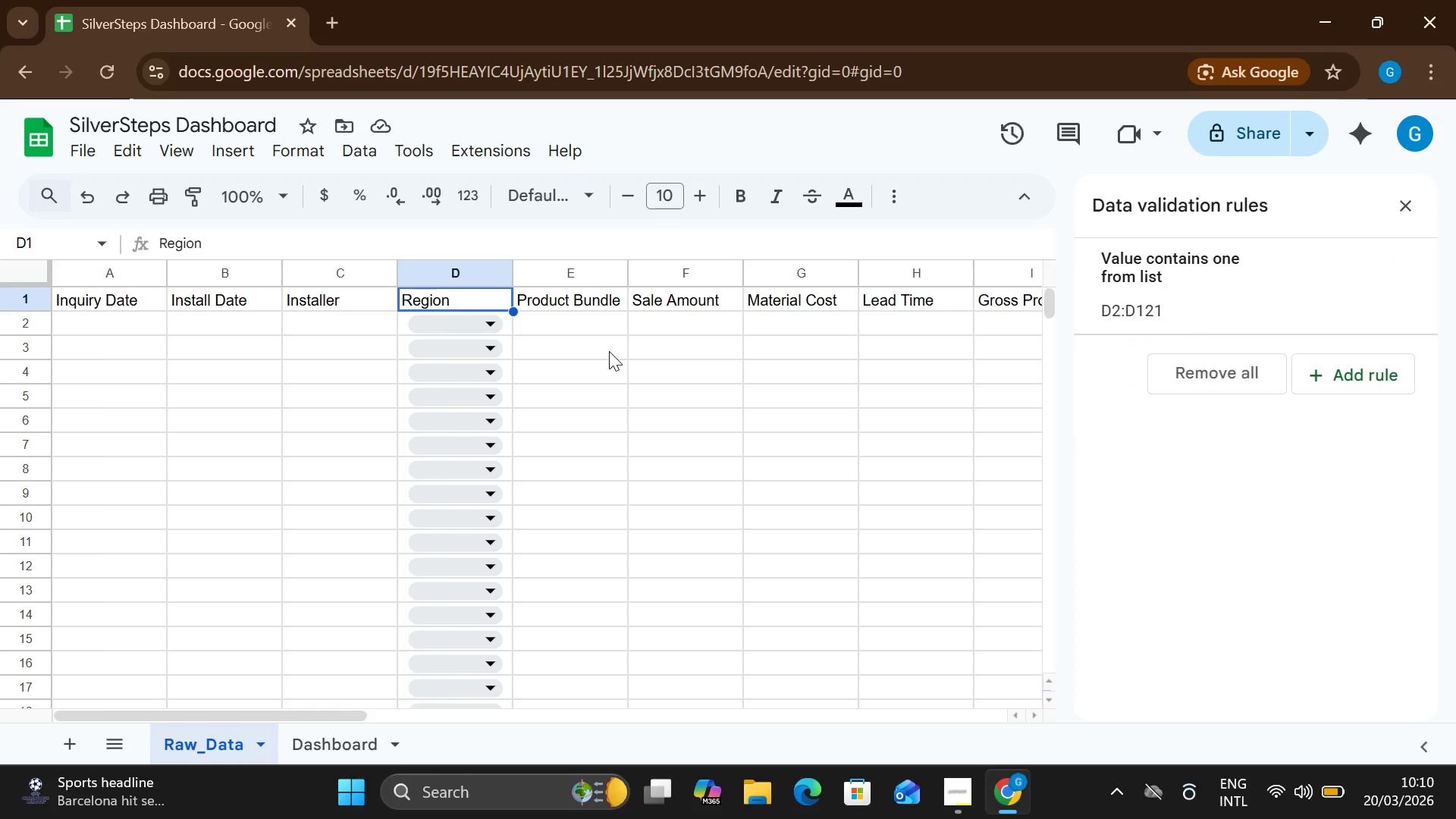 
wait(5.66)
 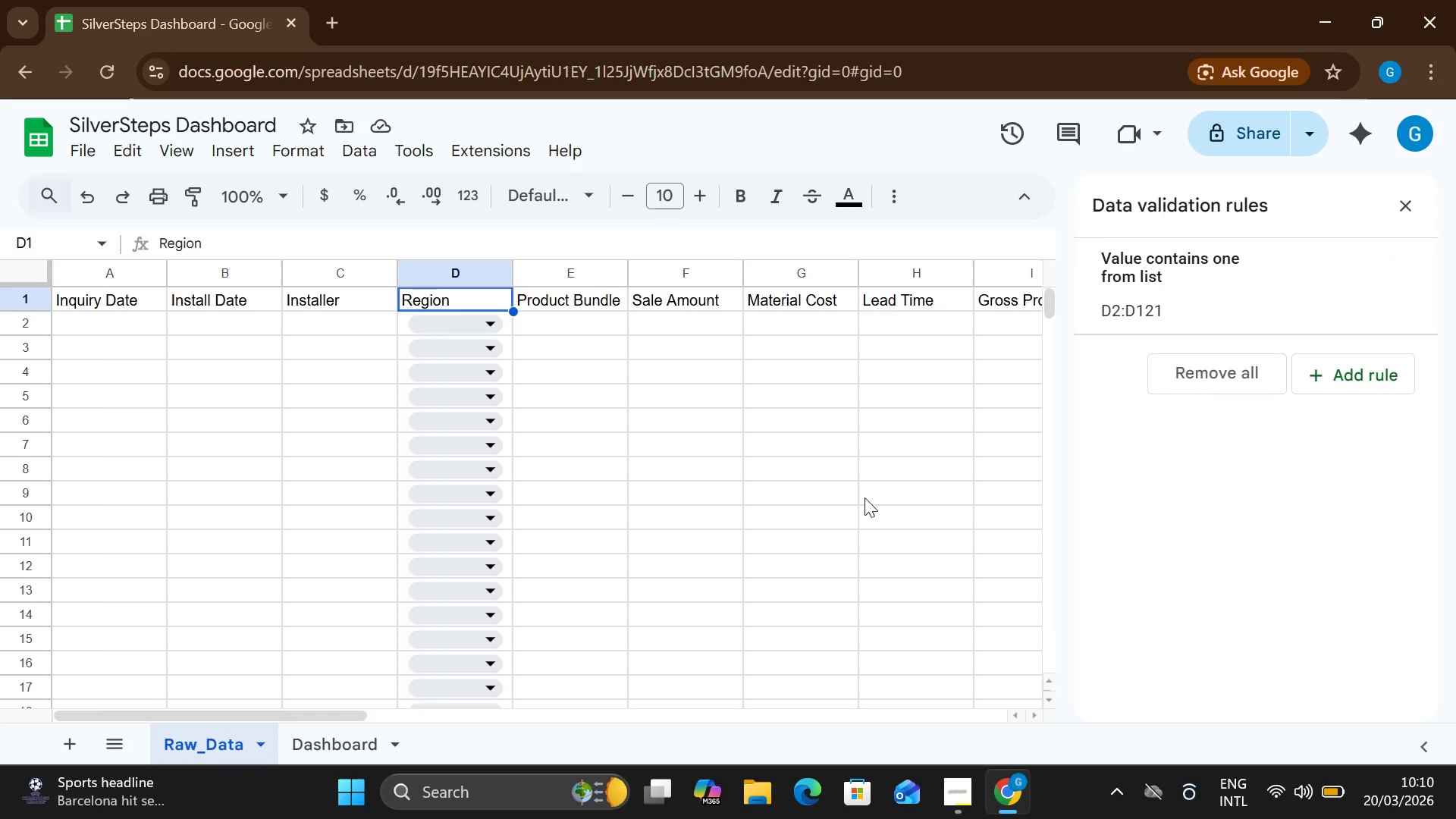 
left_click([594, 304])
 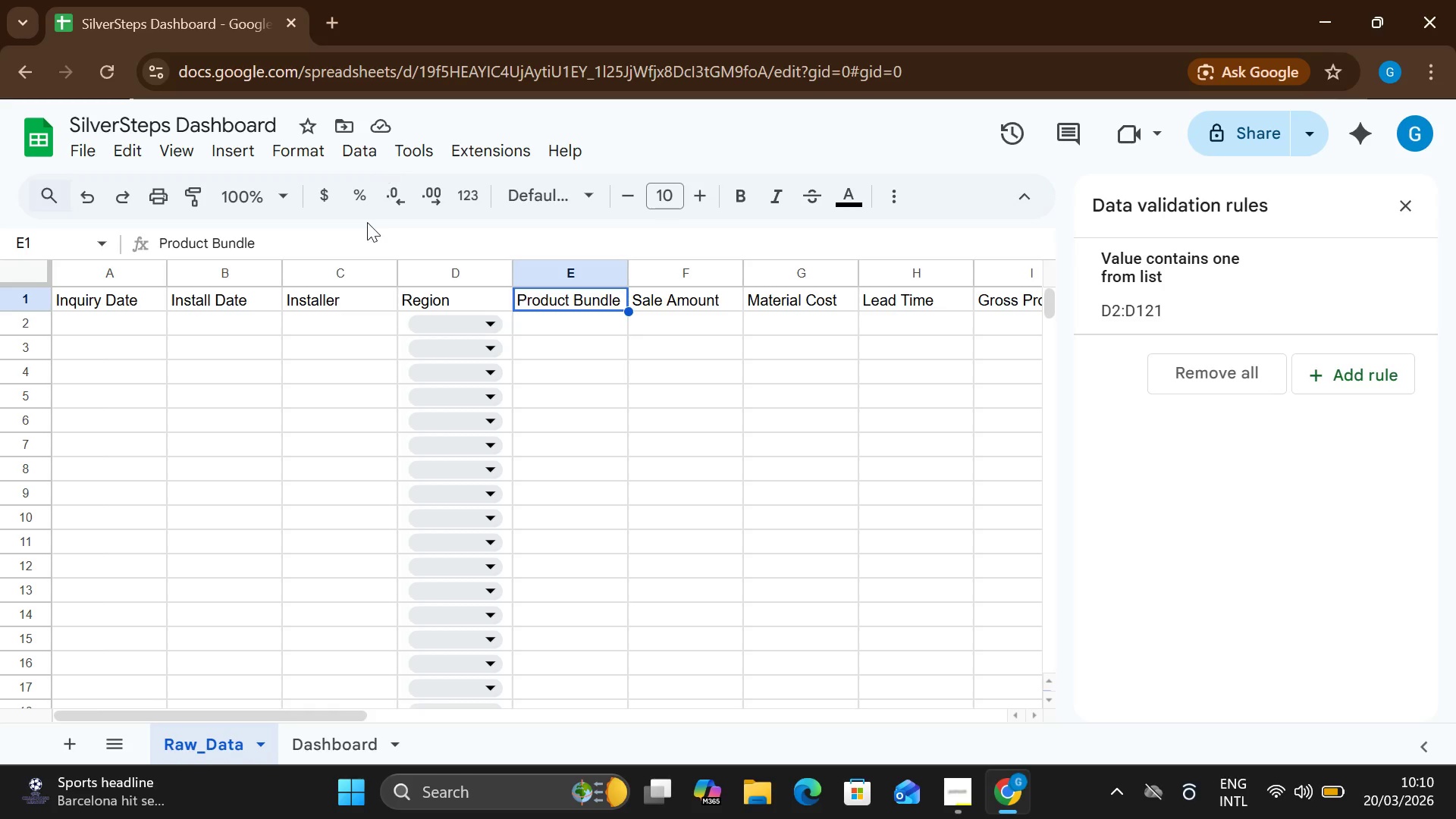 
wait(7.22)
 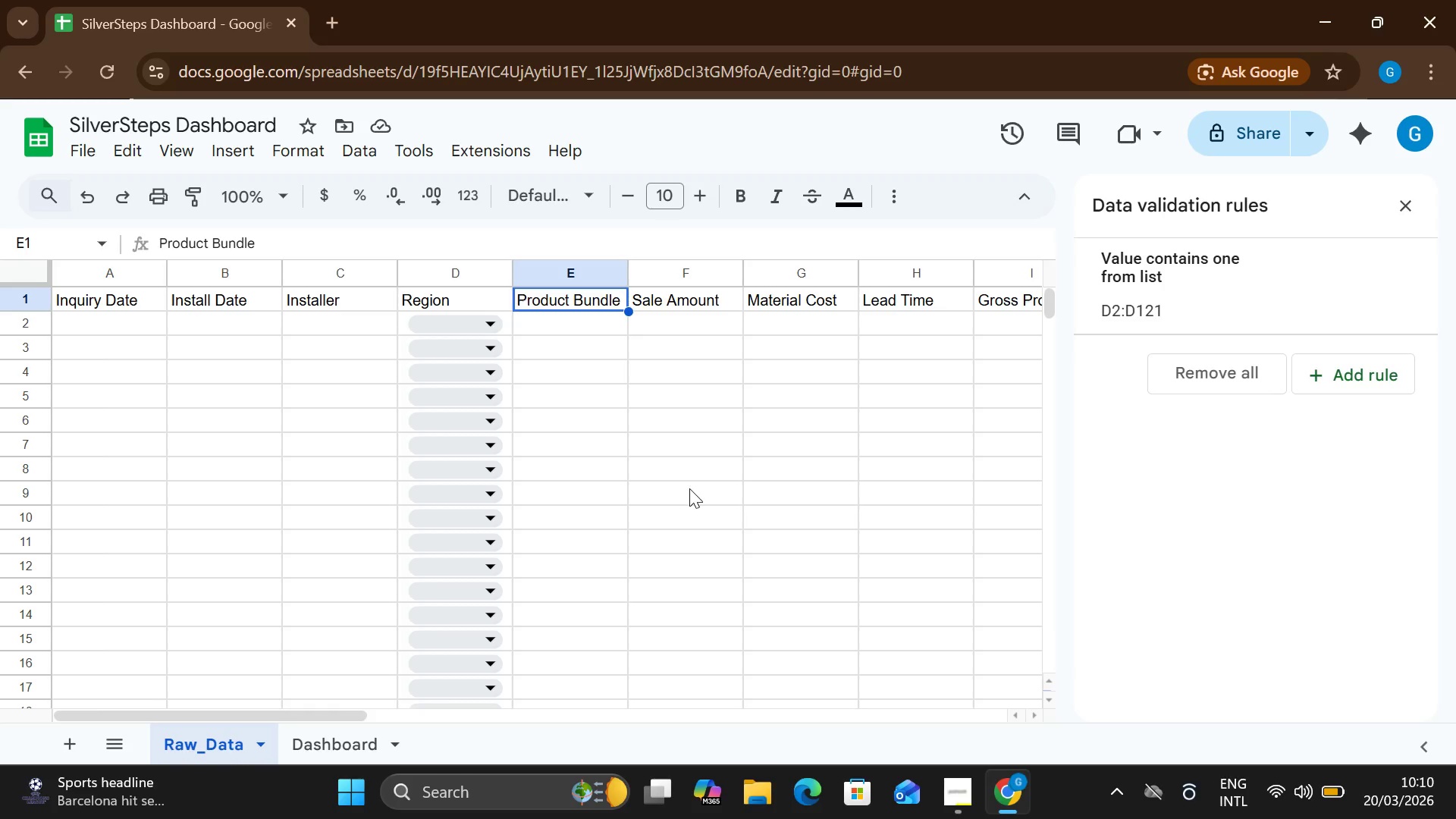 
left_click([353, 151])
 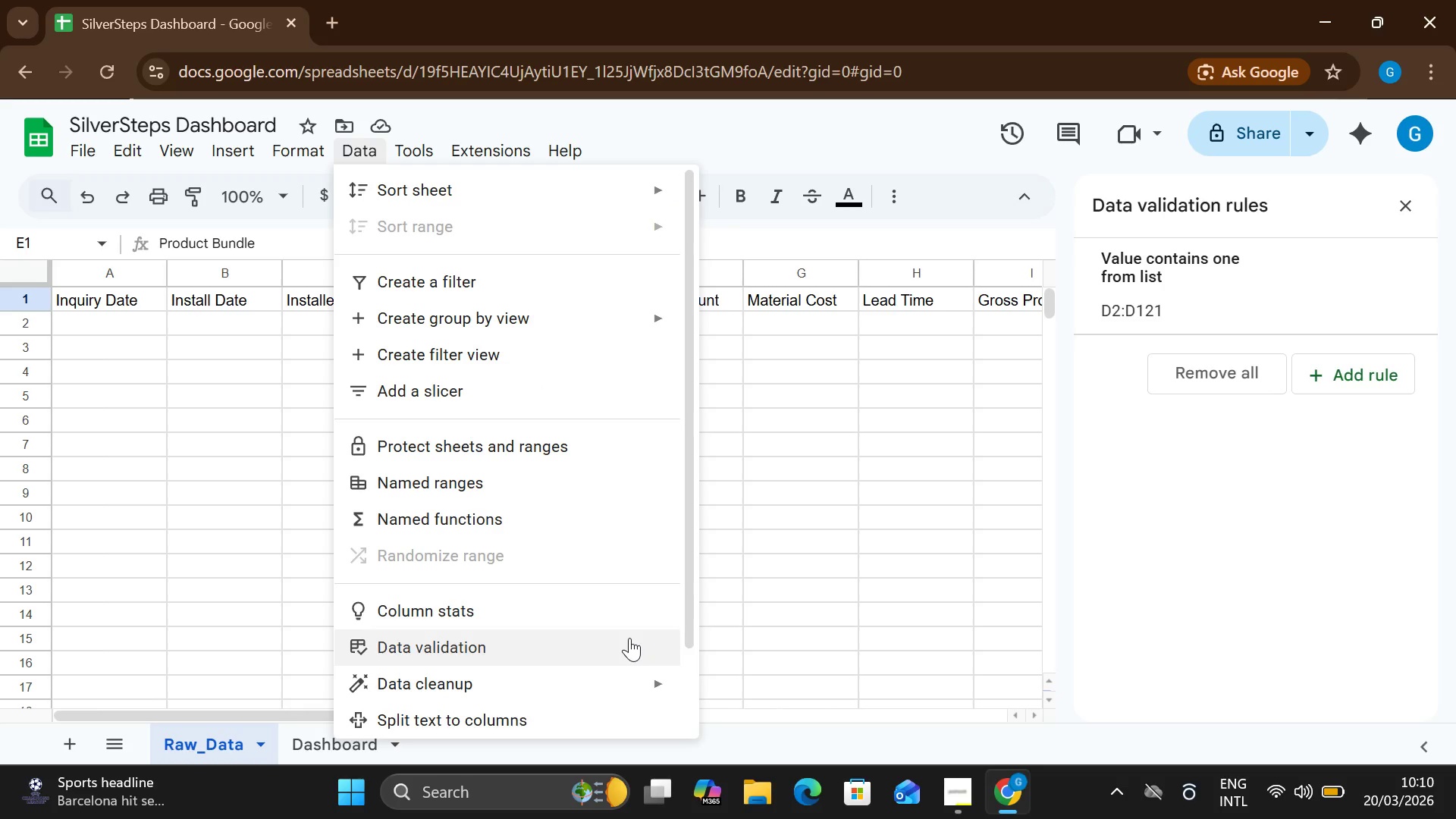 
left_click([629, 639])
 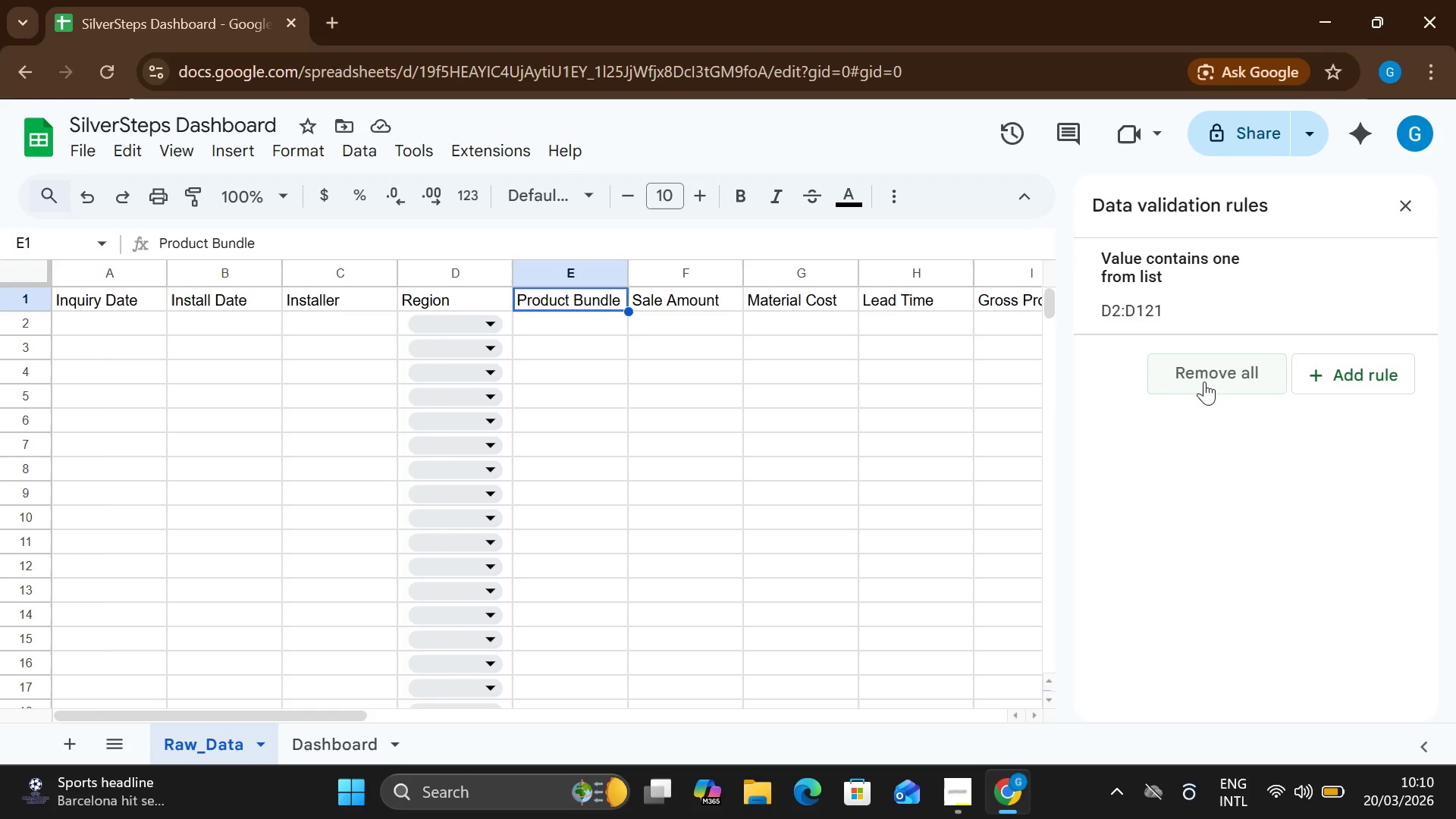 
left_click([1332, 376])
 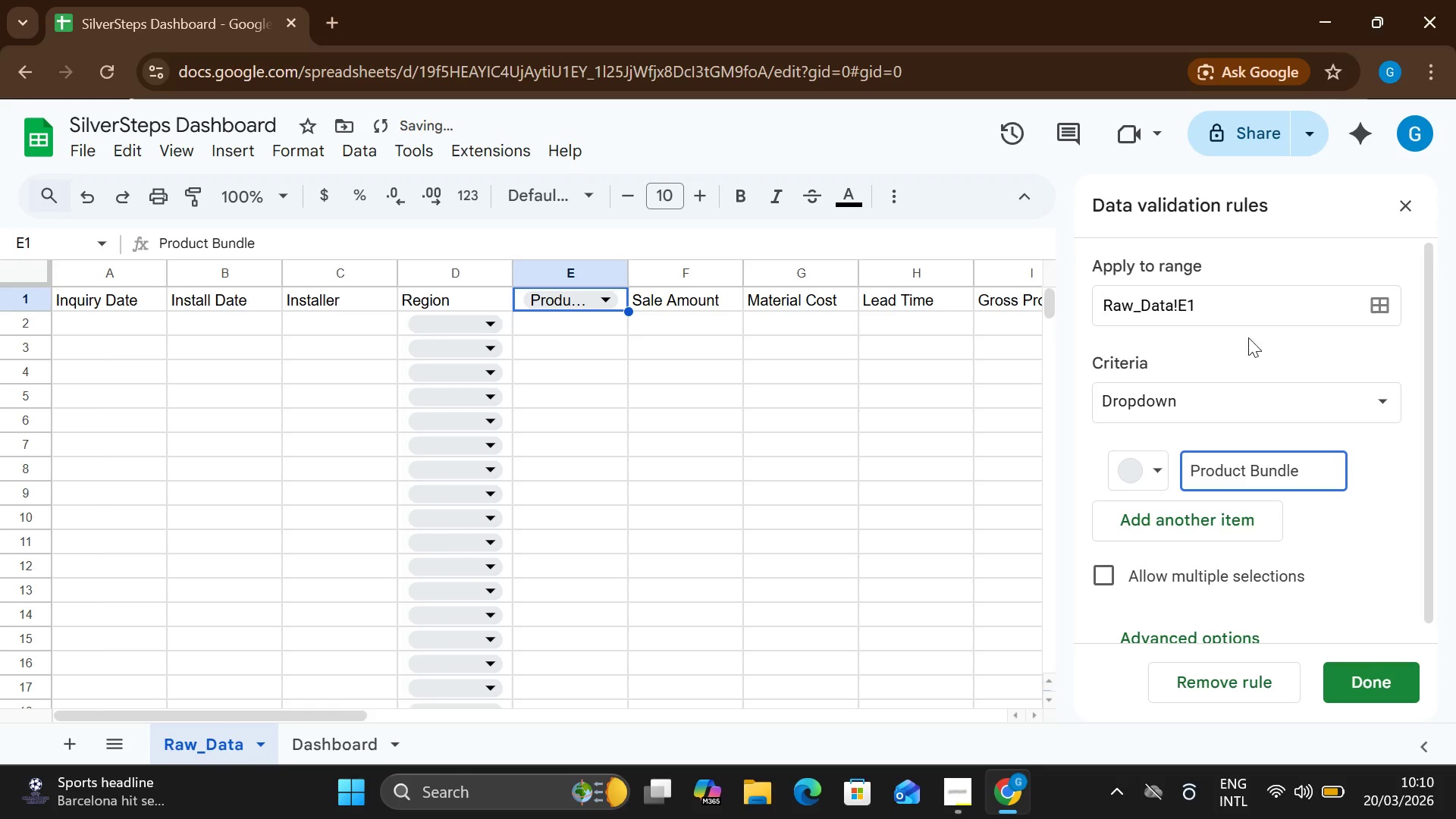 
left_click([1241, 309])
 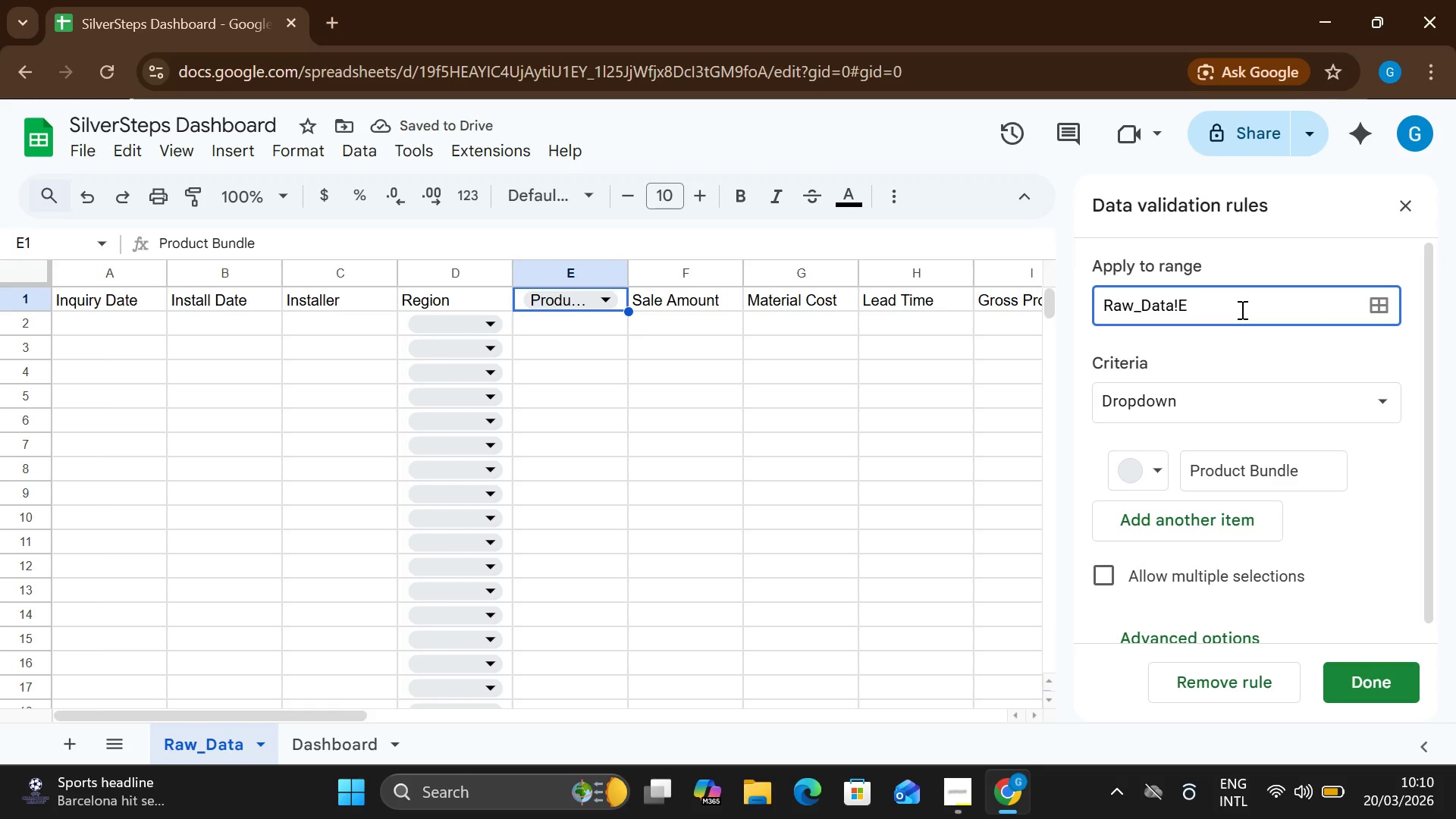 
key(Backspace)
type(2:E121)
 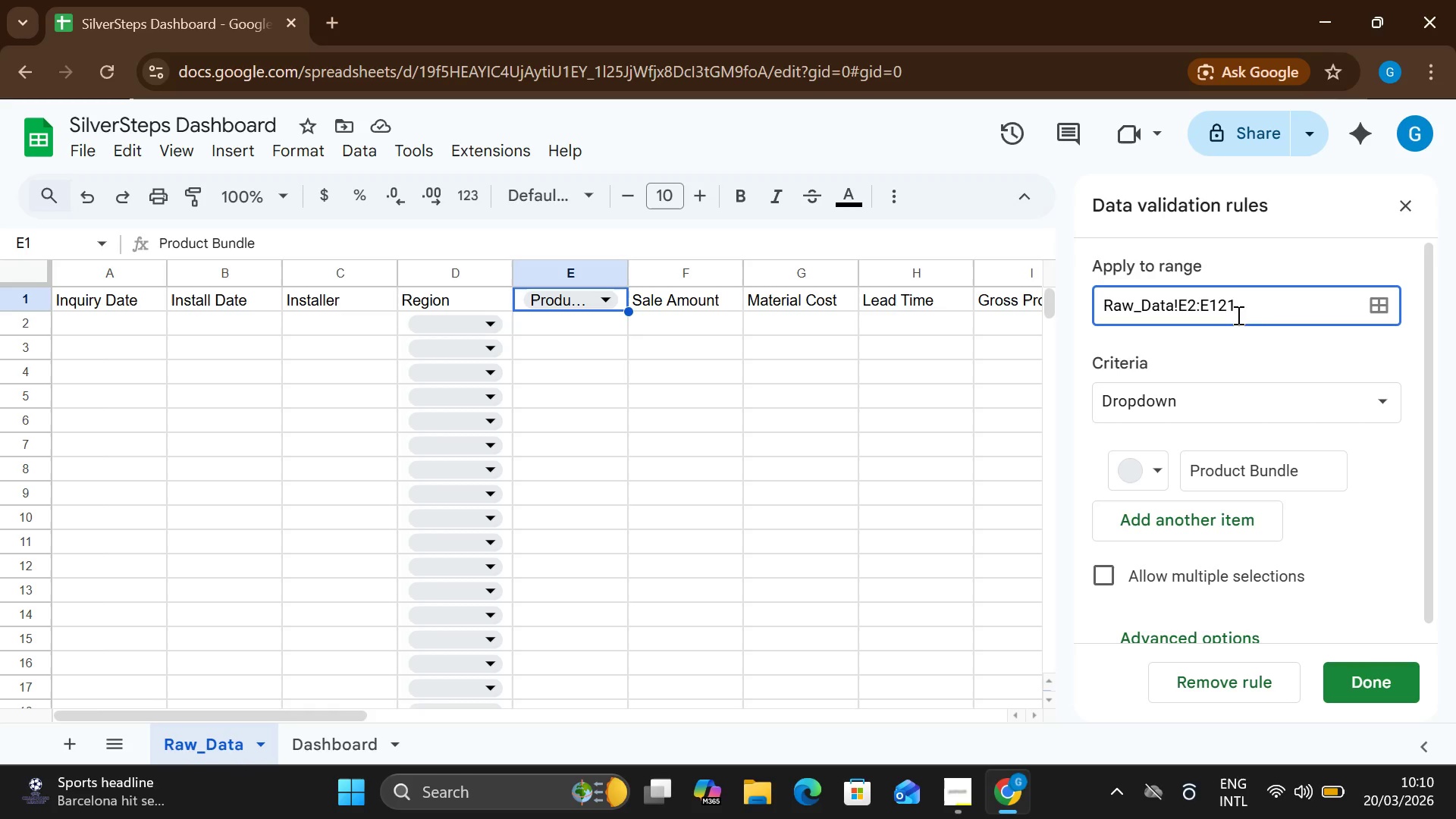 
left_click([1230, 405])
 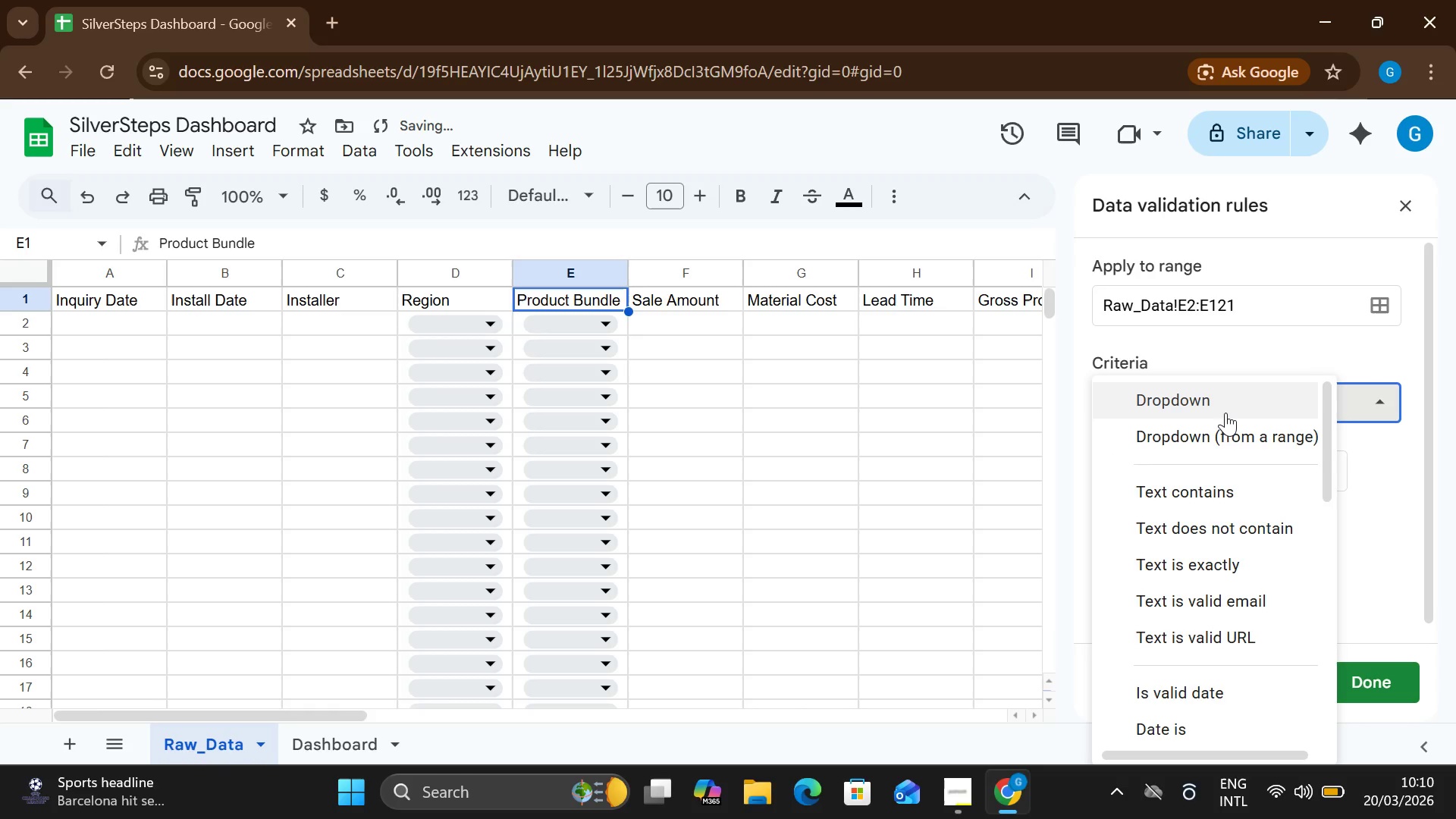 
left_click([1225, 413])
 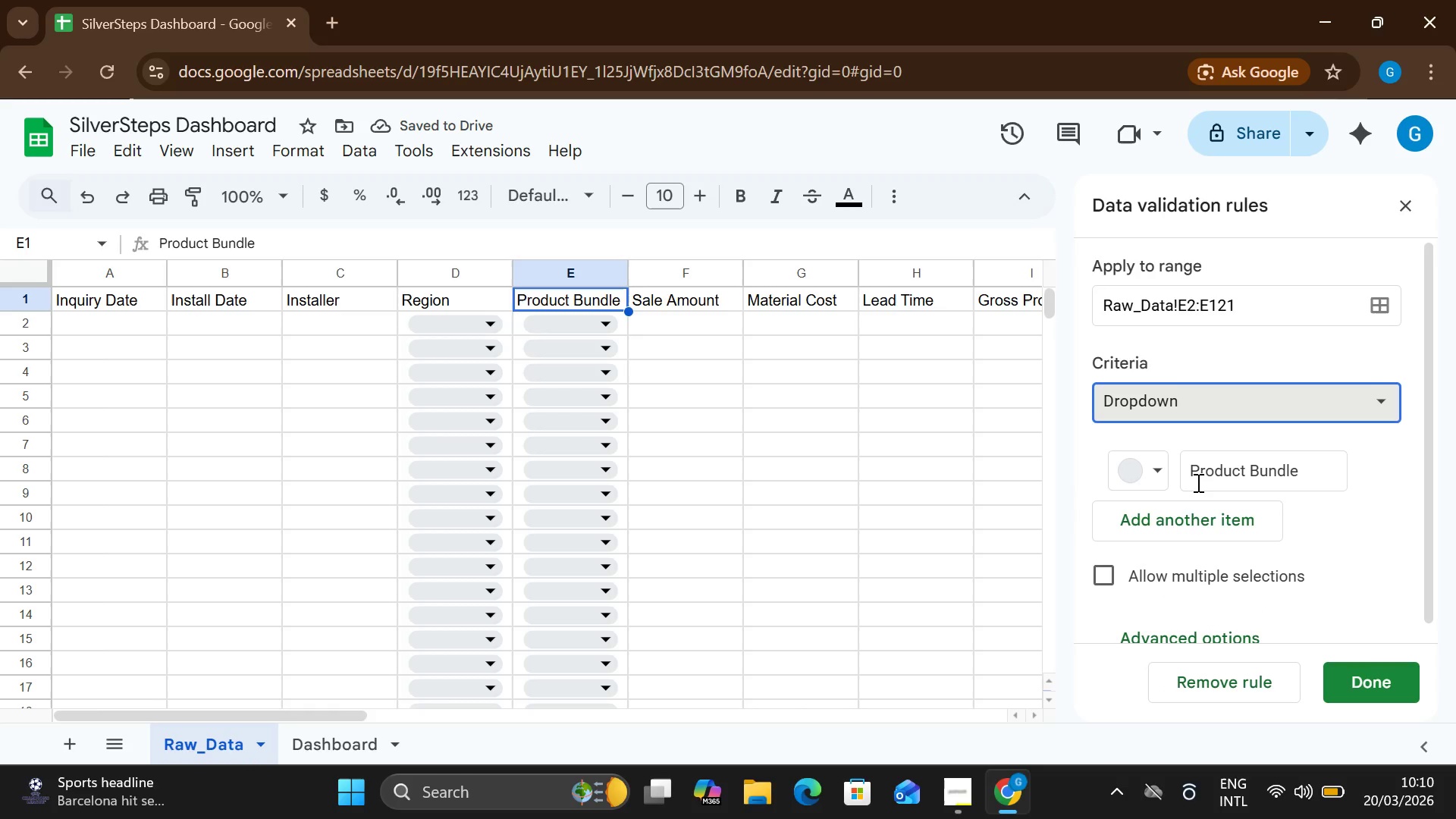 
left_click([1197, 482])
 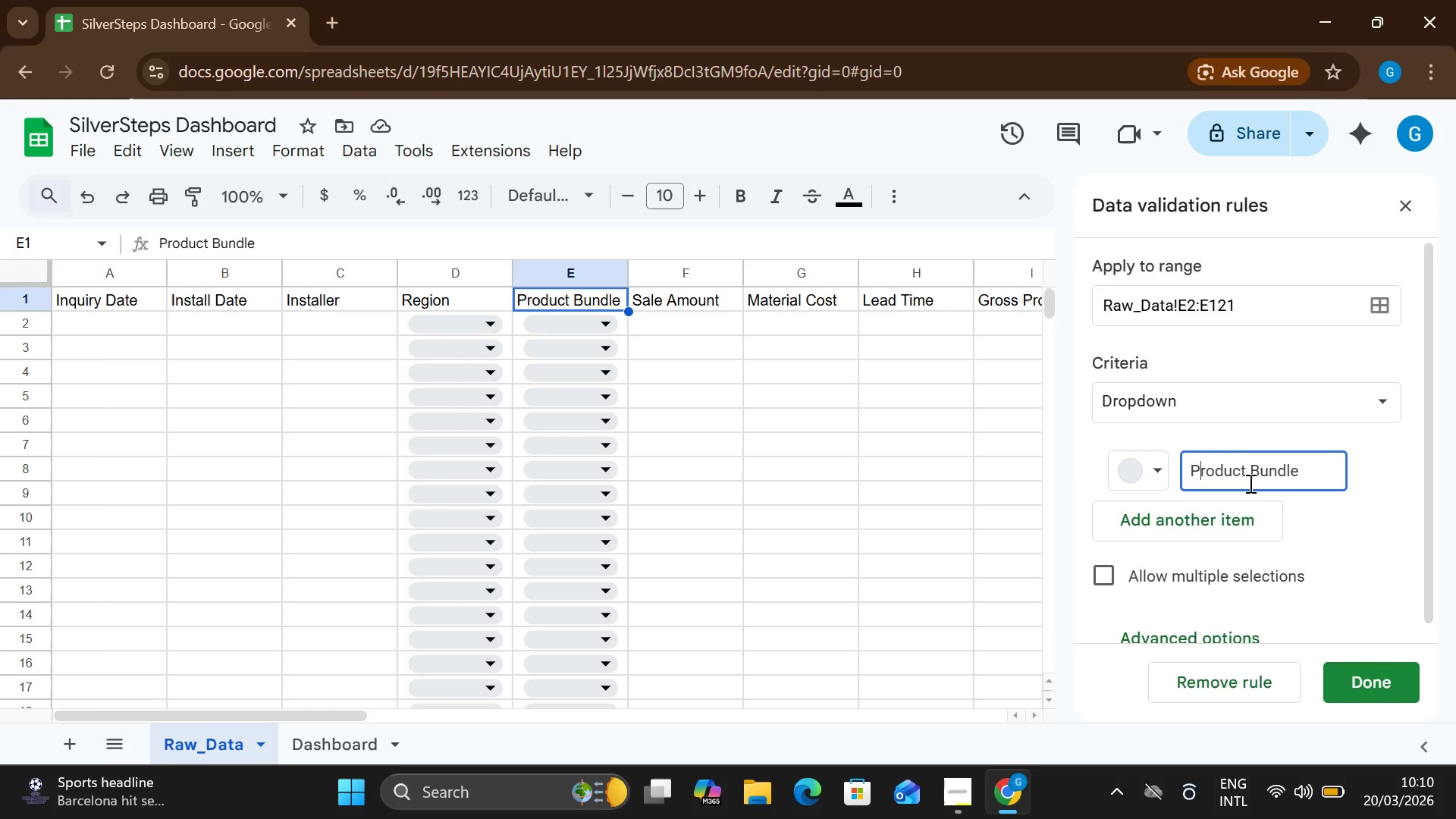 
left_click([1267, 340])
 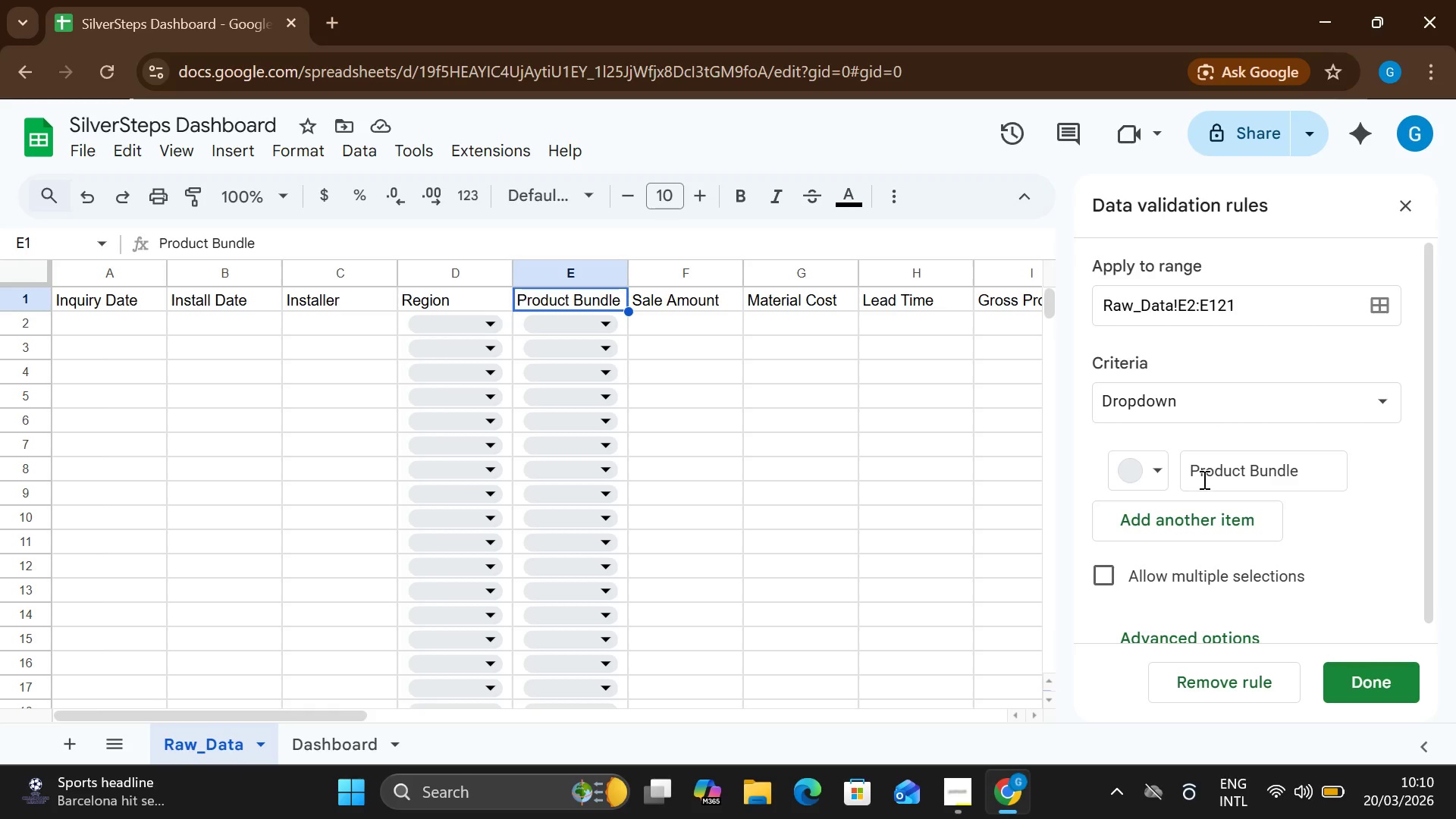 
left_click([1194, 506])
 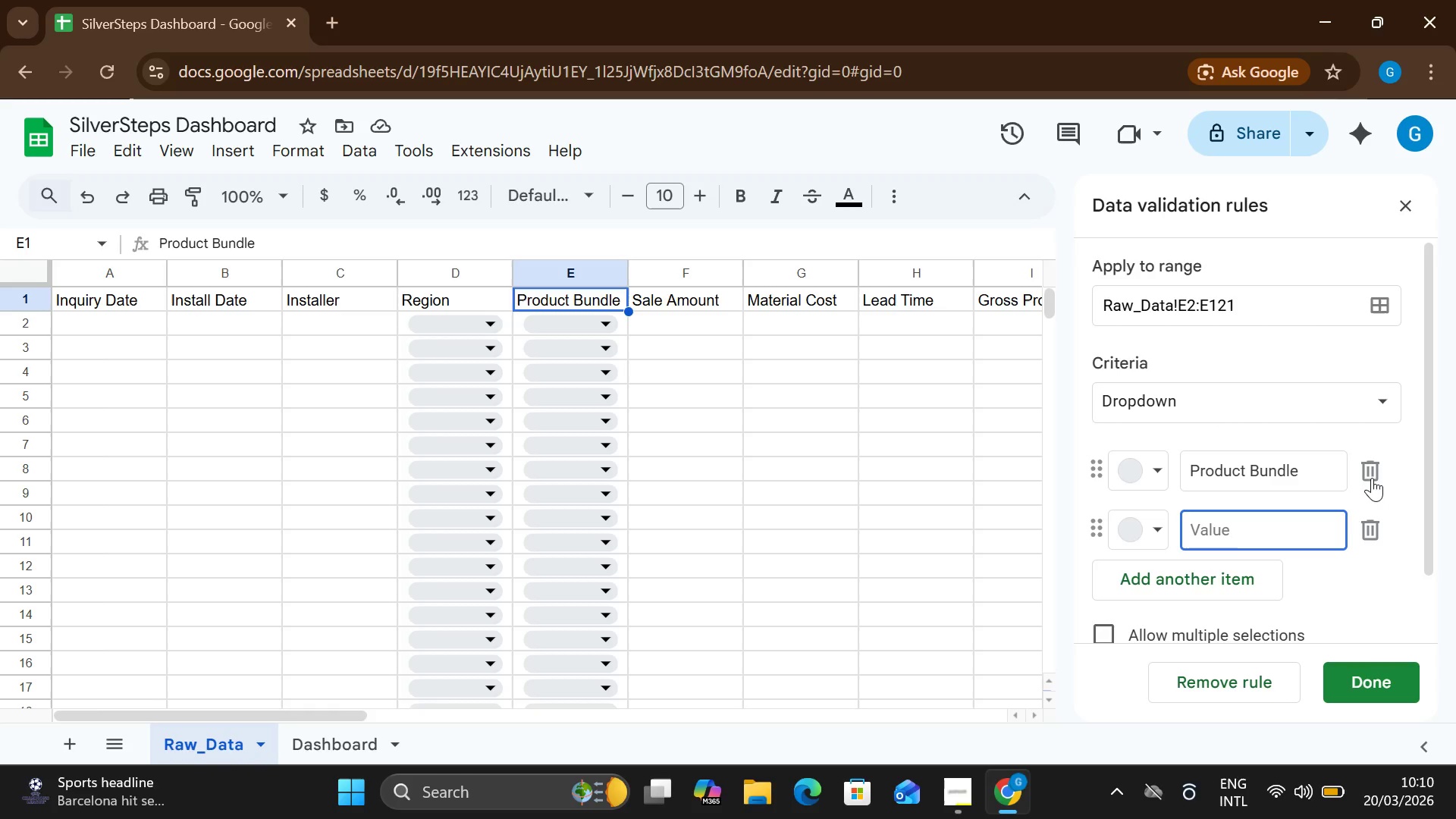 
left_click([1373, 476])
 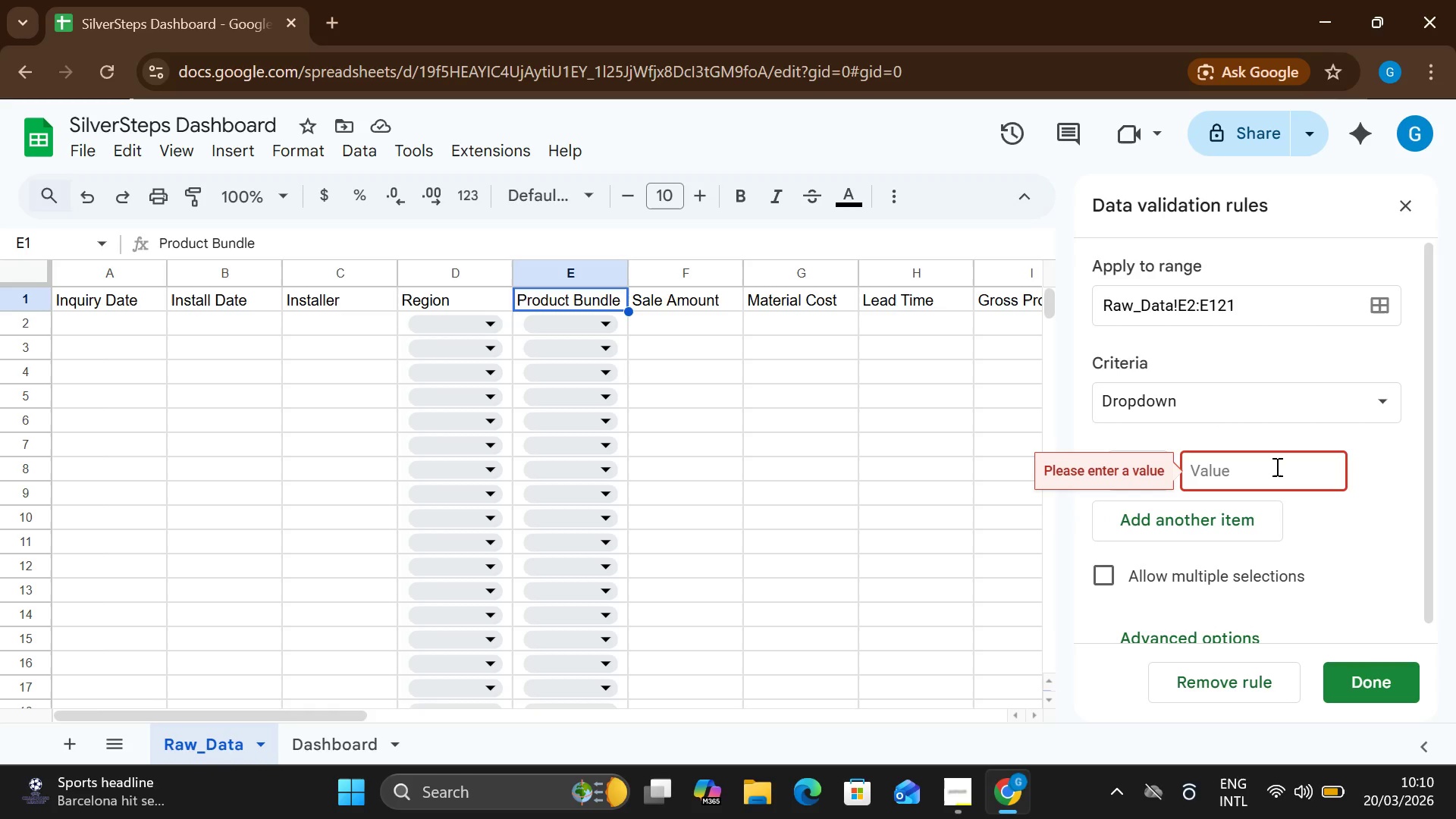 
left_click([1276, 466])
 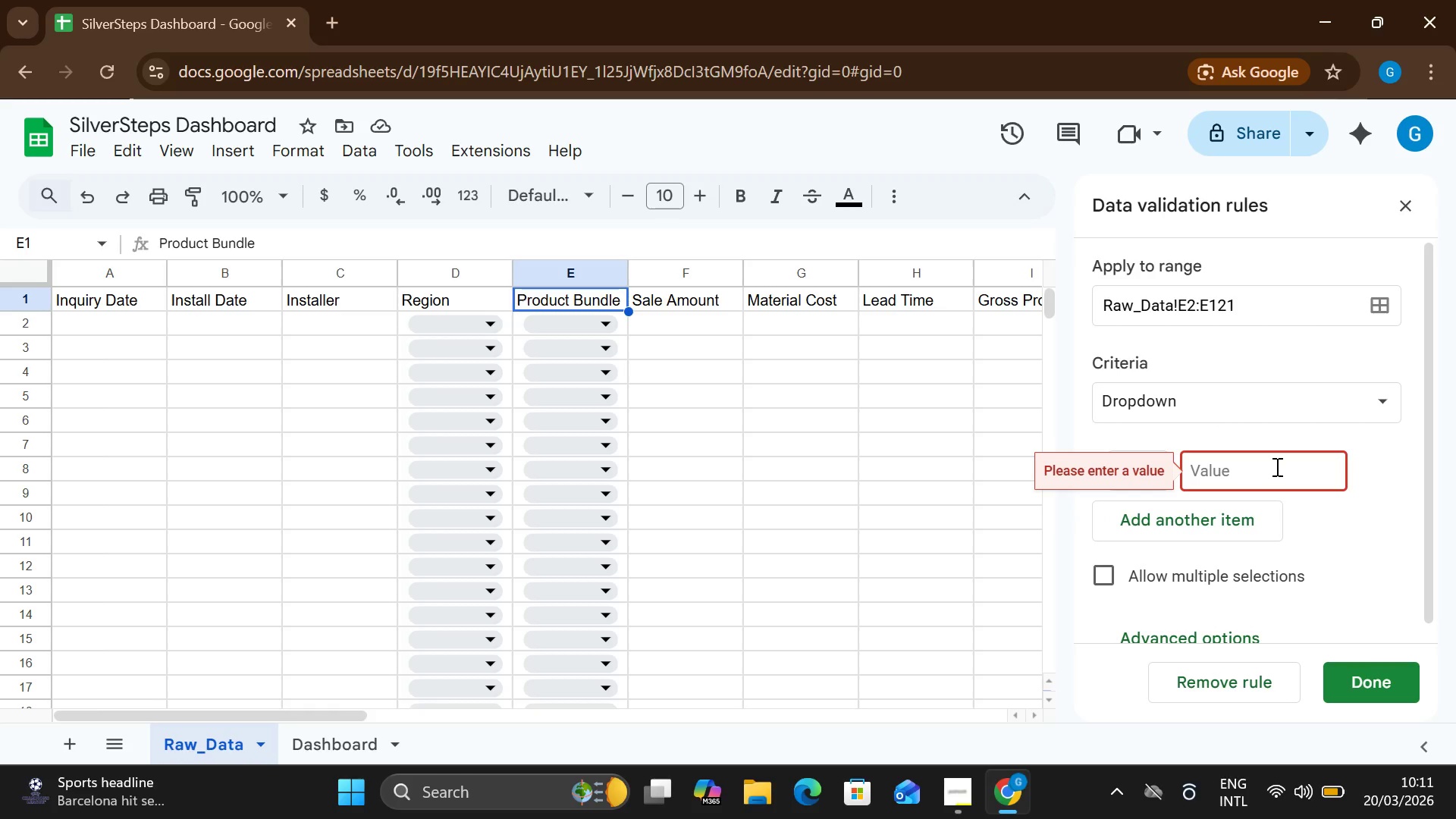 
type(The safety Suite)
 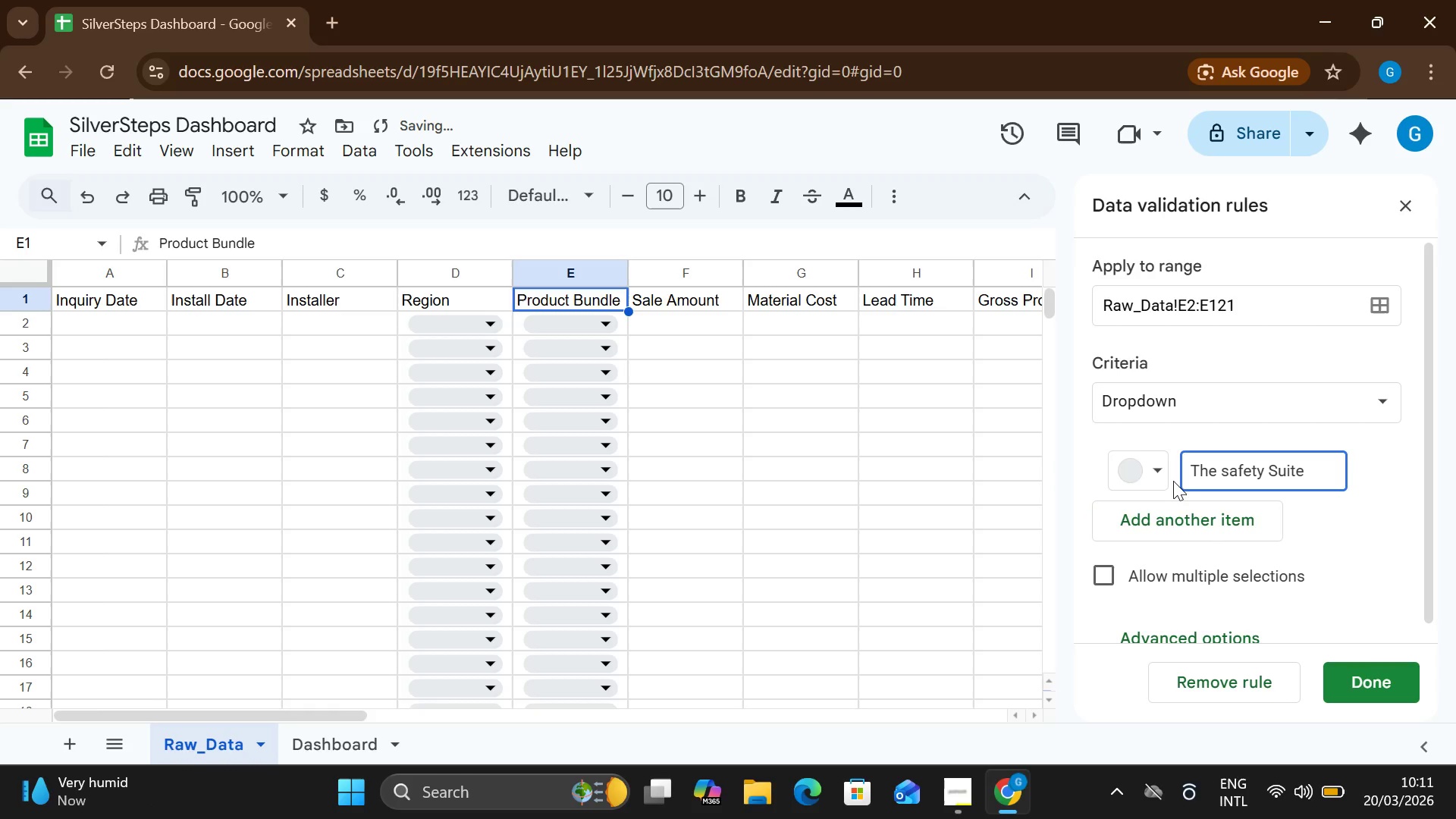 
left_click([1160, 477])
 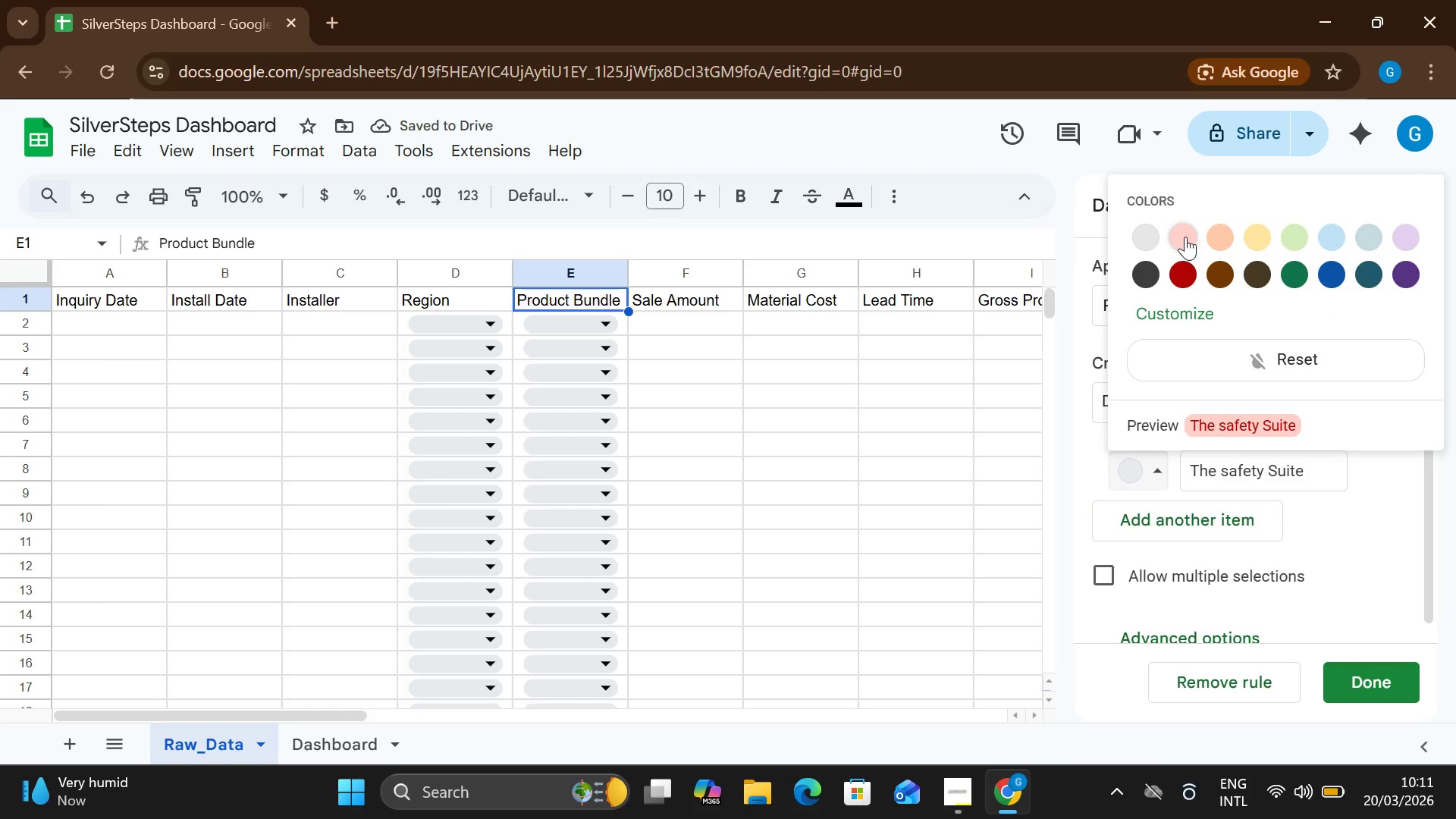 
left_click([1187, 237])
 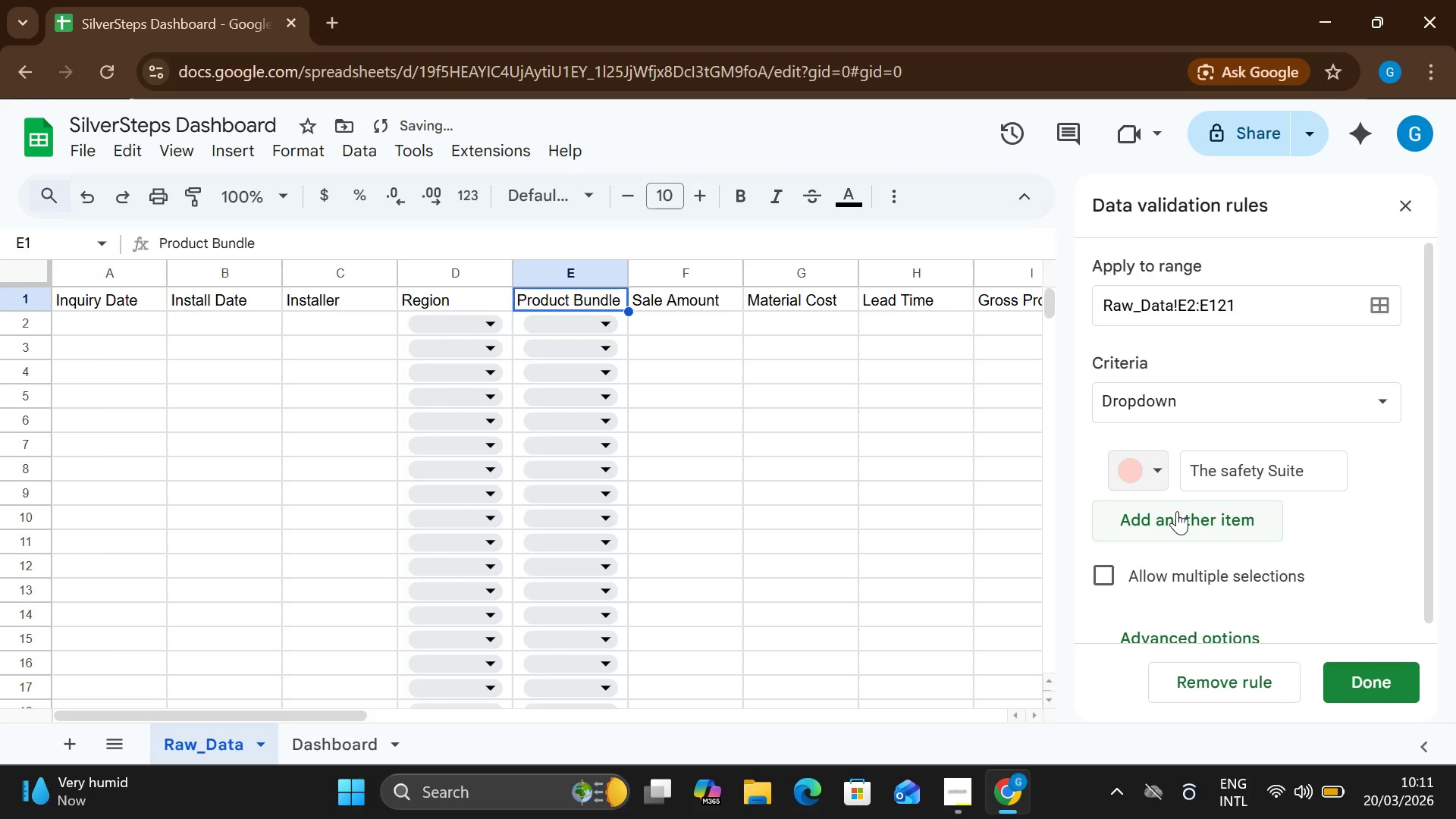 
left_click([1177, 511])
 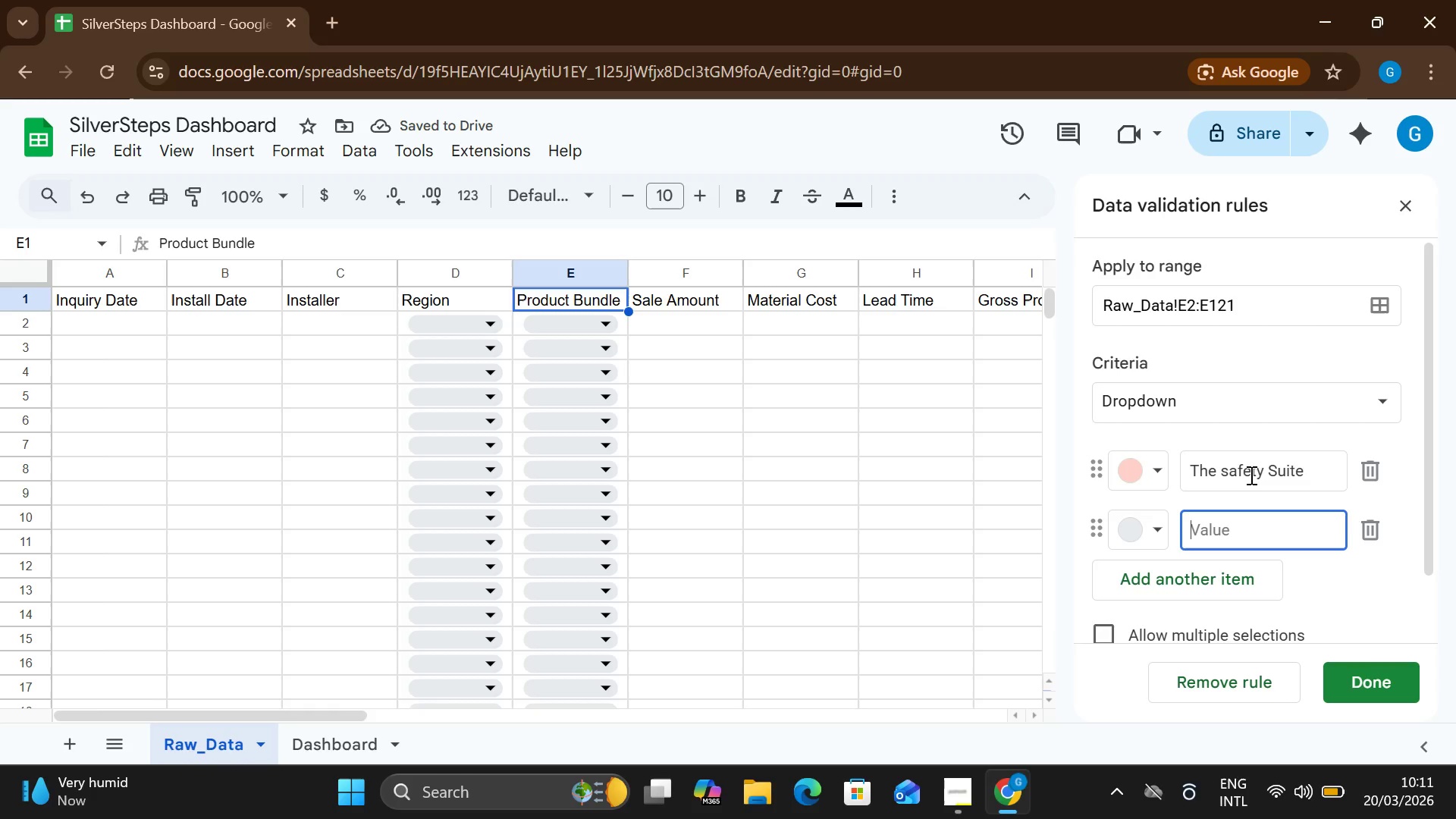 
left_click([1237, 475])
 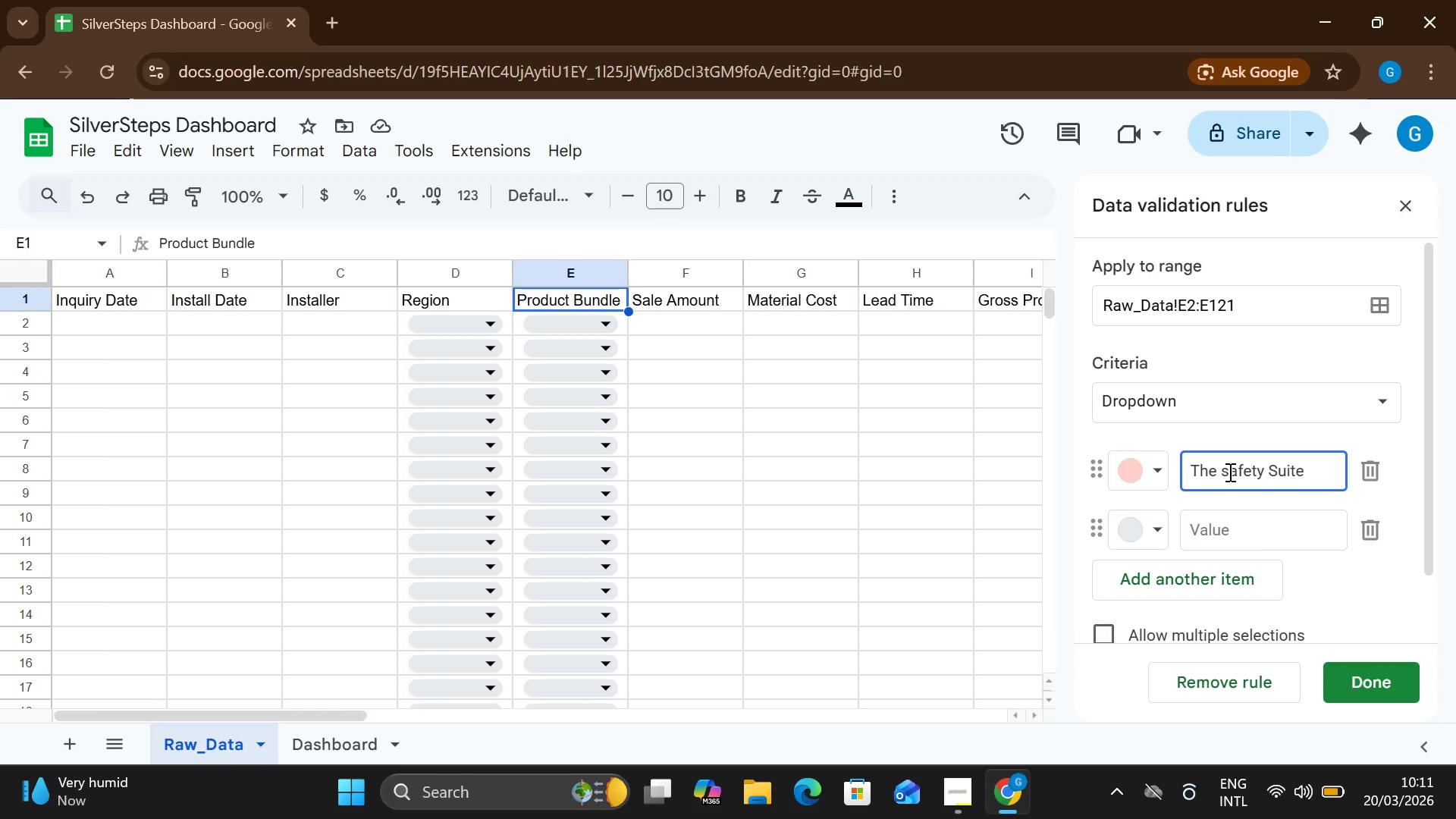 
left_click([1228, 472])
 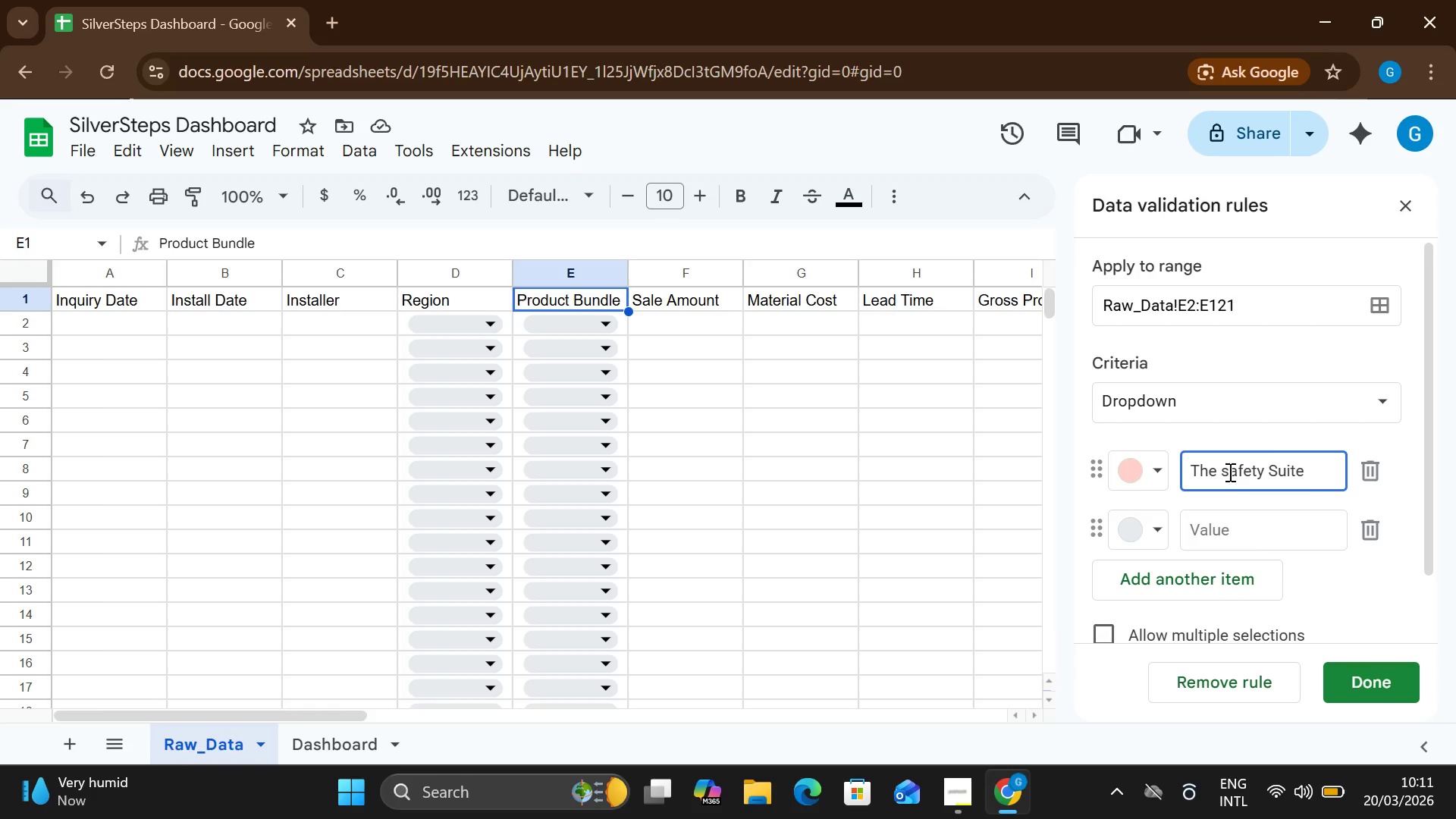 
key(Backspace)
 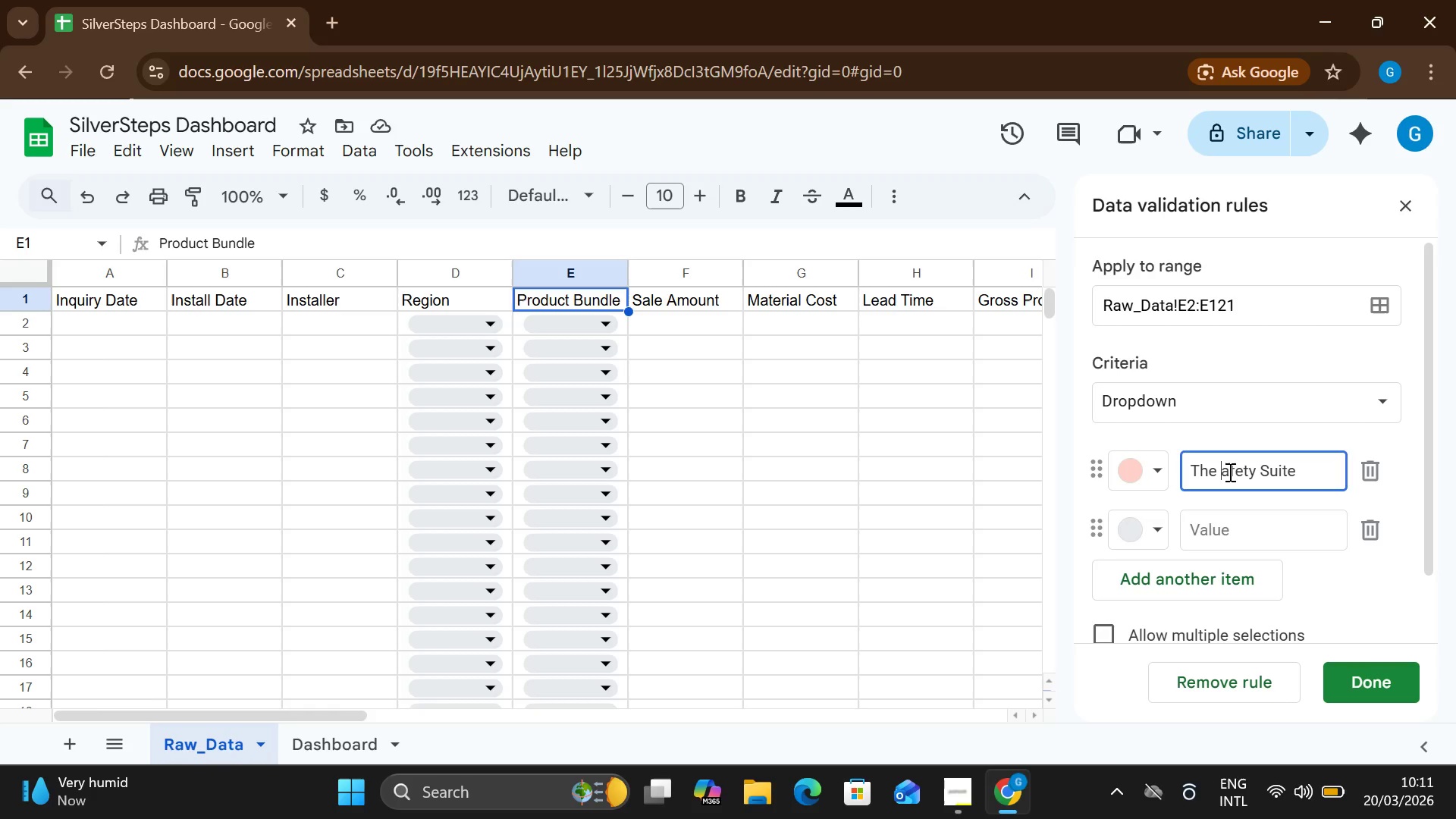 
key(CapsLock)
 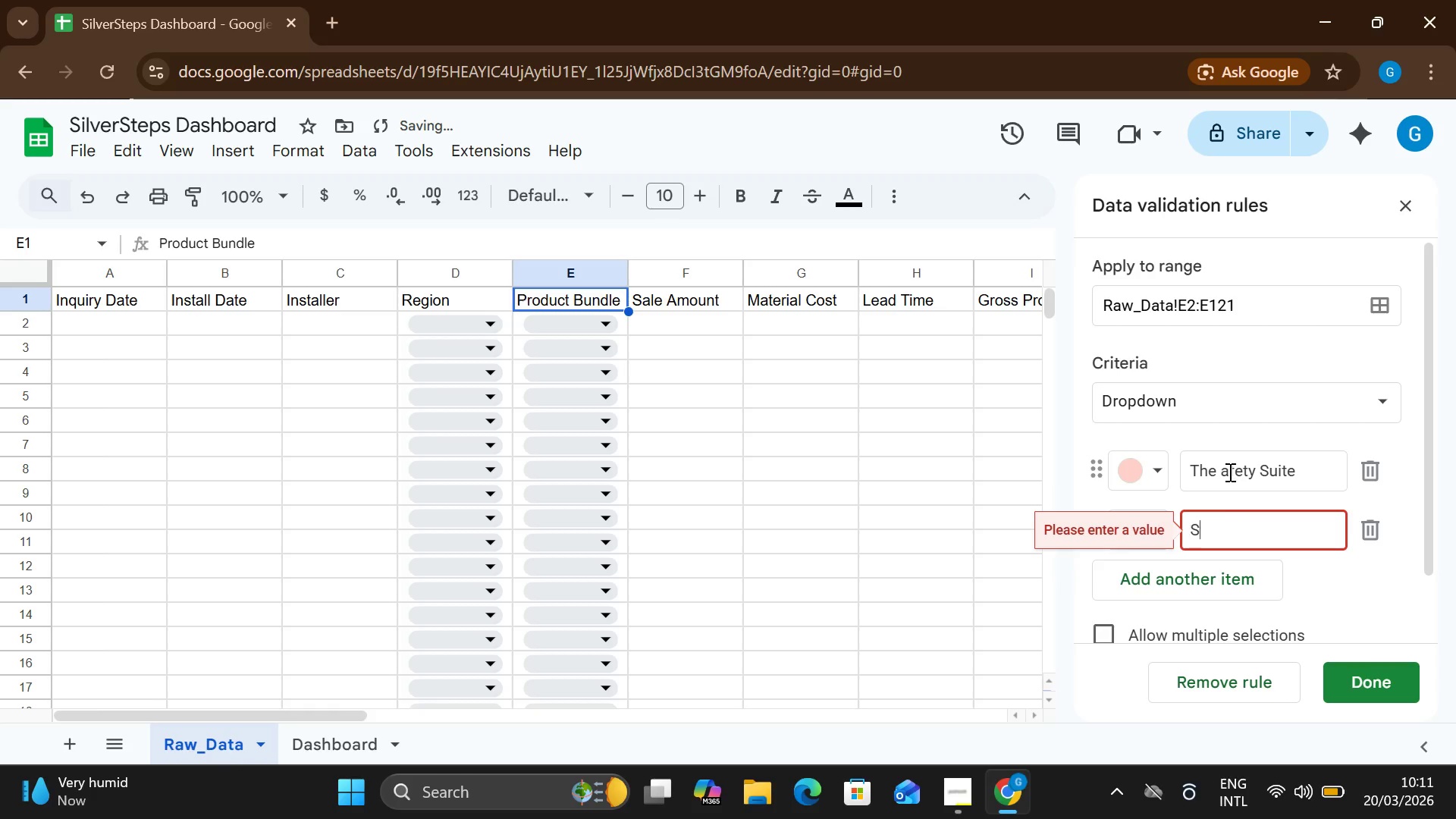 
key(S)
 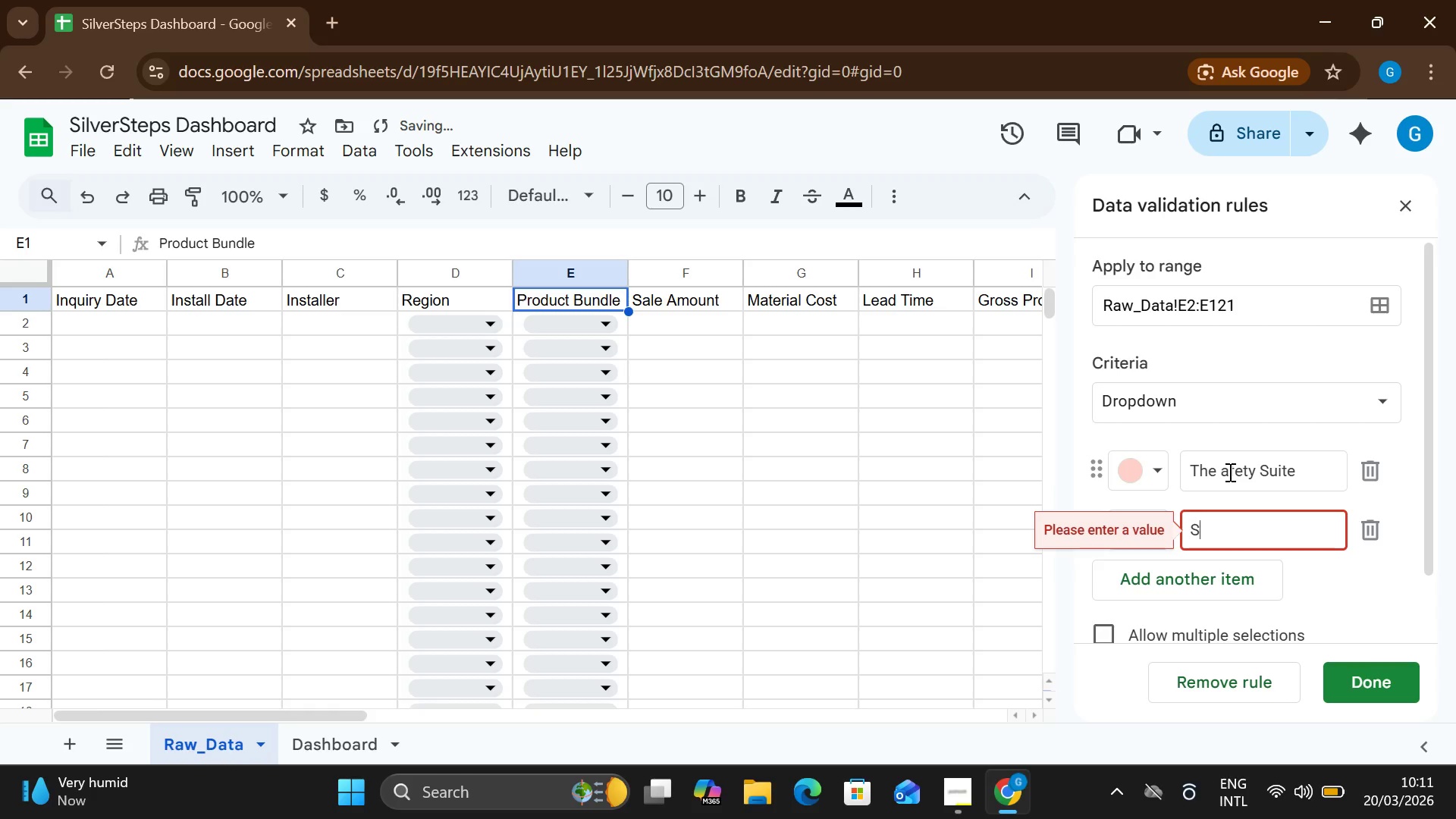 
key(CapsLock)
 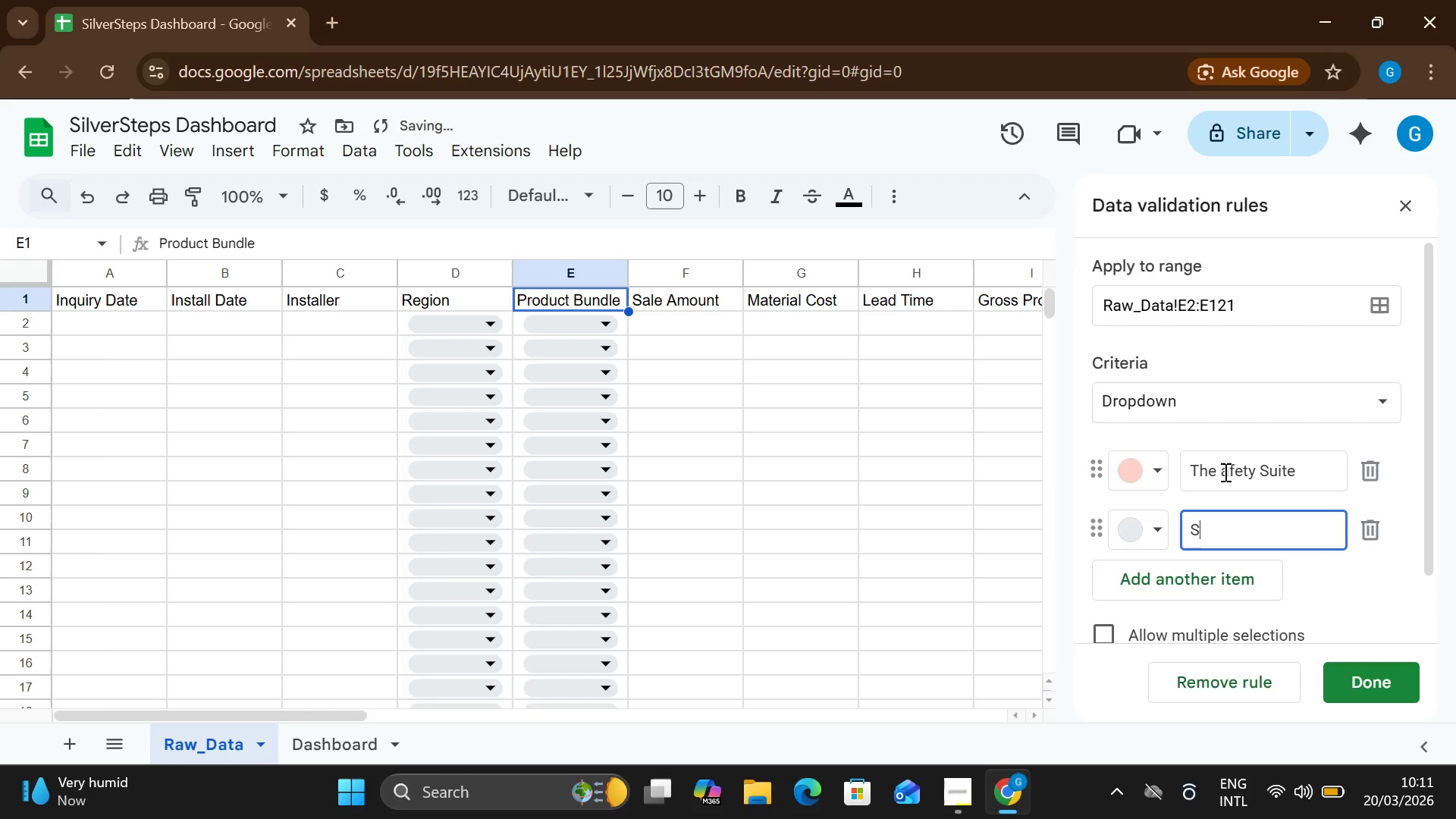 
left_click([1219, 471])
 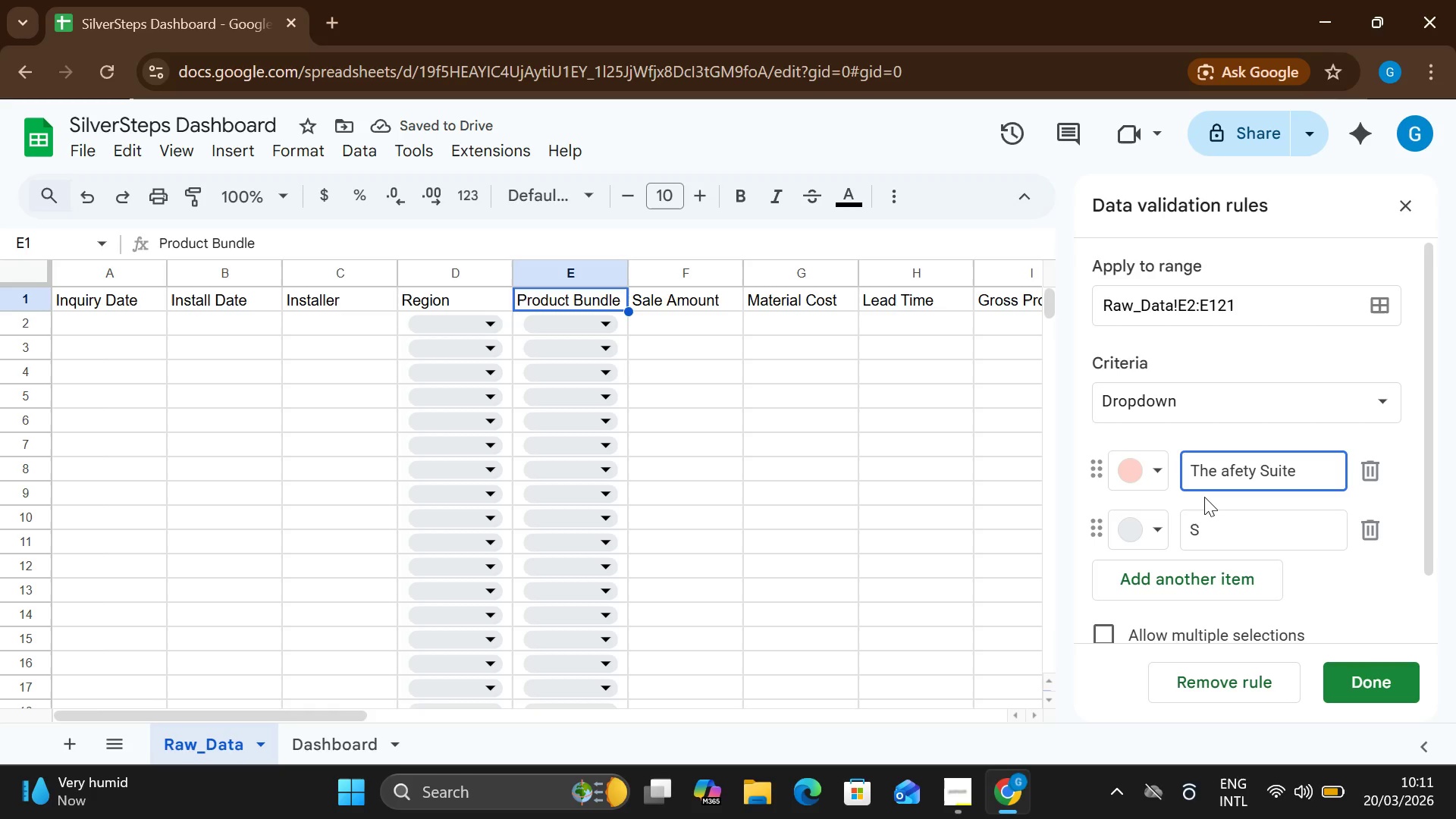 
key(CapsLock)
 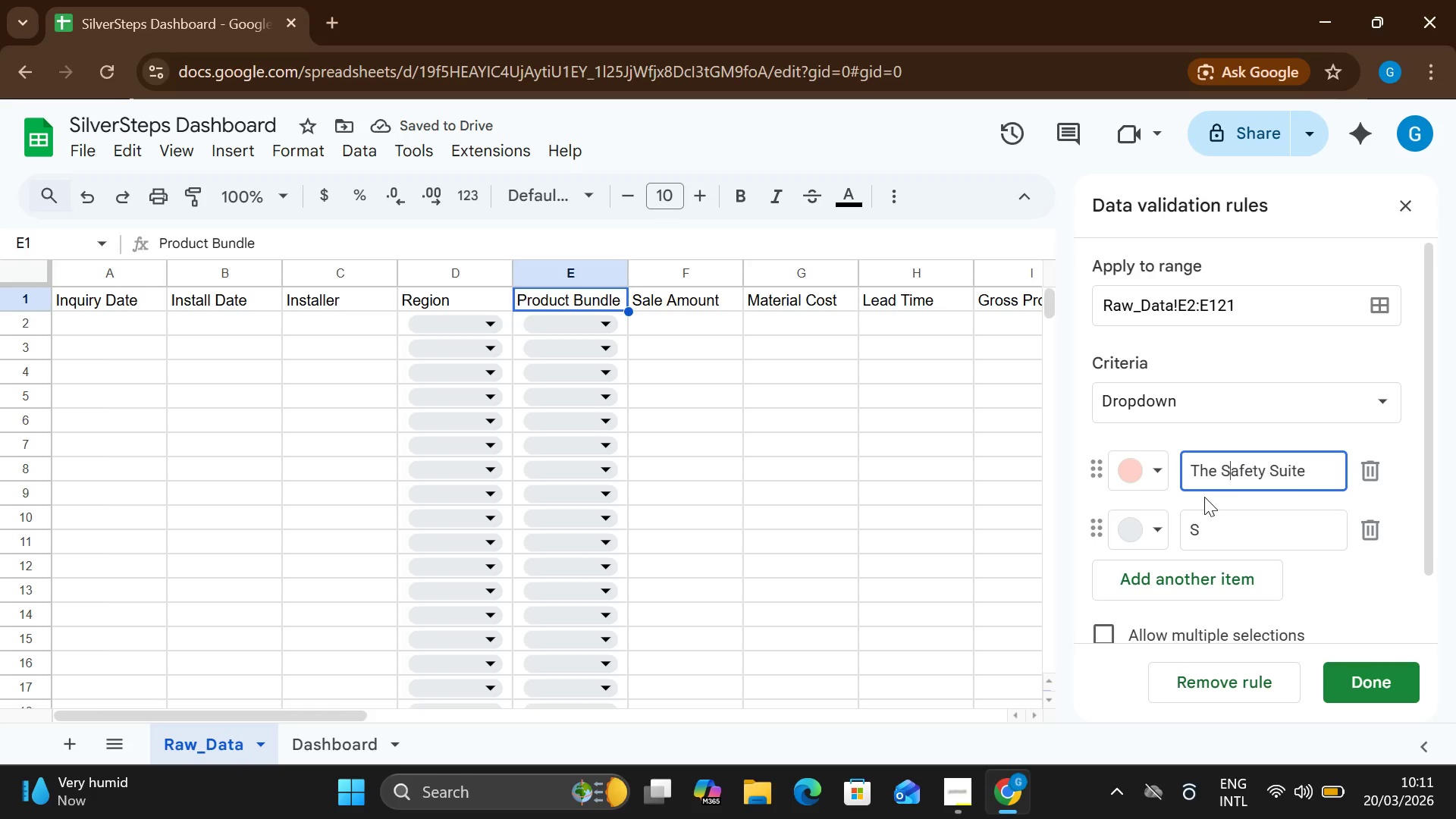 
key(S)
 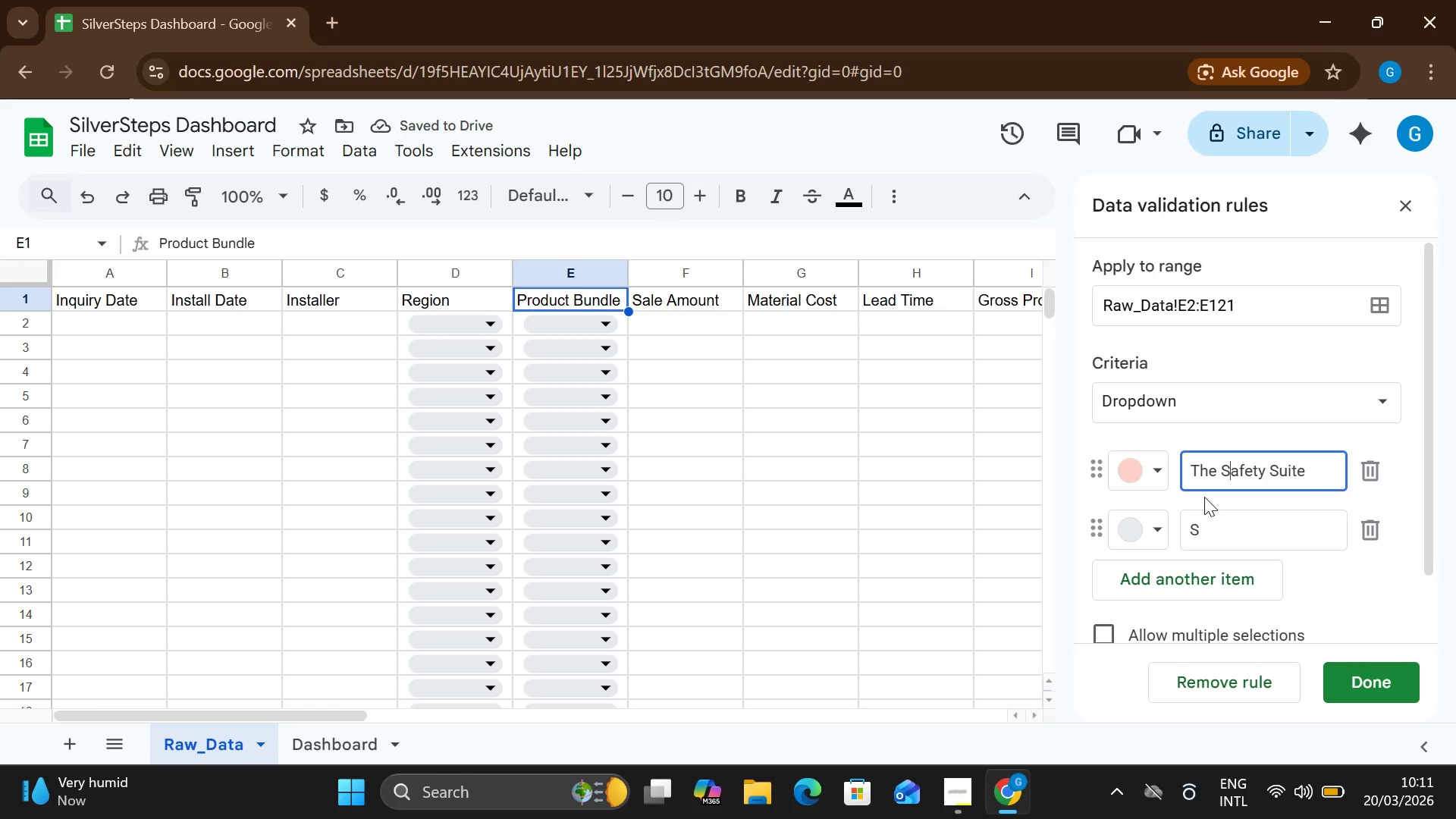 
key(CapsLock)
 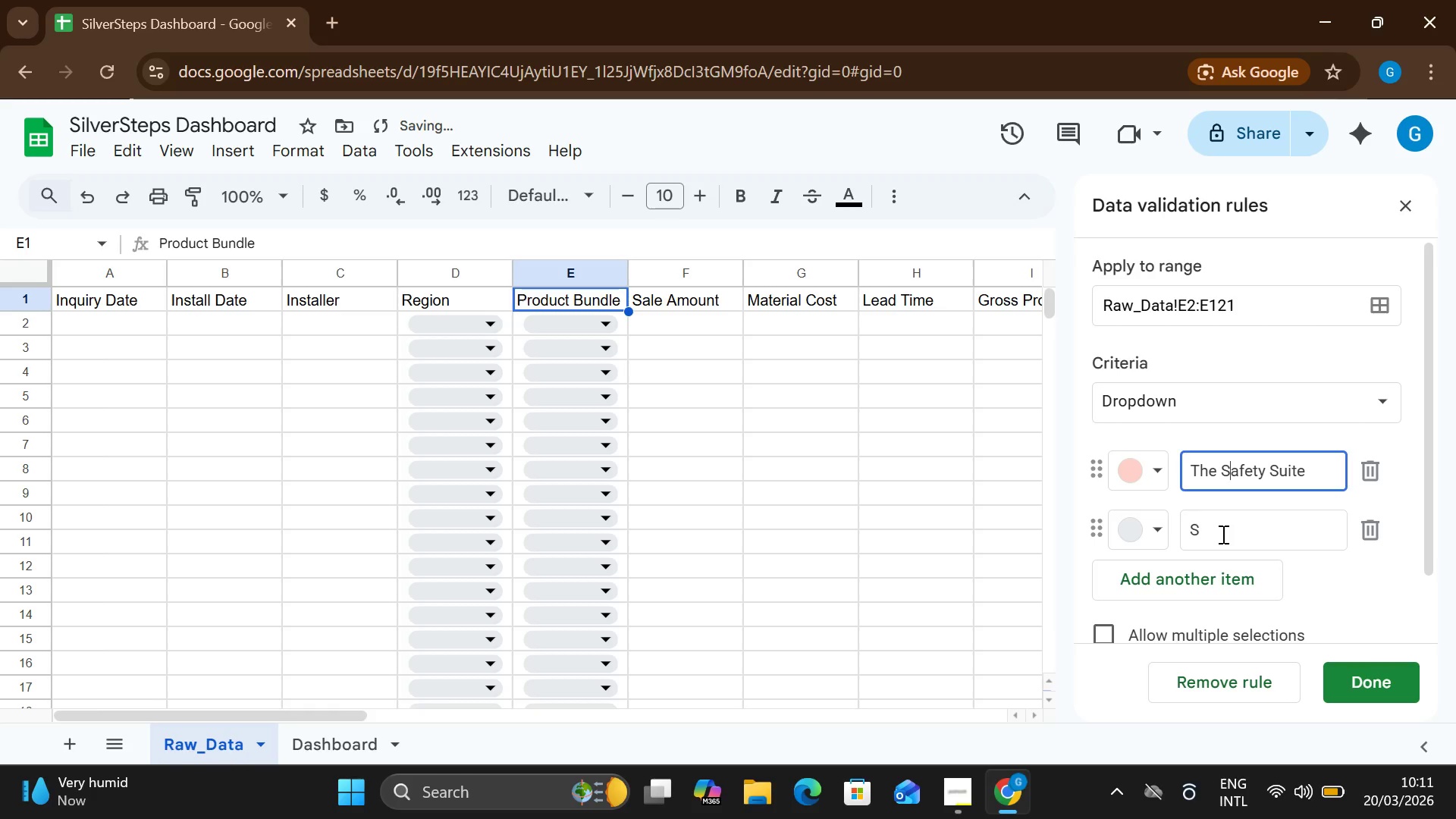 
left_click([1222, 534])
 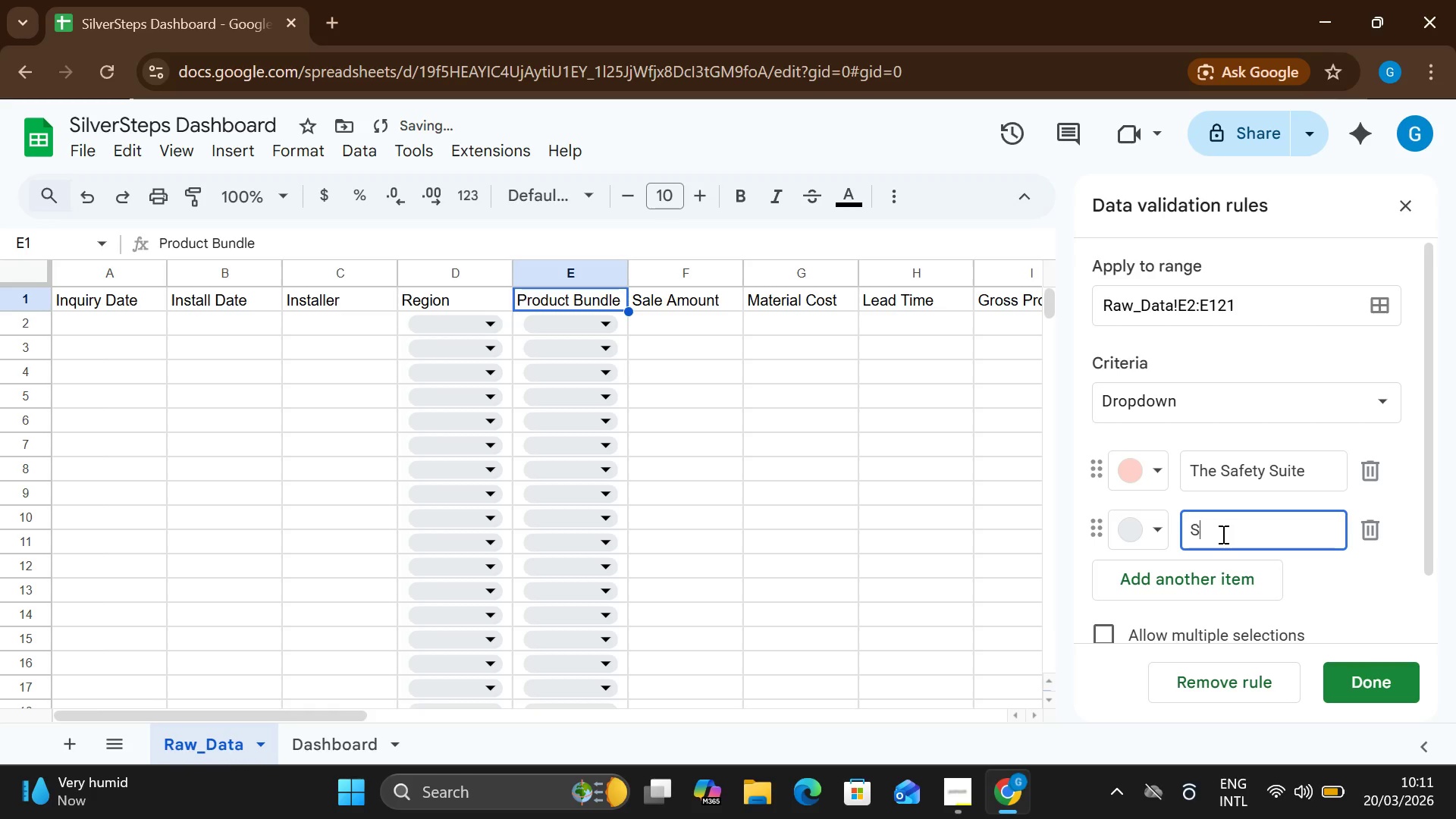 
key(Backspace)
type(The Shower Pe)
key(Backspace)
type(ro)
 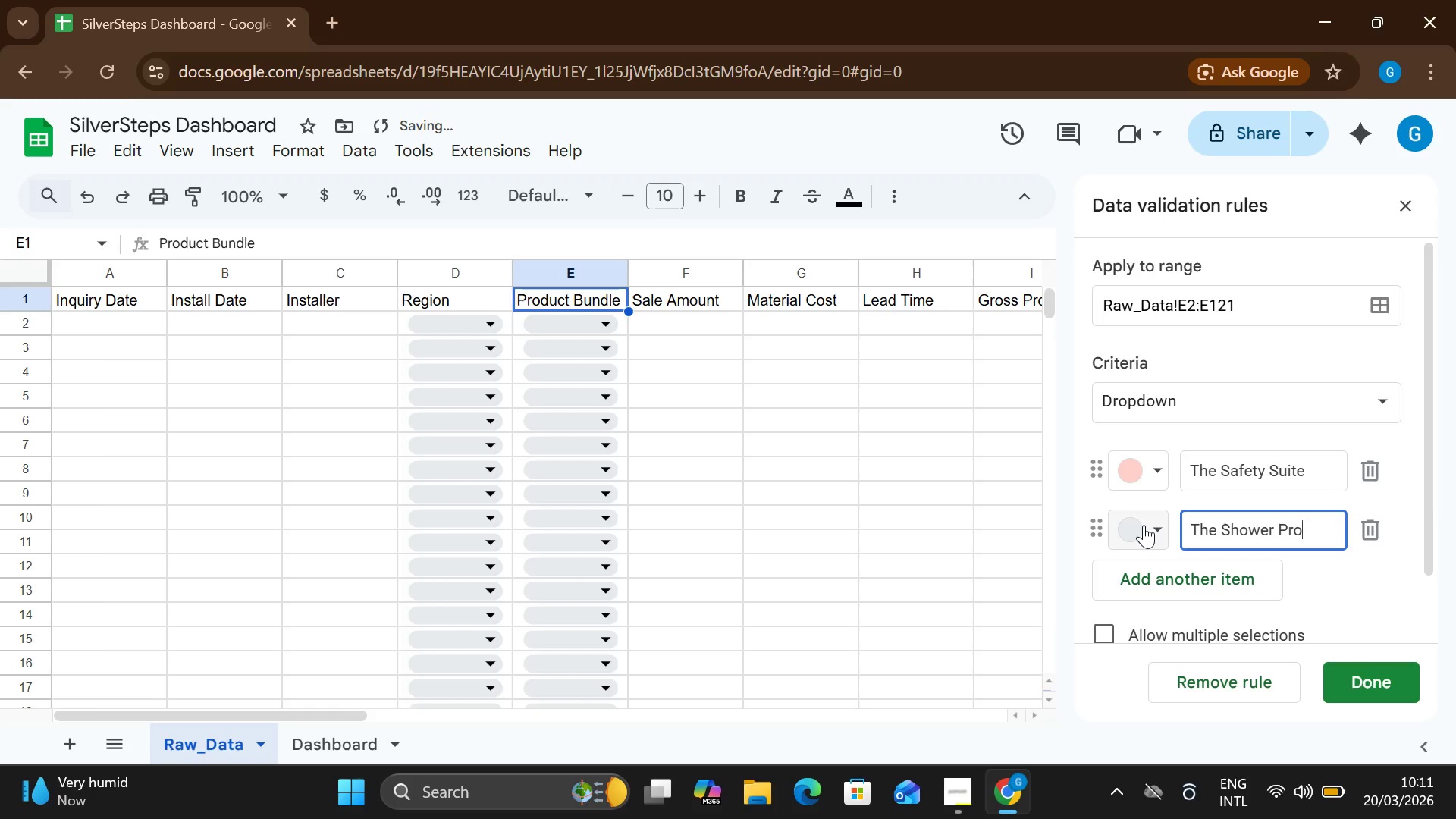 
left_click([1144, 525])
 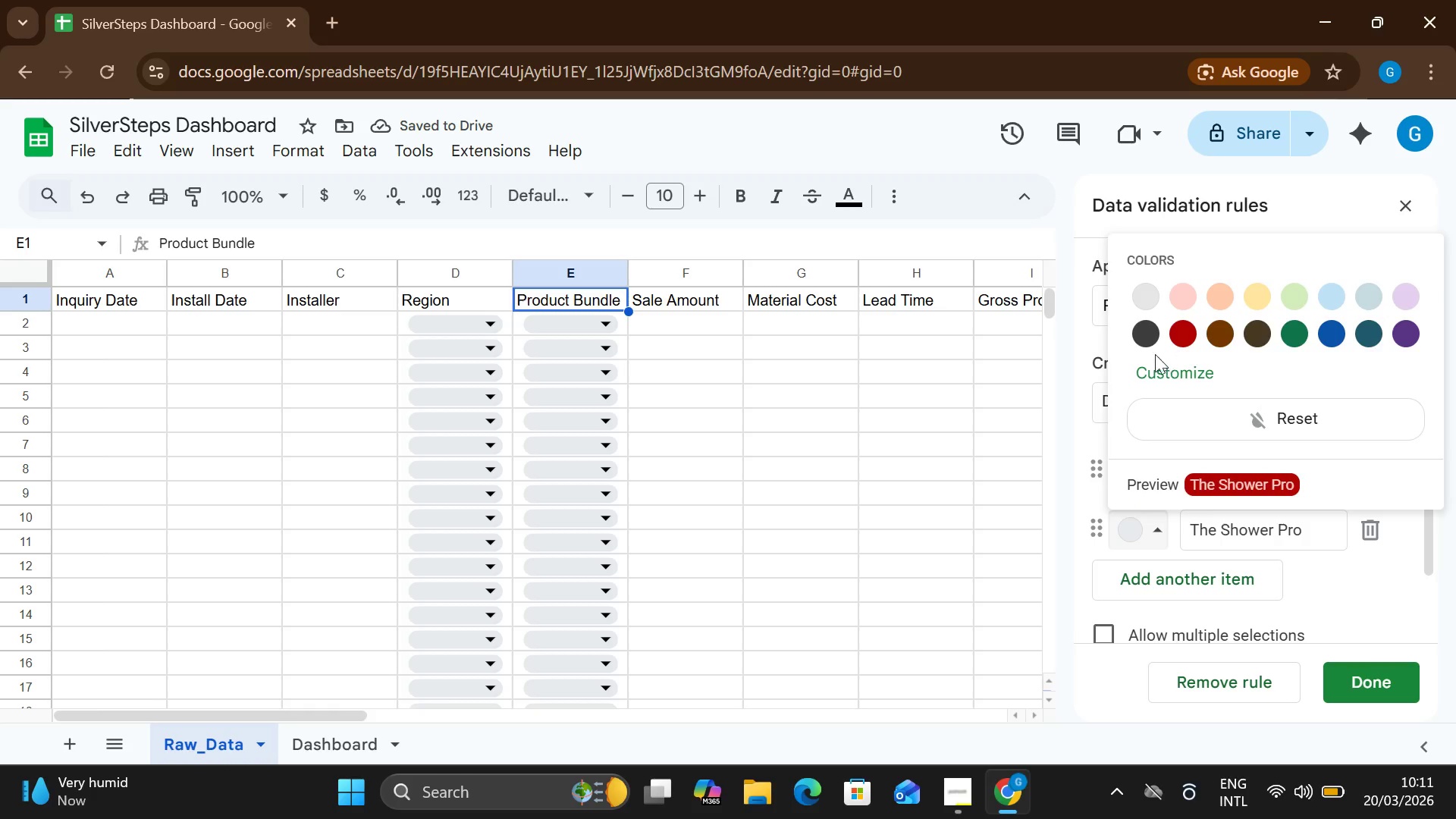 
left_click([1140, 344])
 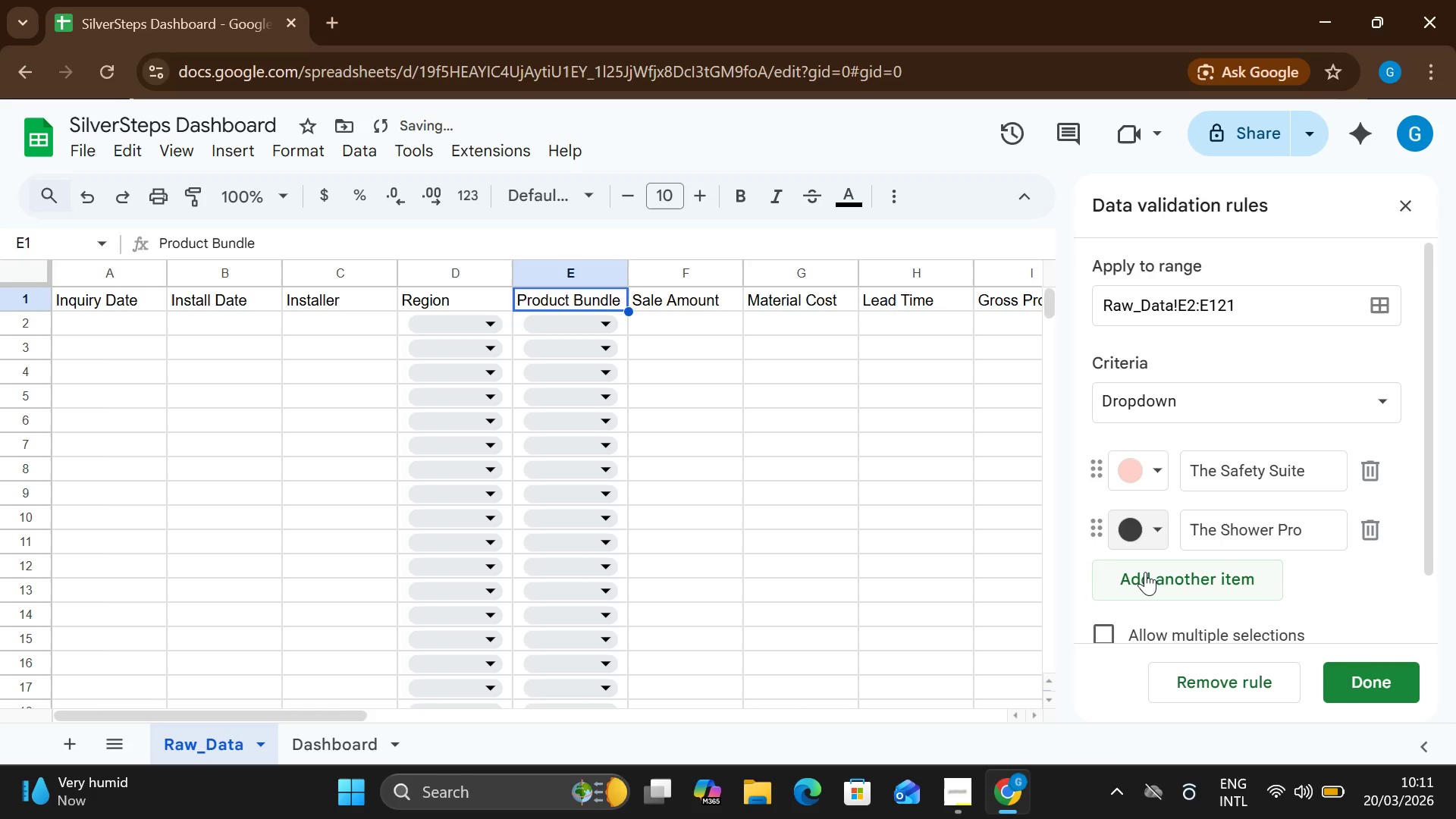 
left_click([1145, 572])
 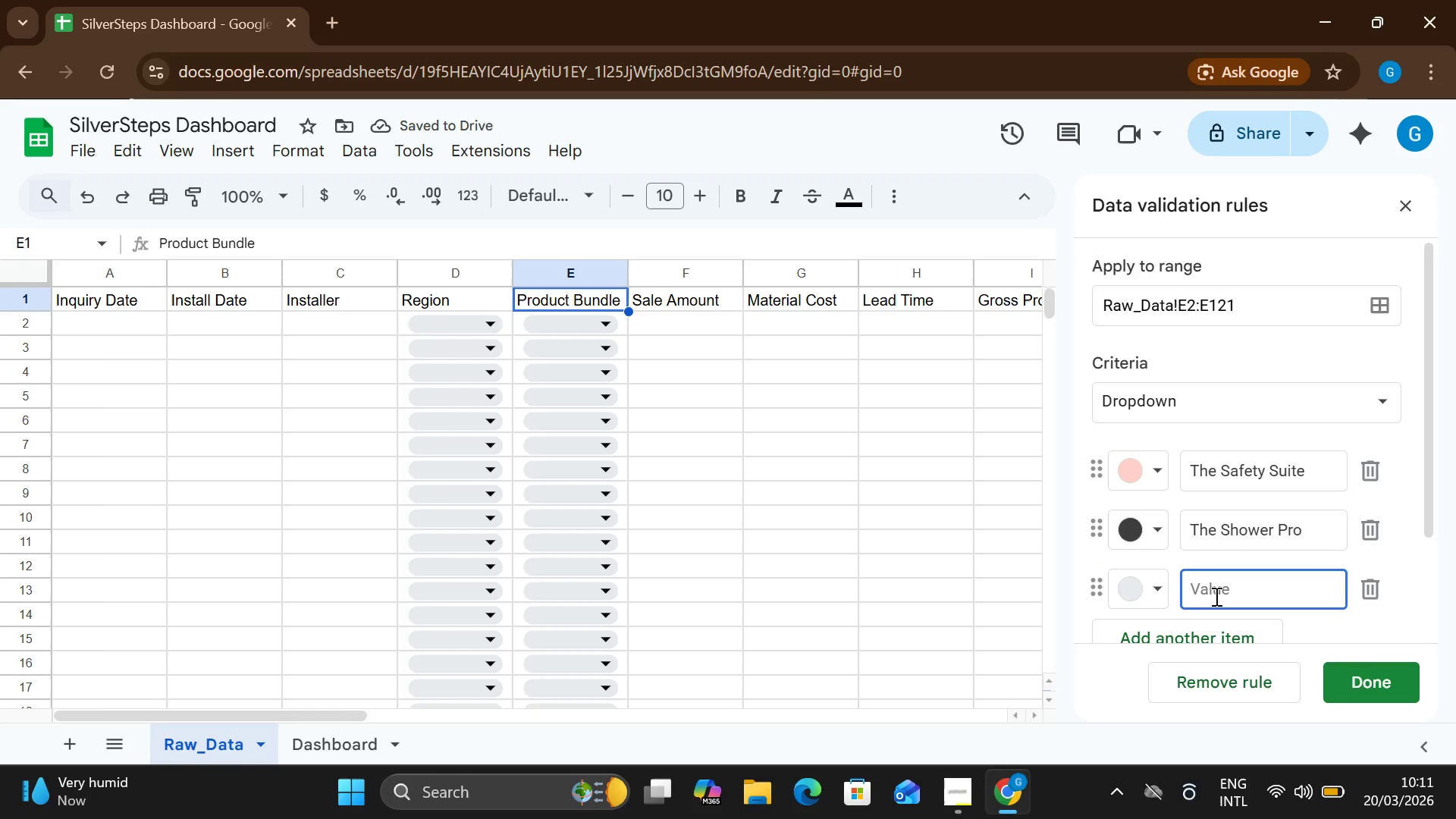 
type(The ES)
key(Backspace)
type(ssentials)
 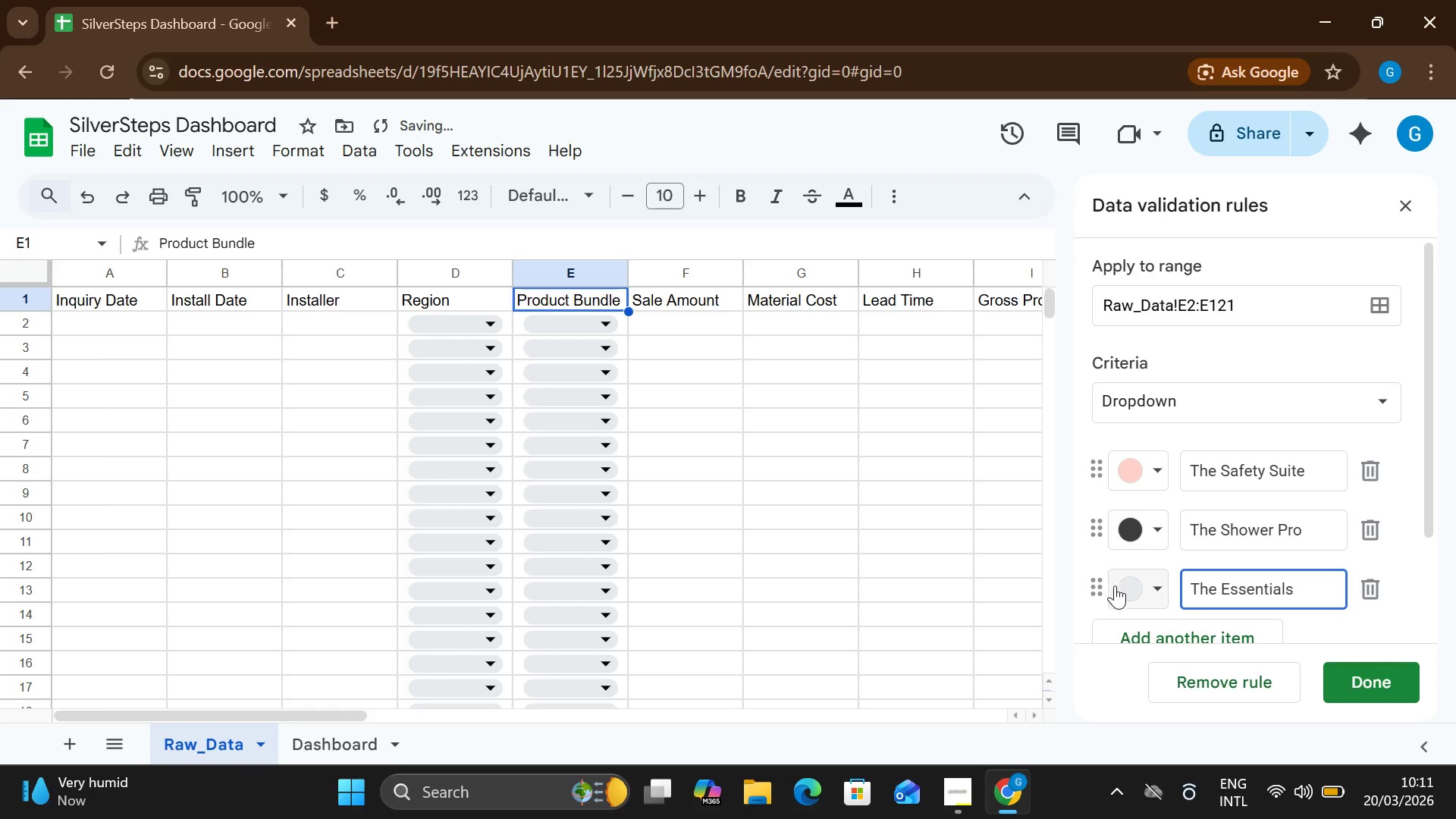 
left_click([1126, 589])
 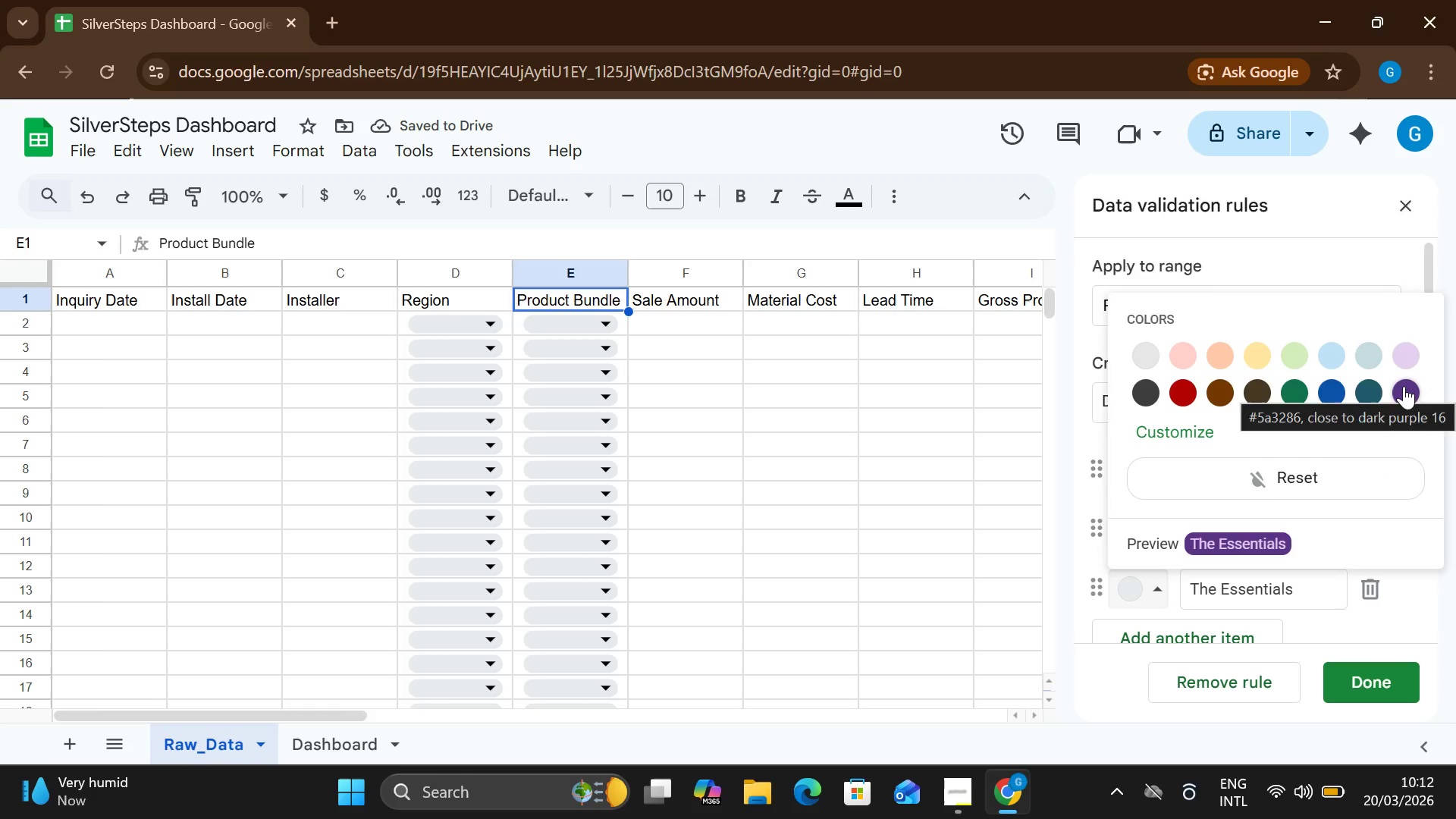 
left_click([1403, 353])
 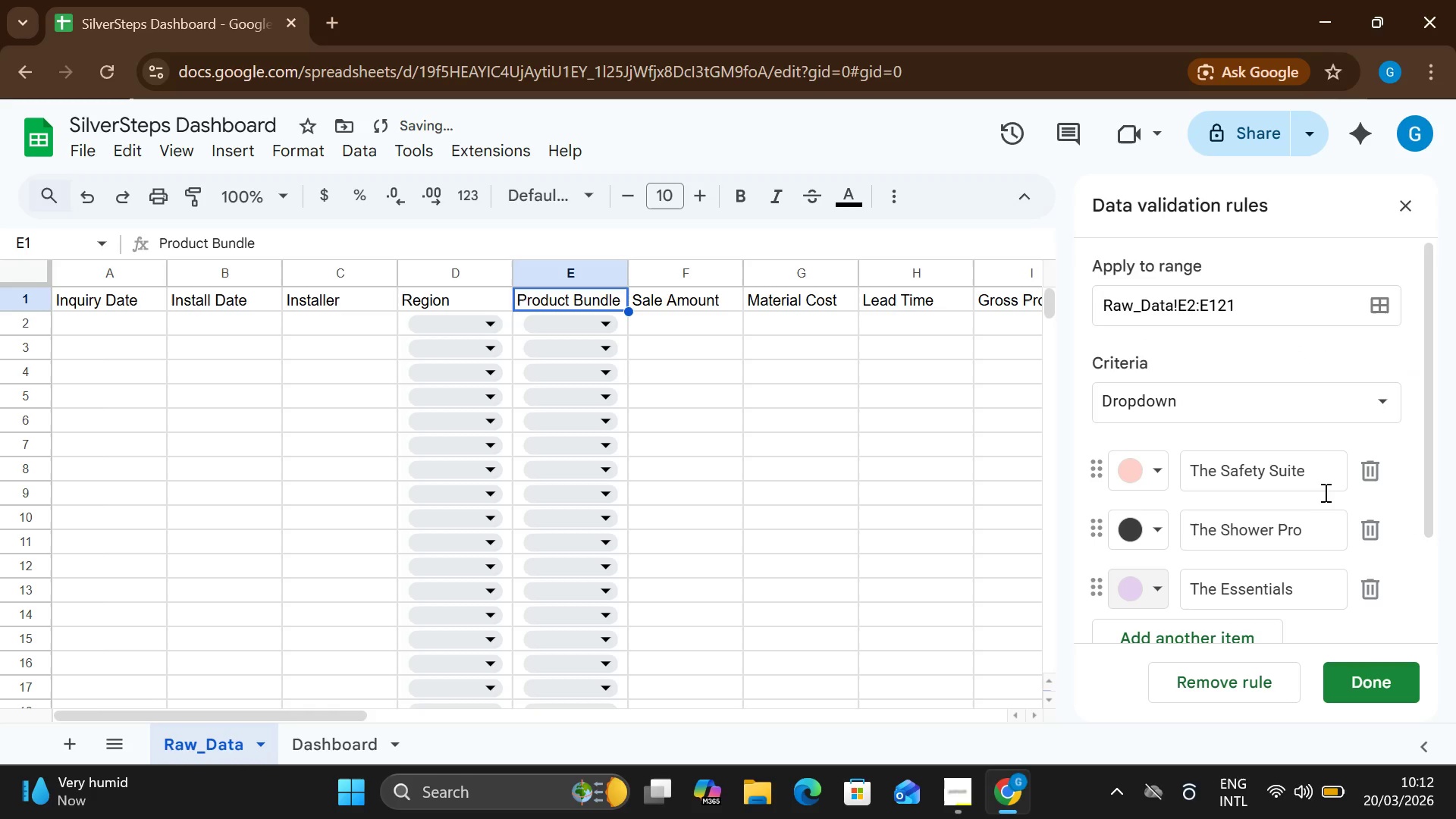 
mouse_move([1291, 586])
 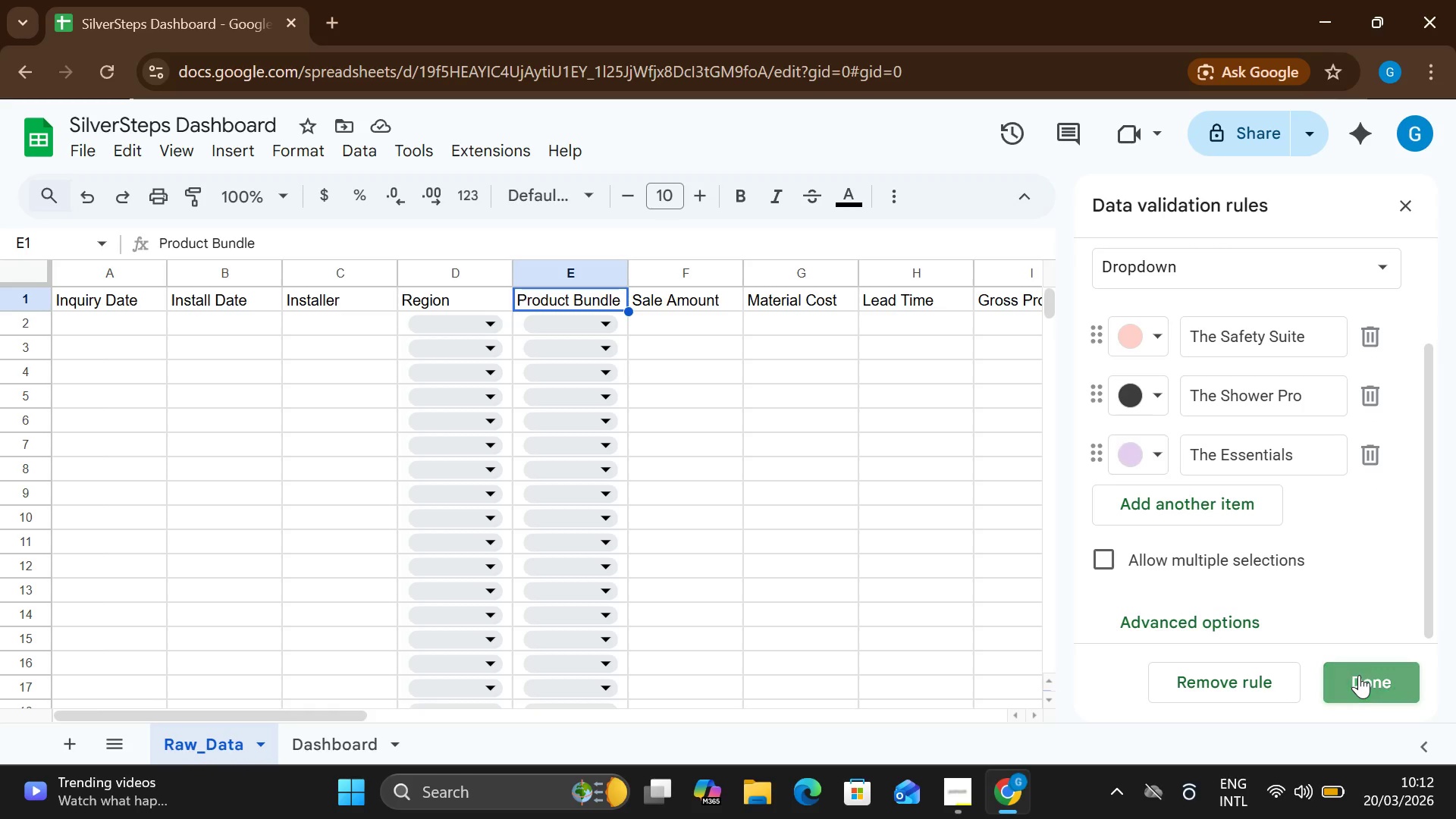 
left_click([1359, 675])
 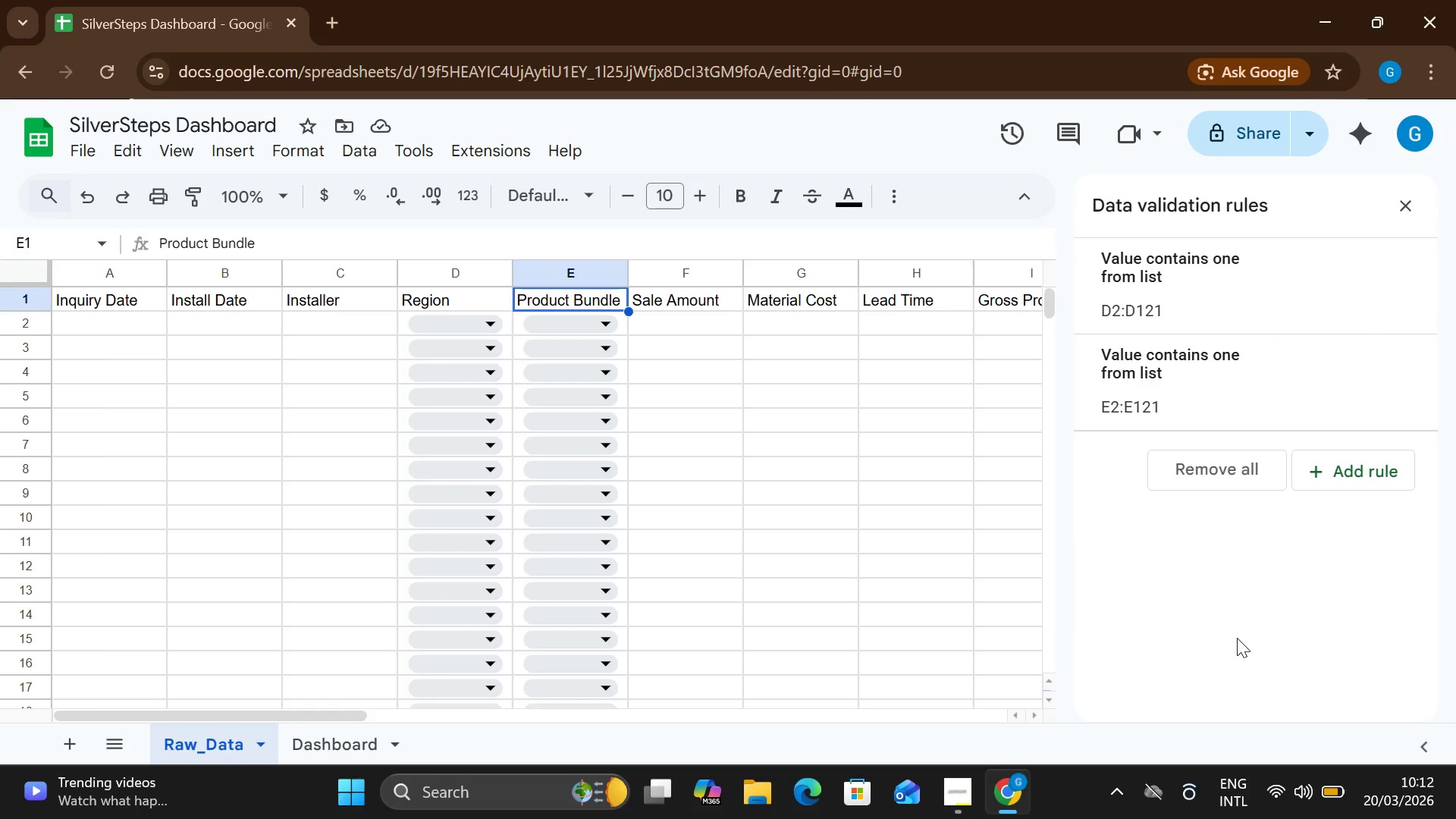 
left_click([1237, 638])
 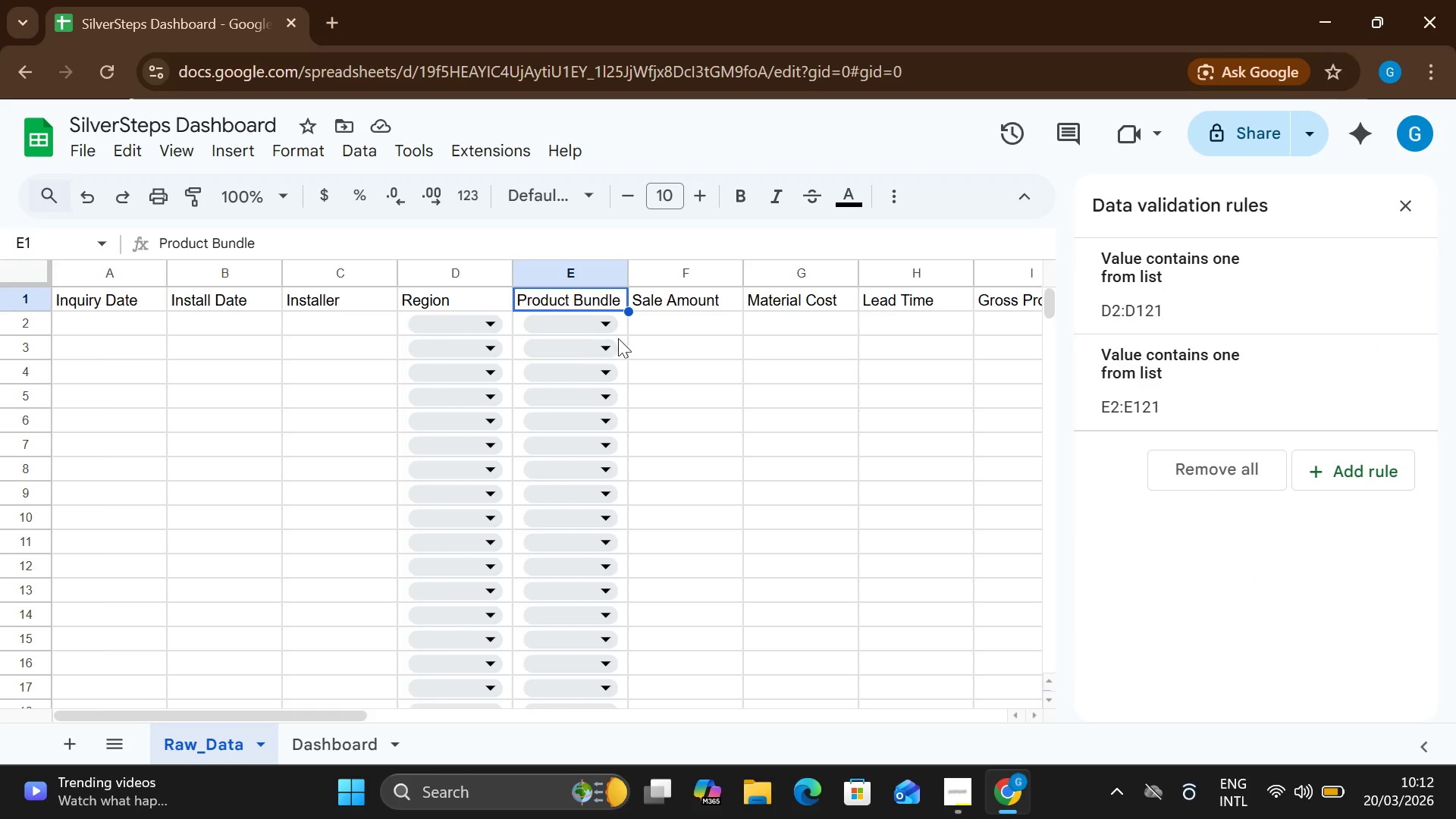 
wait(9.89)
 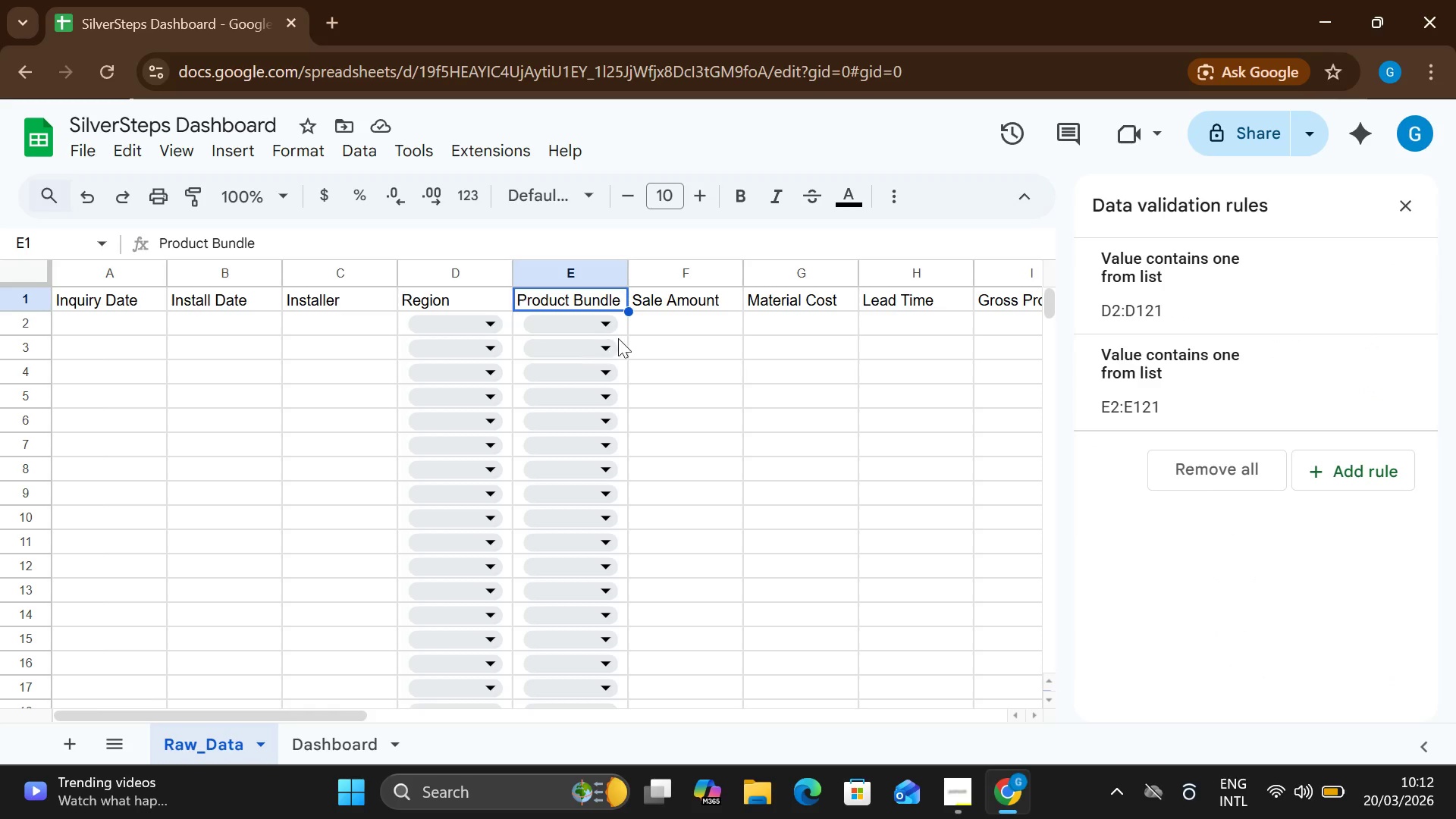 
left_click([92, 271])
 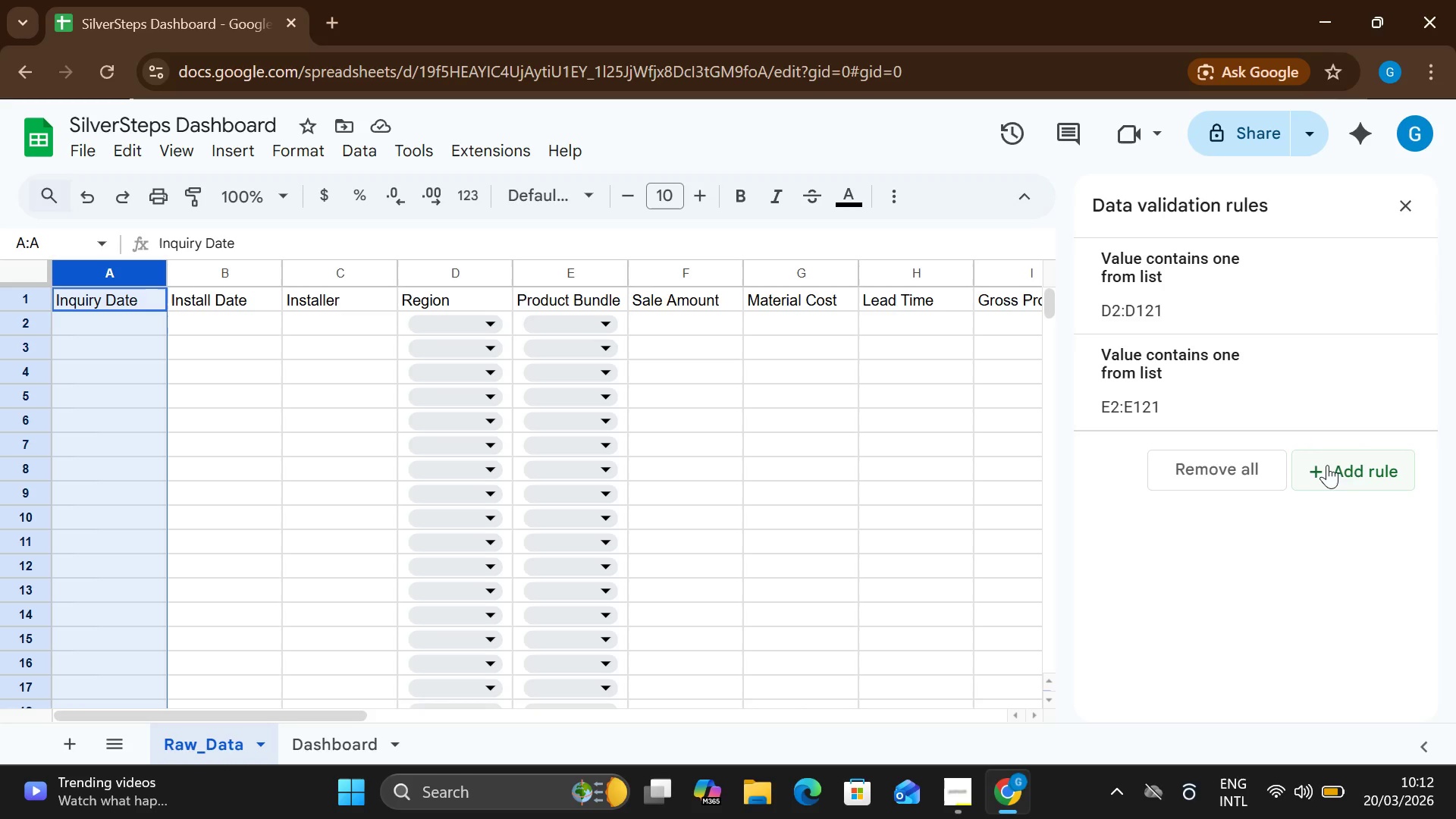 
left_click([1359, 468])
 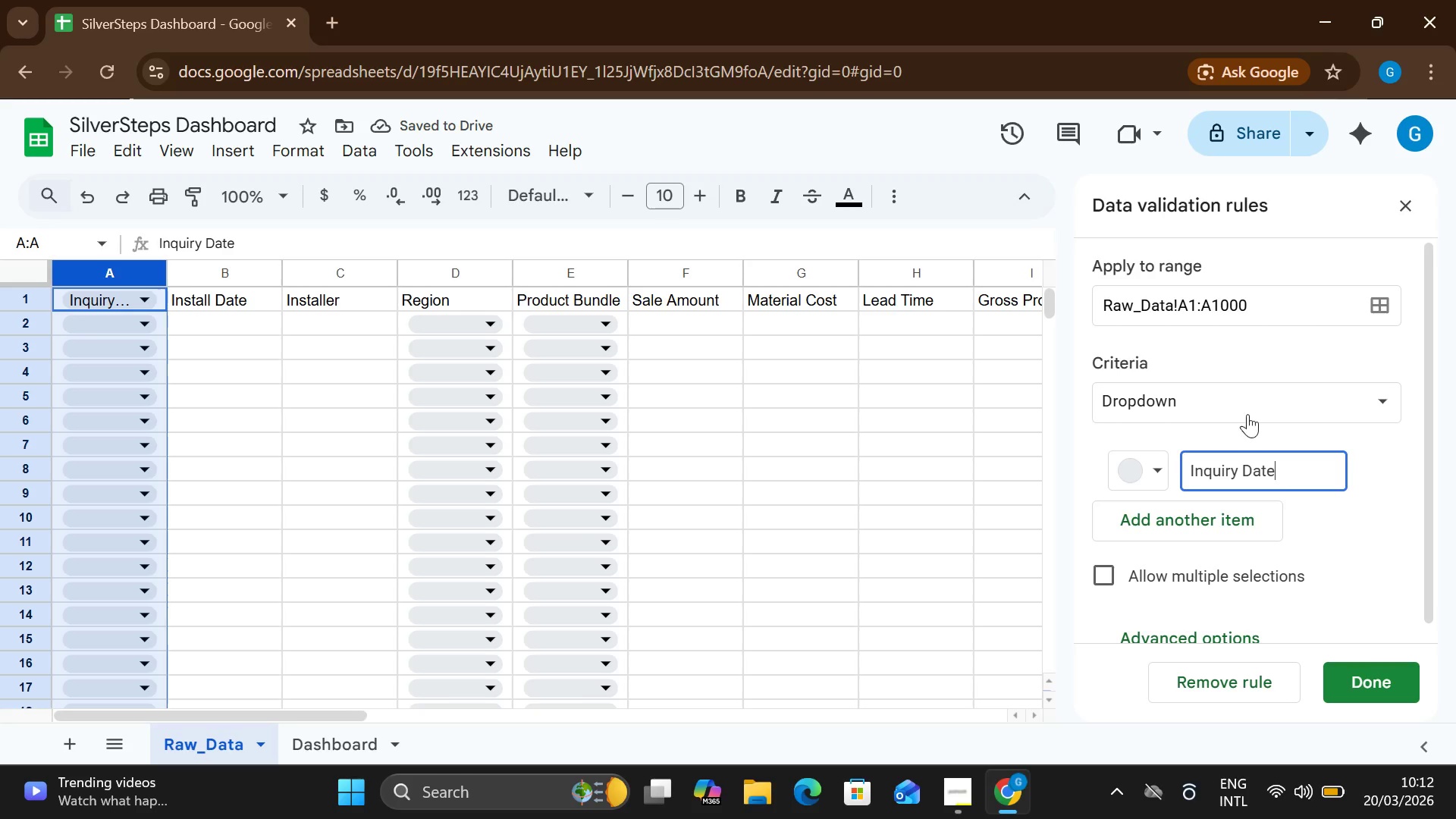 
left_click([1250, 412])
 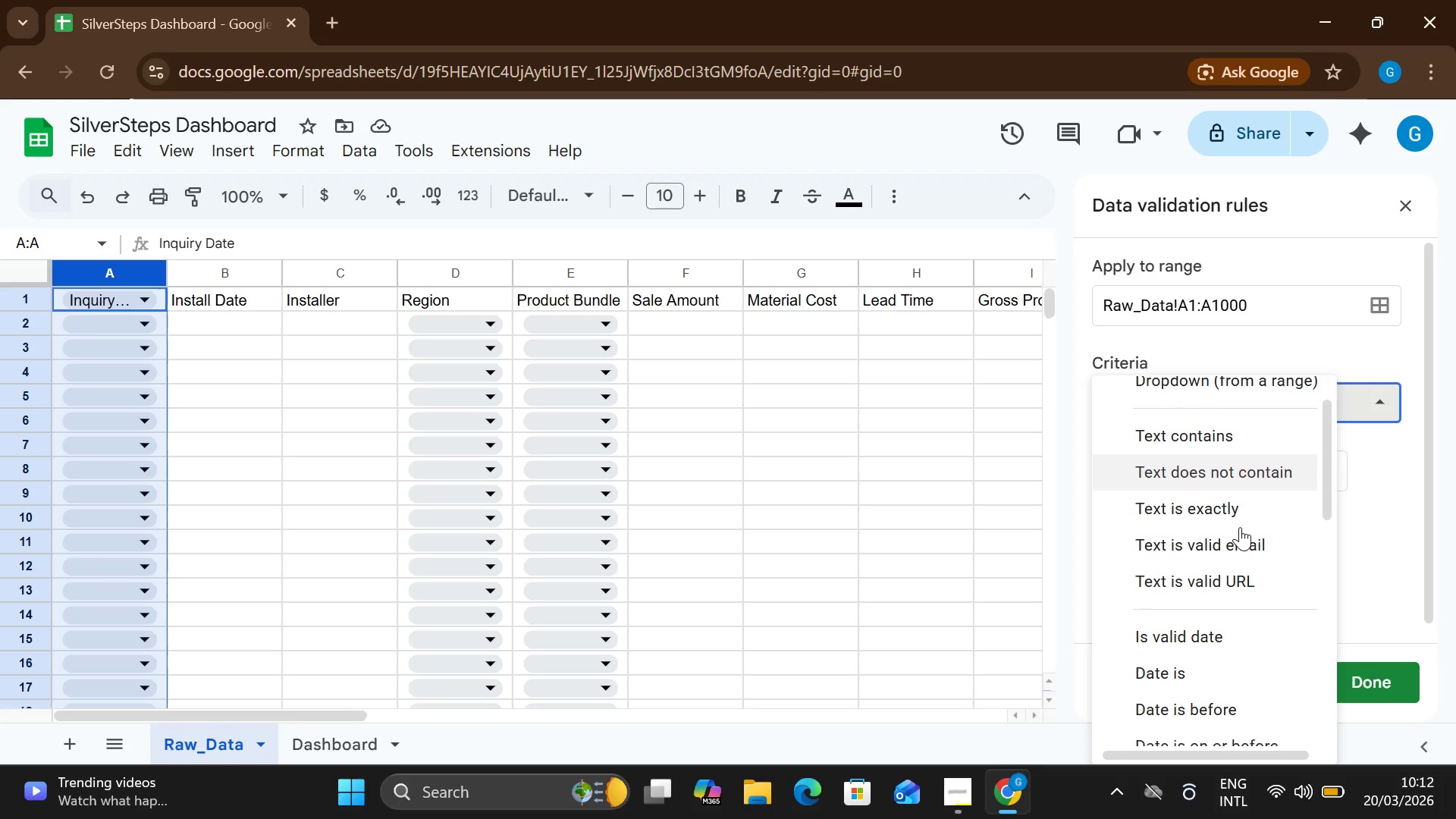 
wait(7.59)
 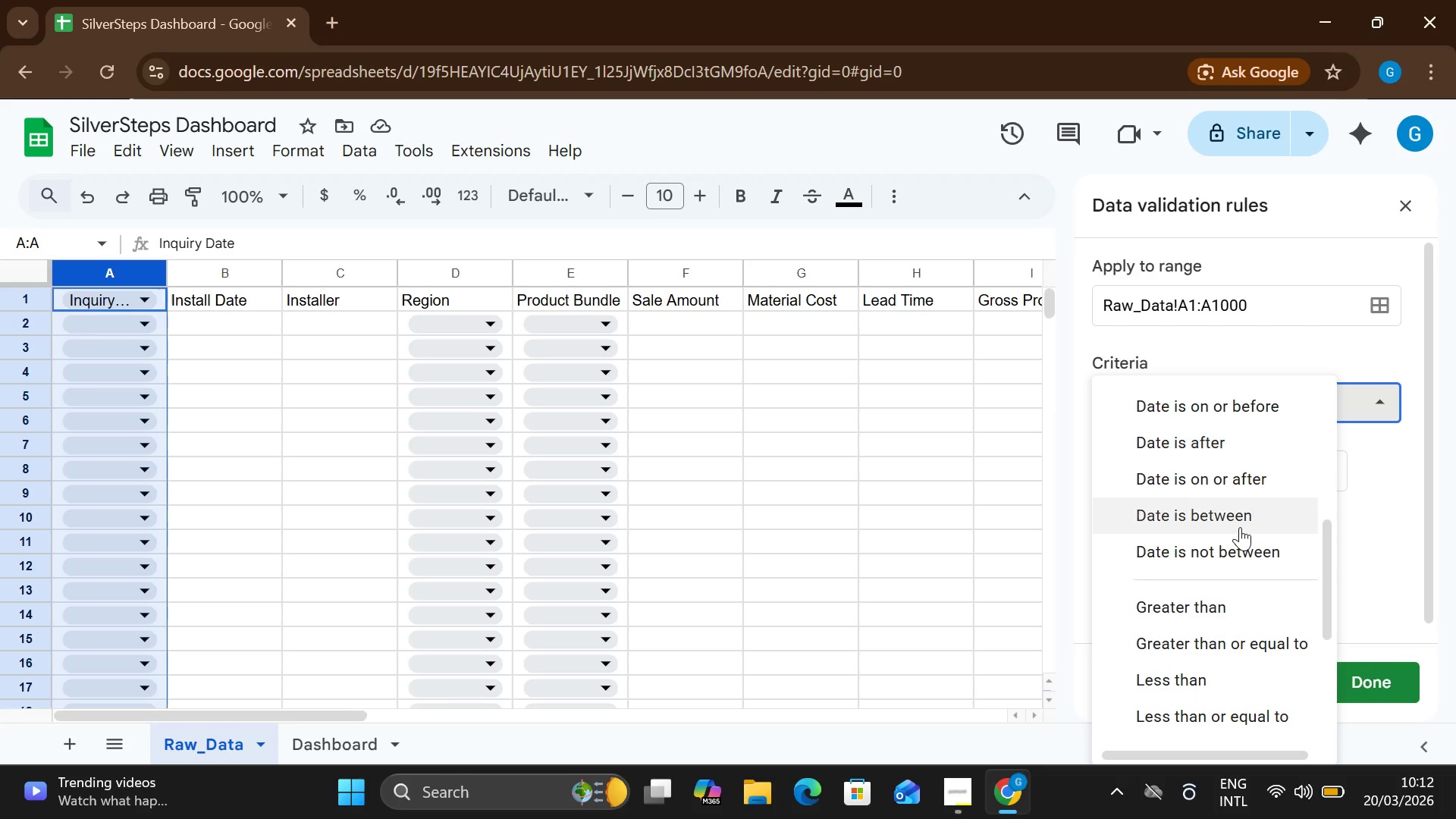 
left_click([1183, 585])
 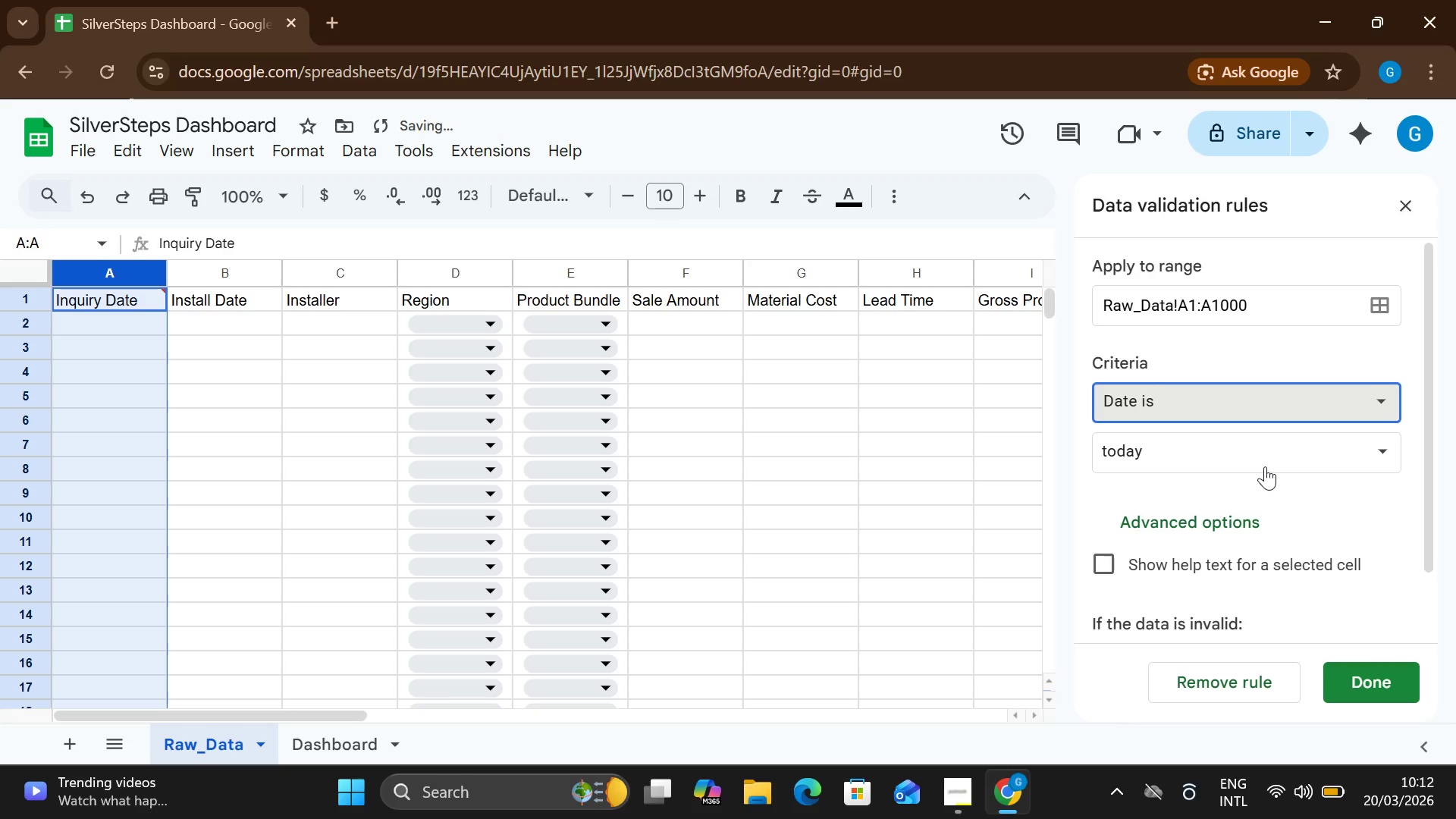 
left_click([1265, 466])
 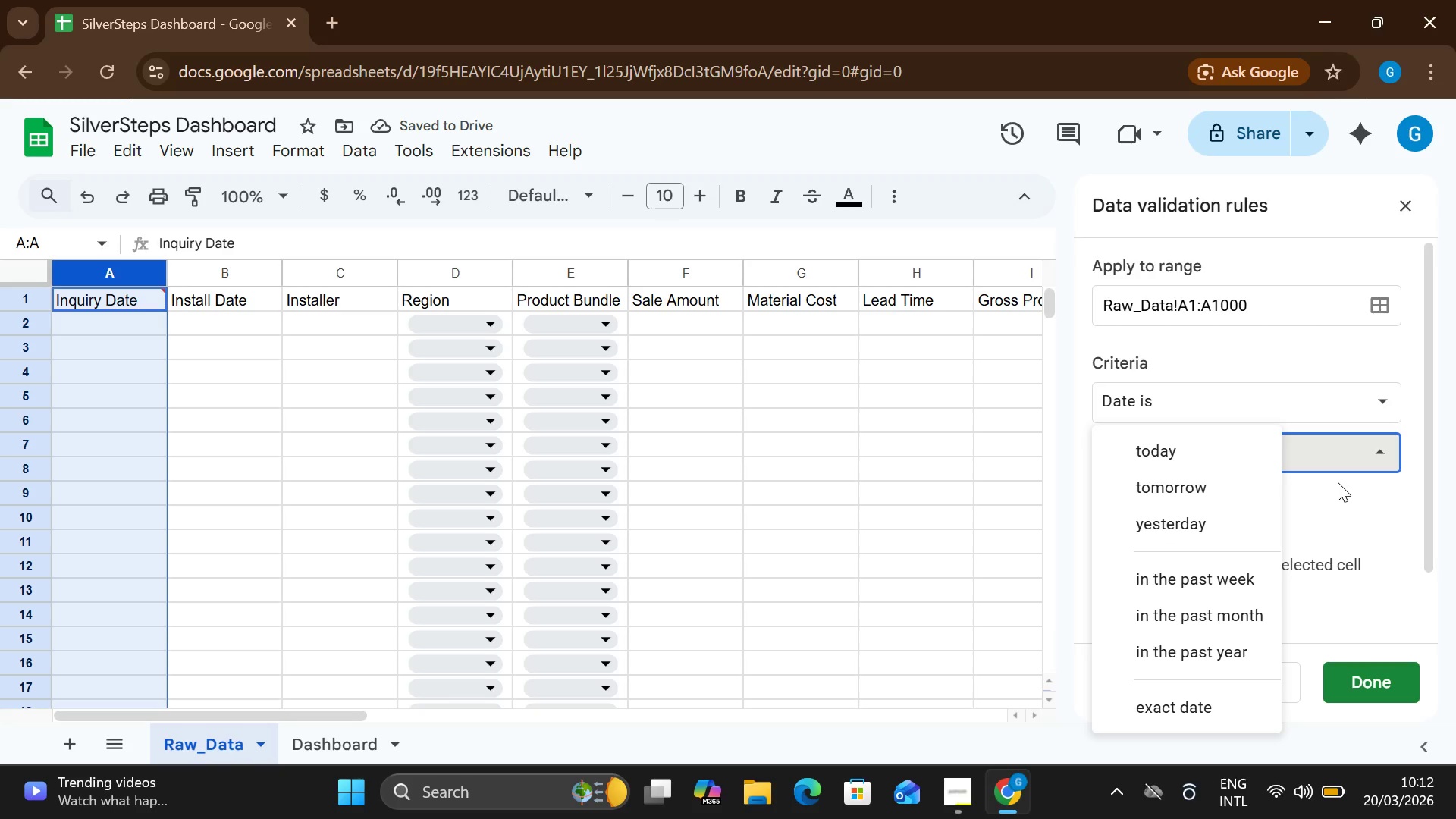 
left_click([1338, 482])
 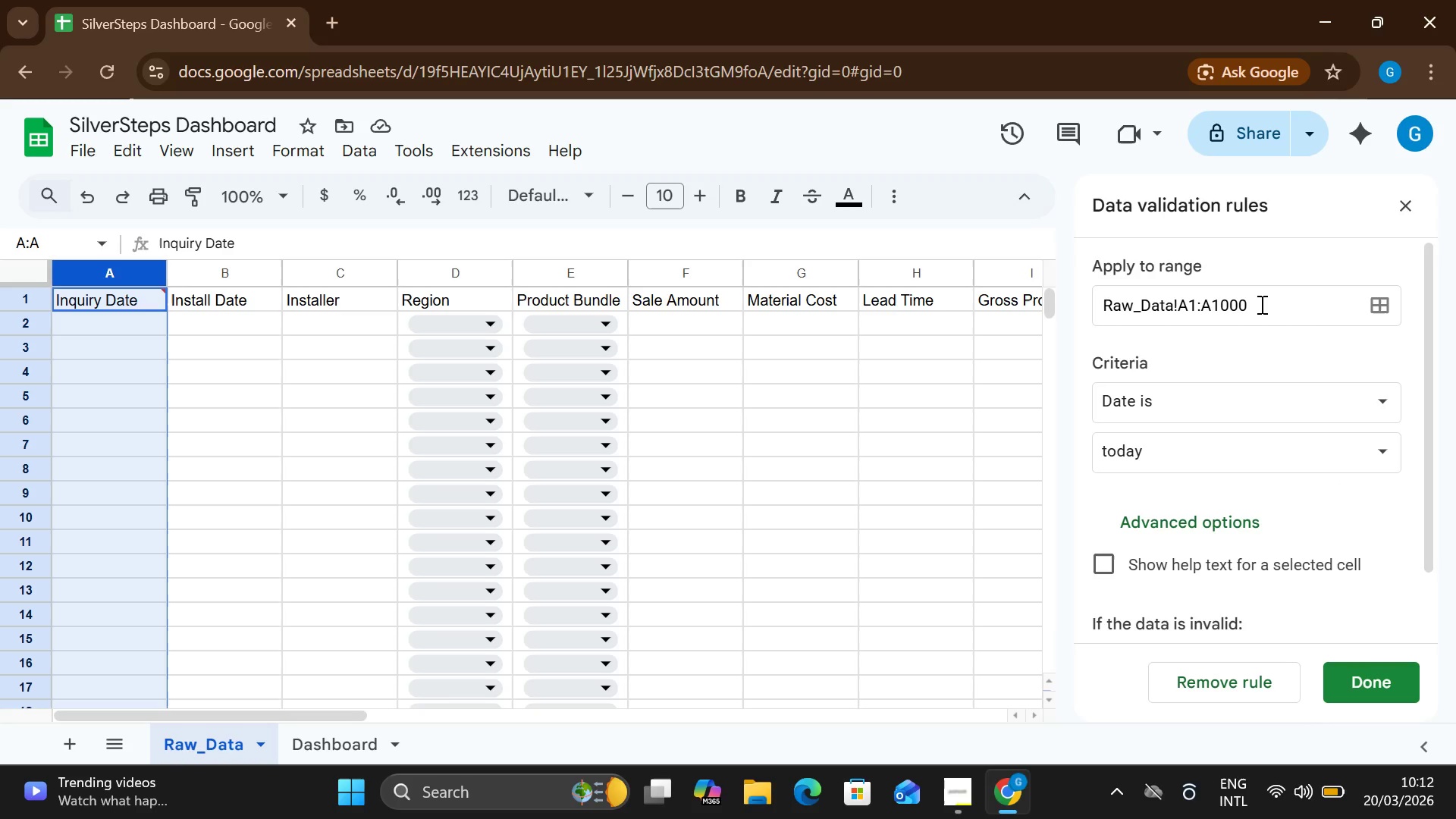 
left_click([1260, 304])
 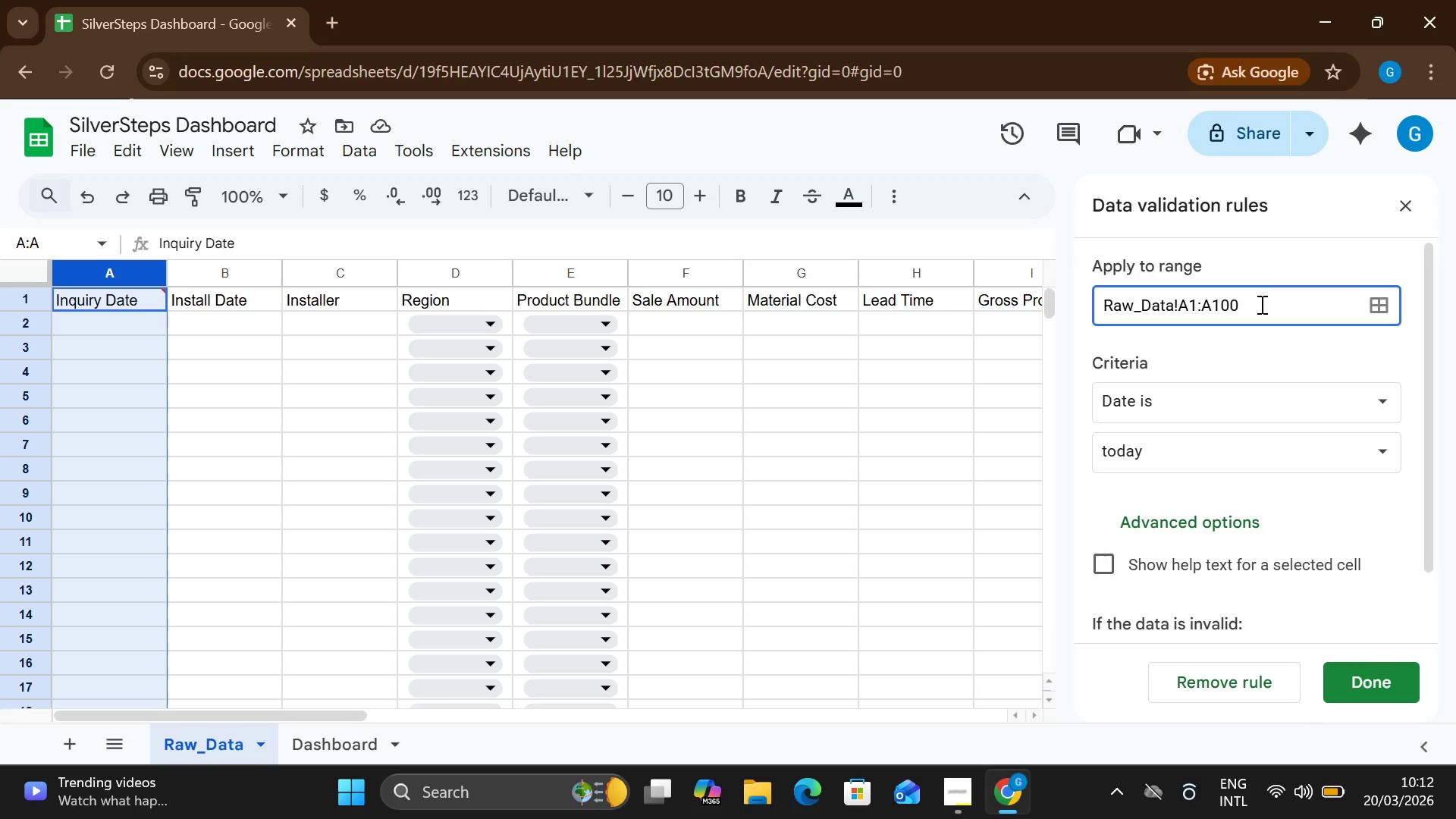 
key(Backspace)
key(Backspace)
key(Backspace)
key(Backspace)
type(121)
 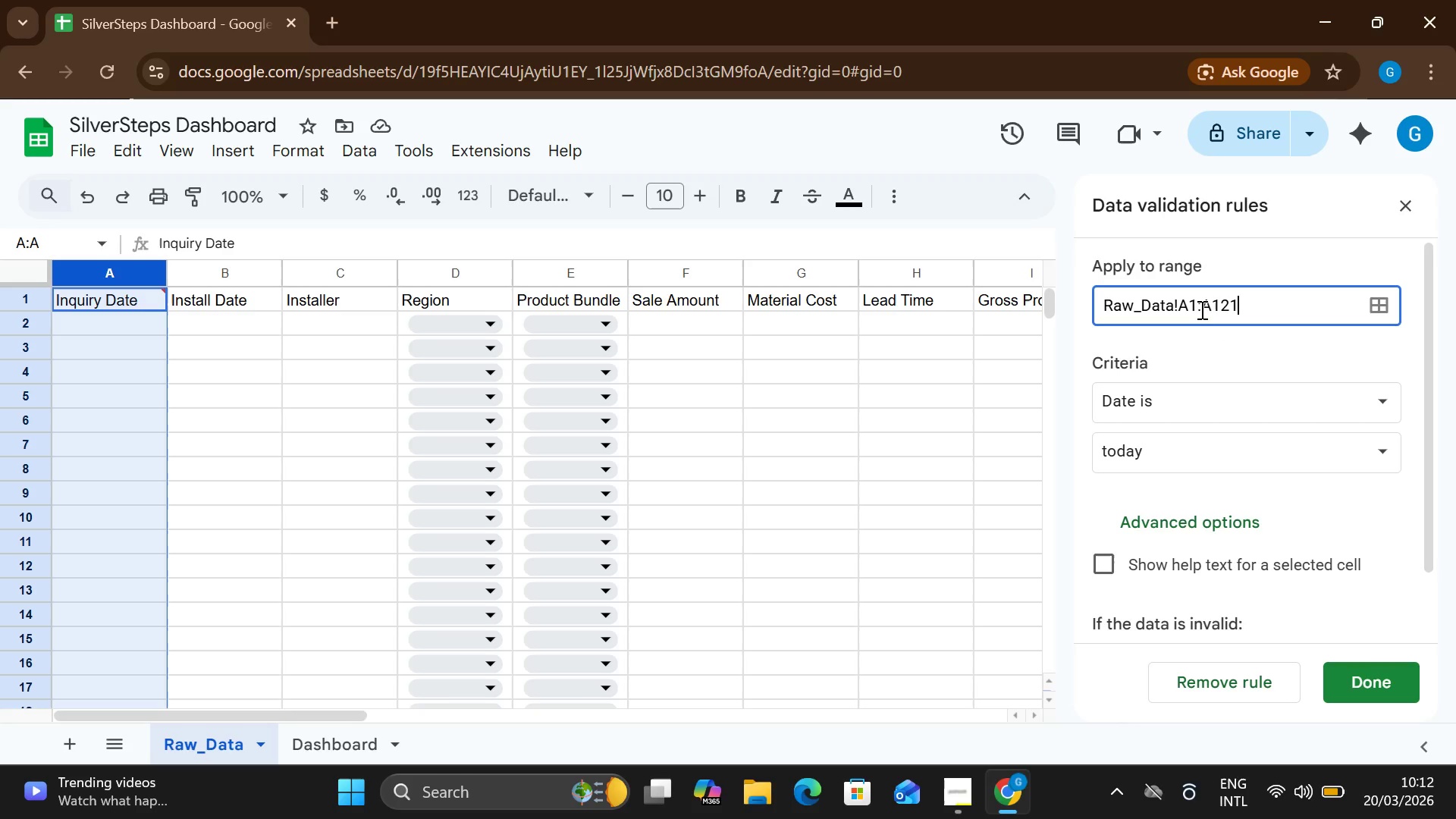 
left_click([1198, 309])
 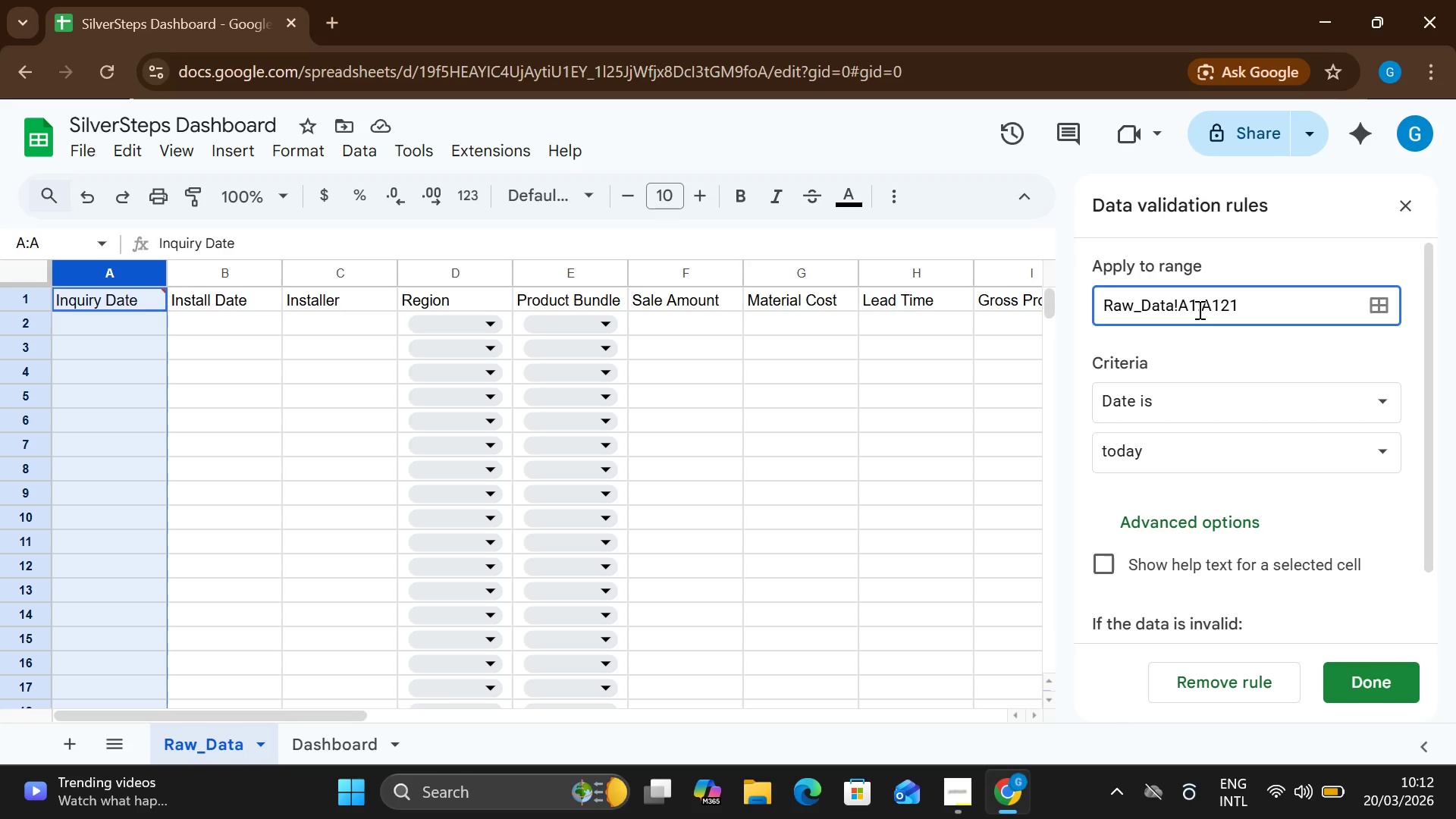 
key(Backspace)
 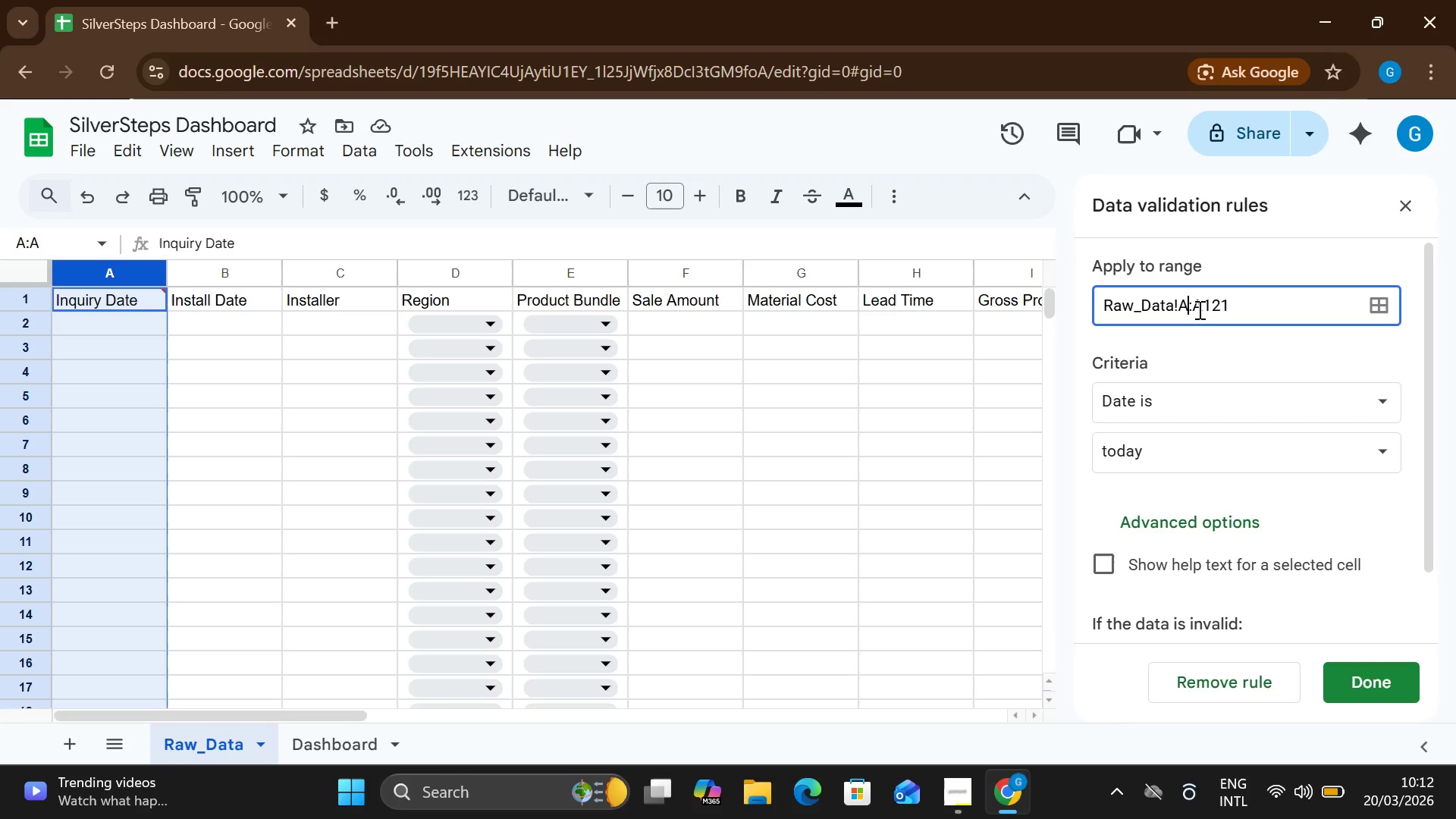 
key(2)
 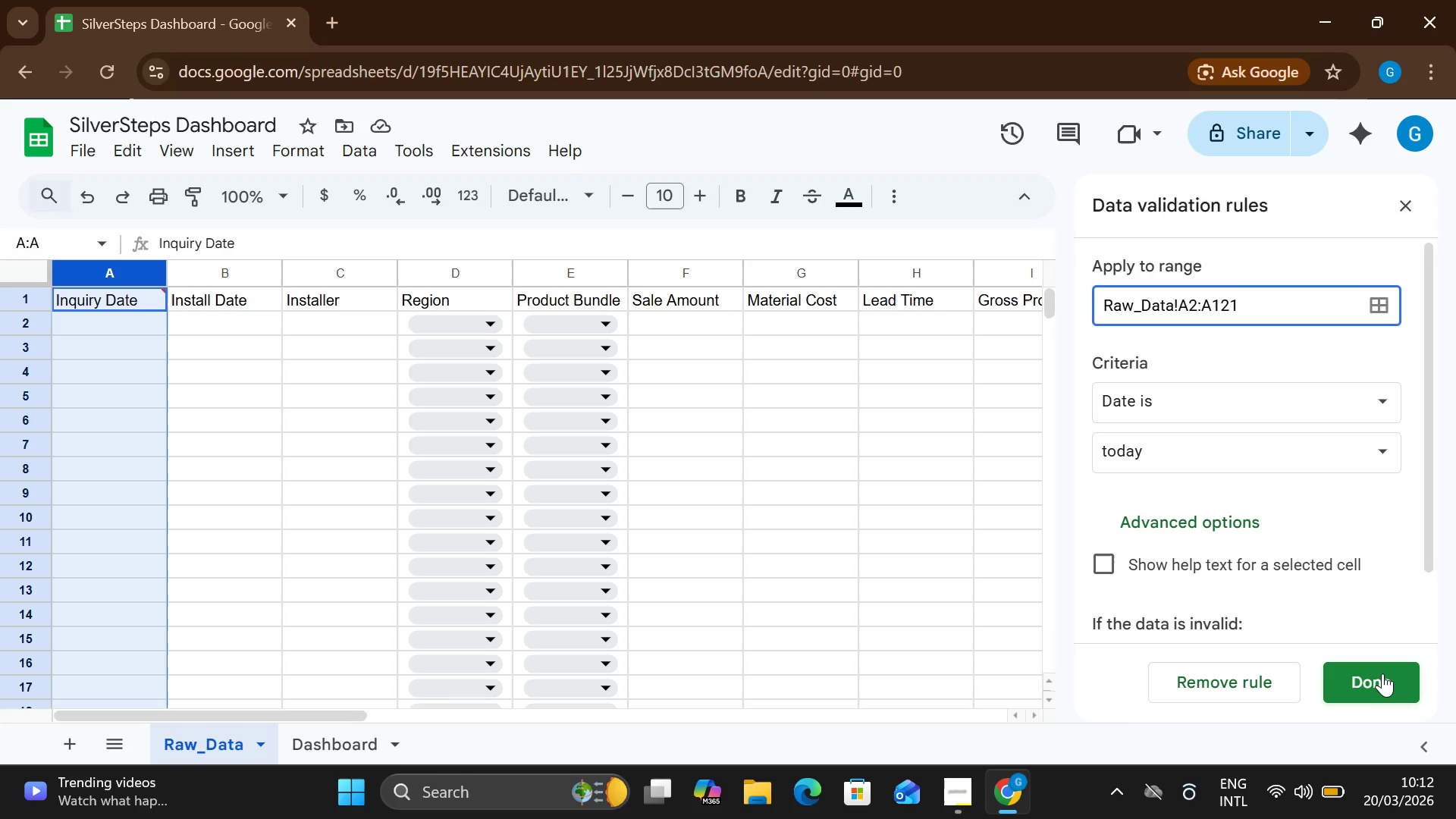 
left_click([1383, 674])
 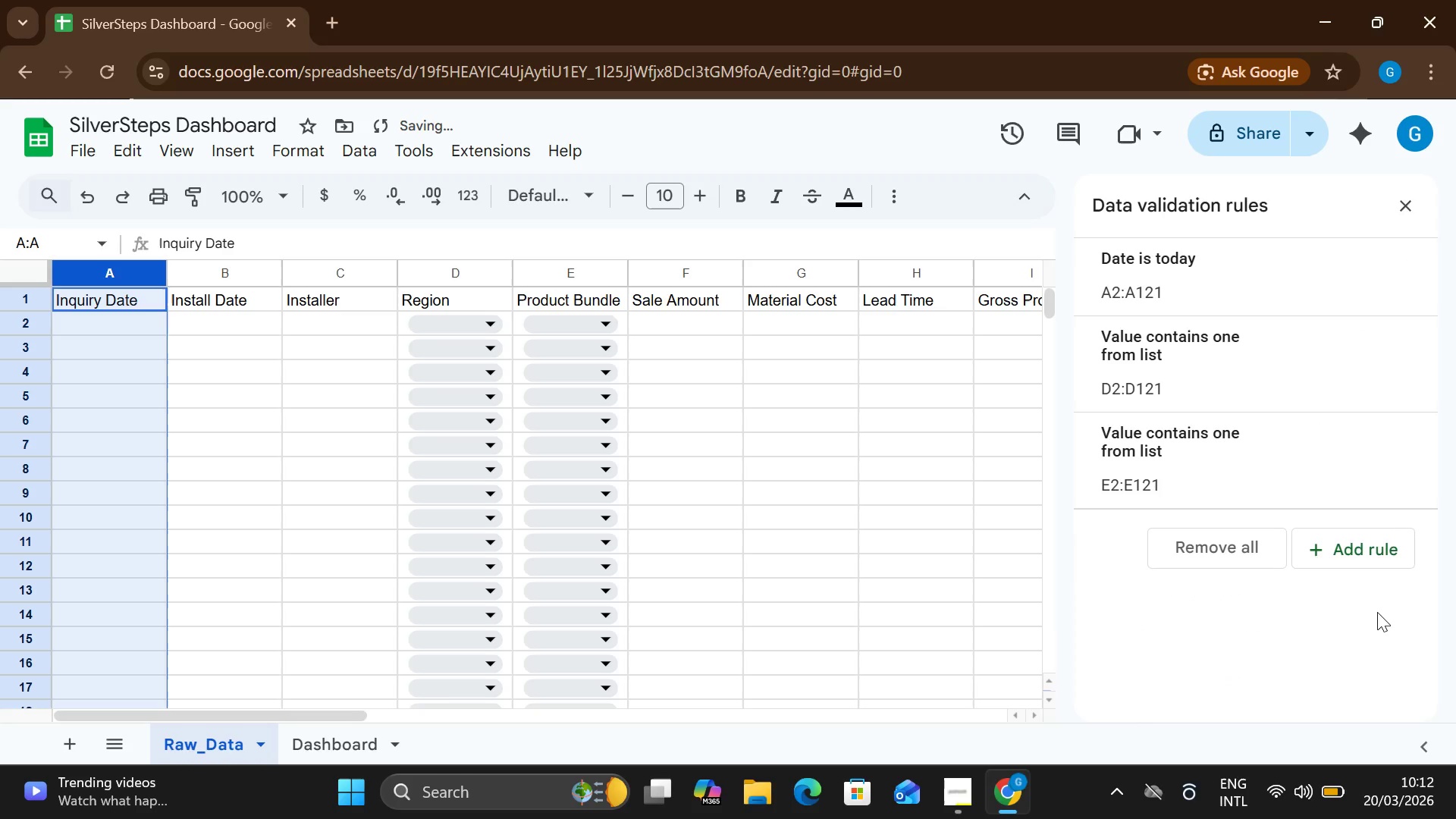 
left_click([1370, 610])
 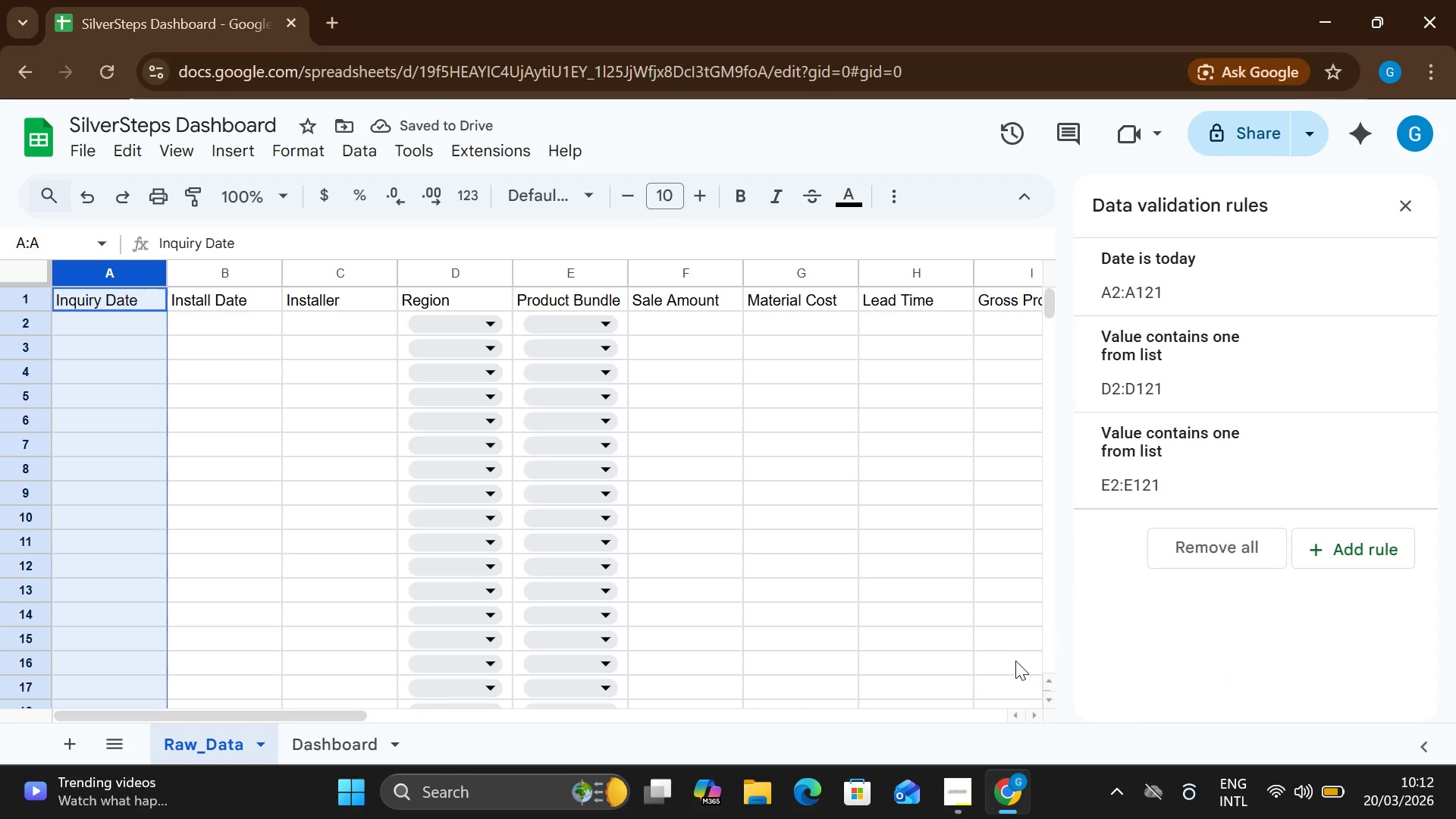 
left_click([1015, 661])
 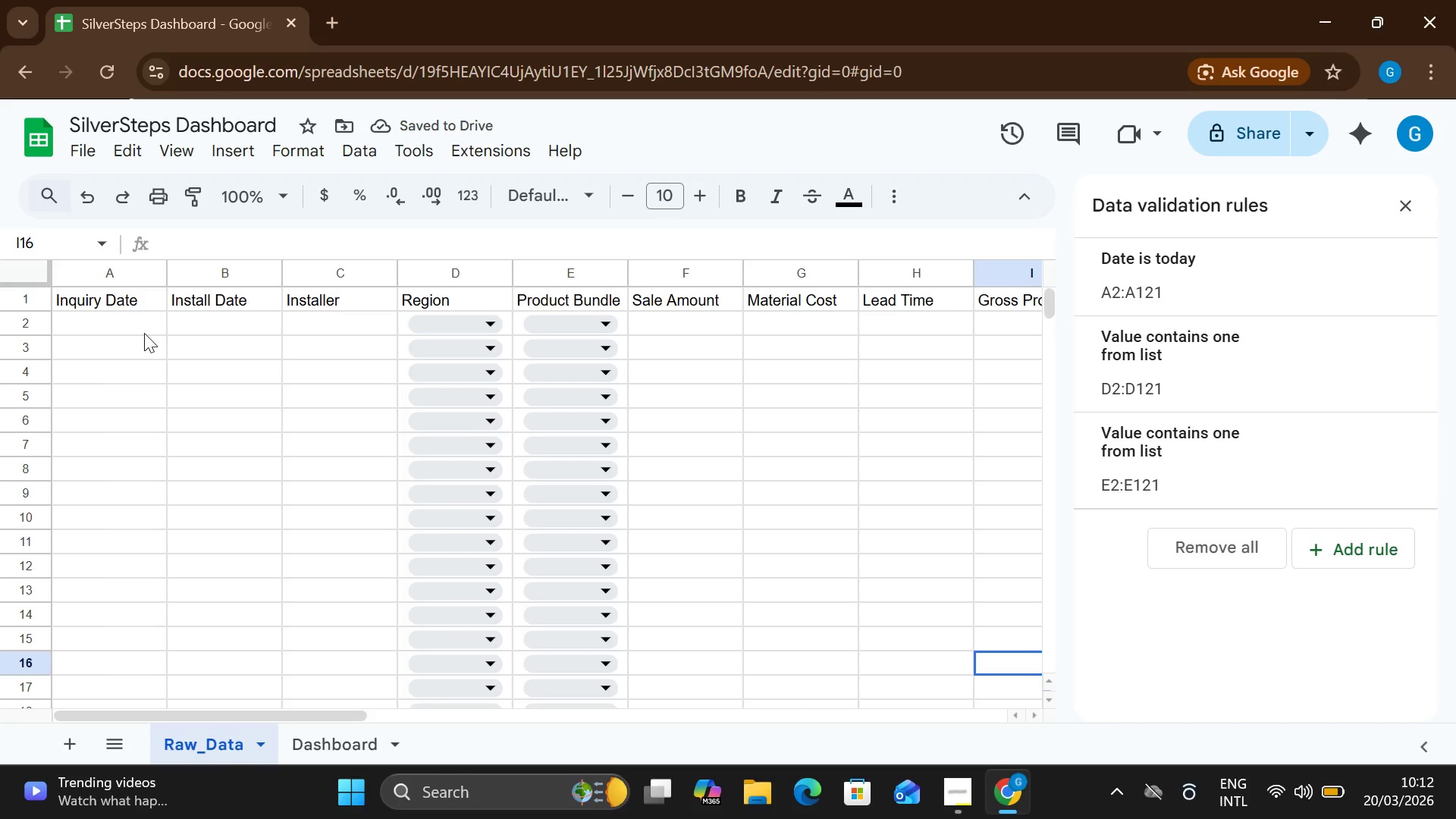 
left_click([138, 327])
 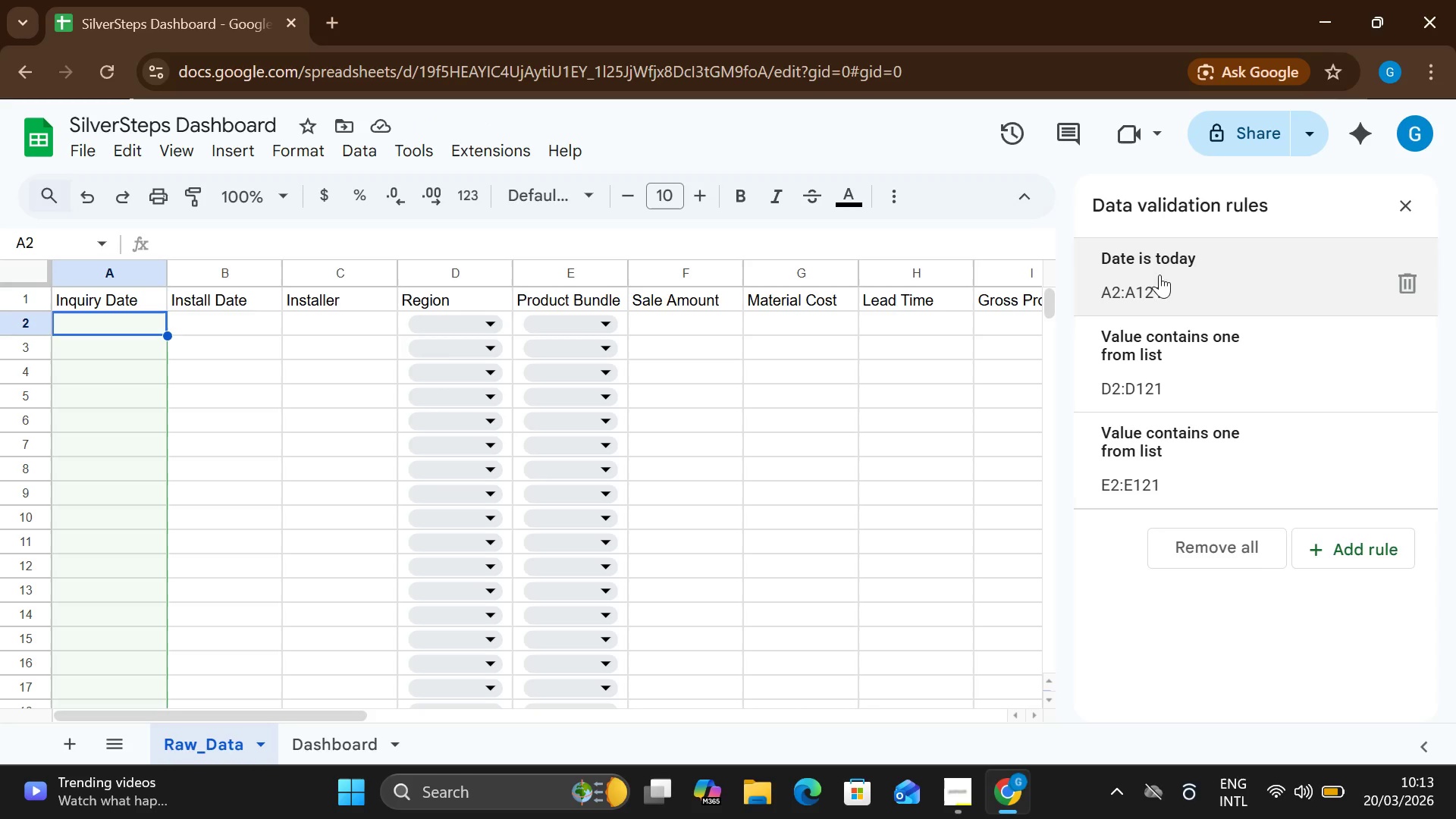 
mouse_move([1403, 291])
 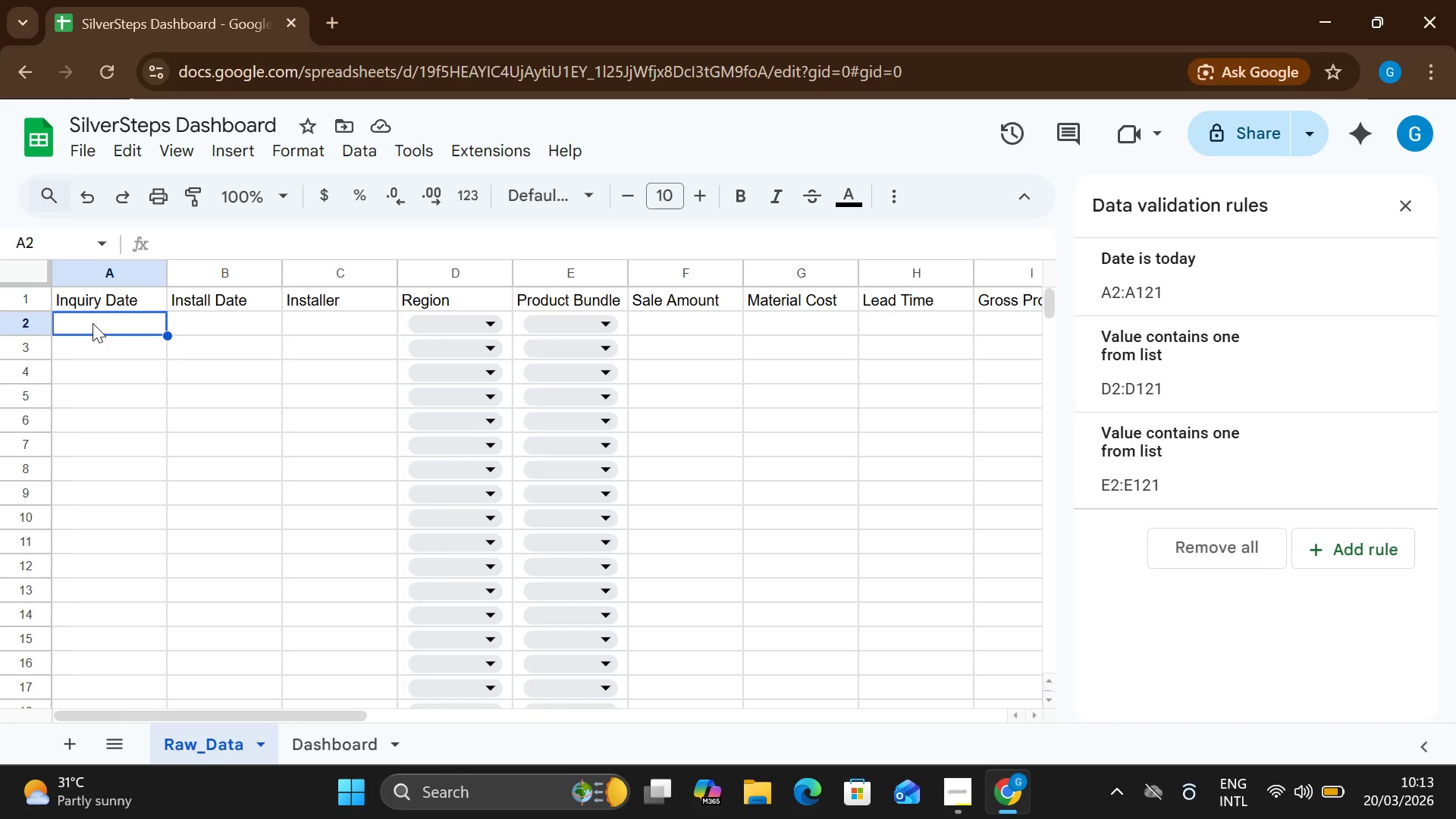 
double_click([93, 323])
 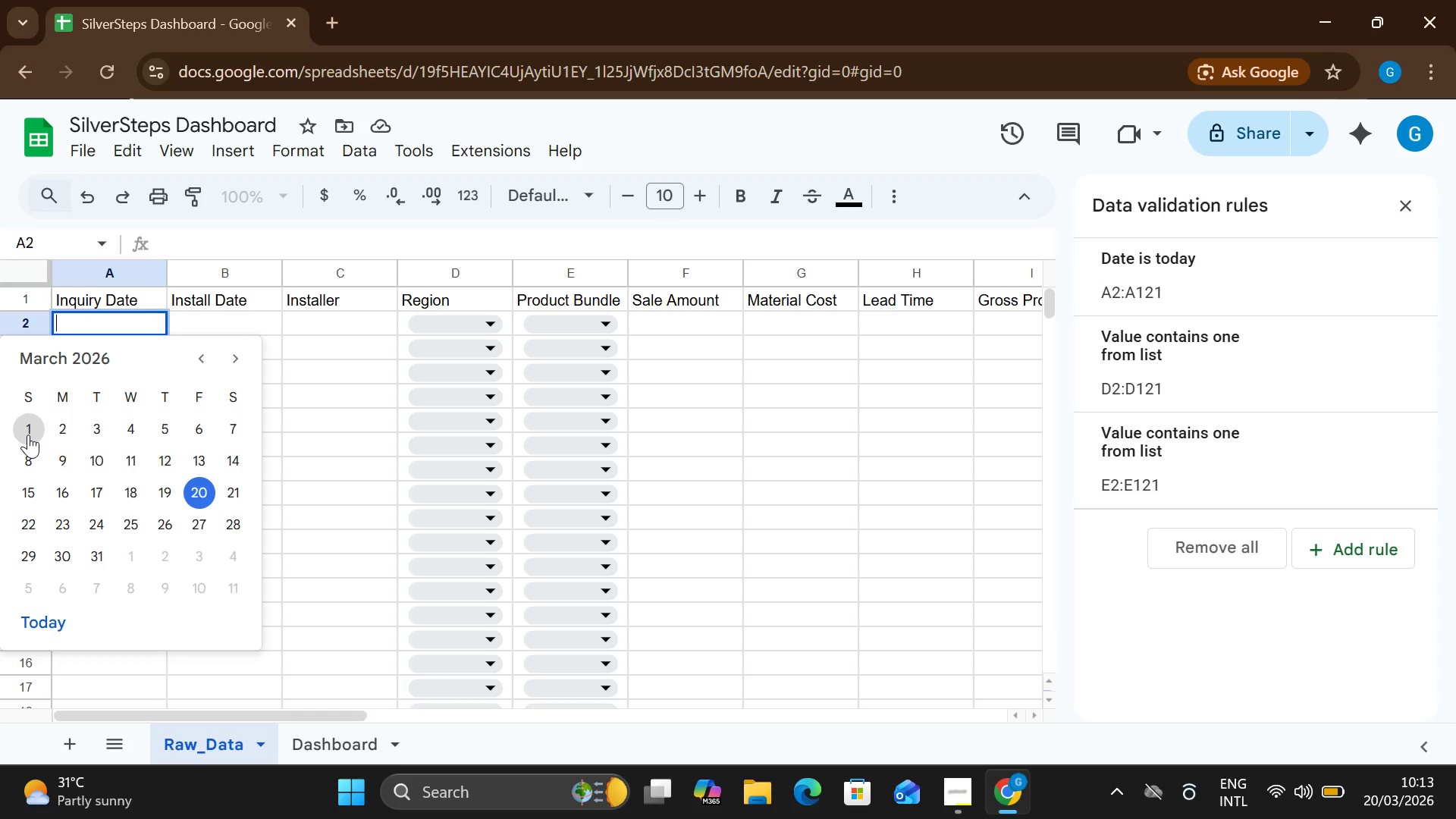 
wait(7.44)
 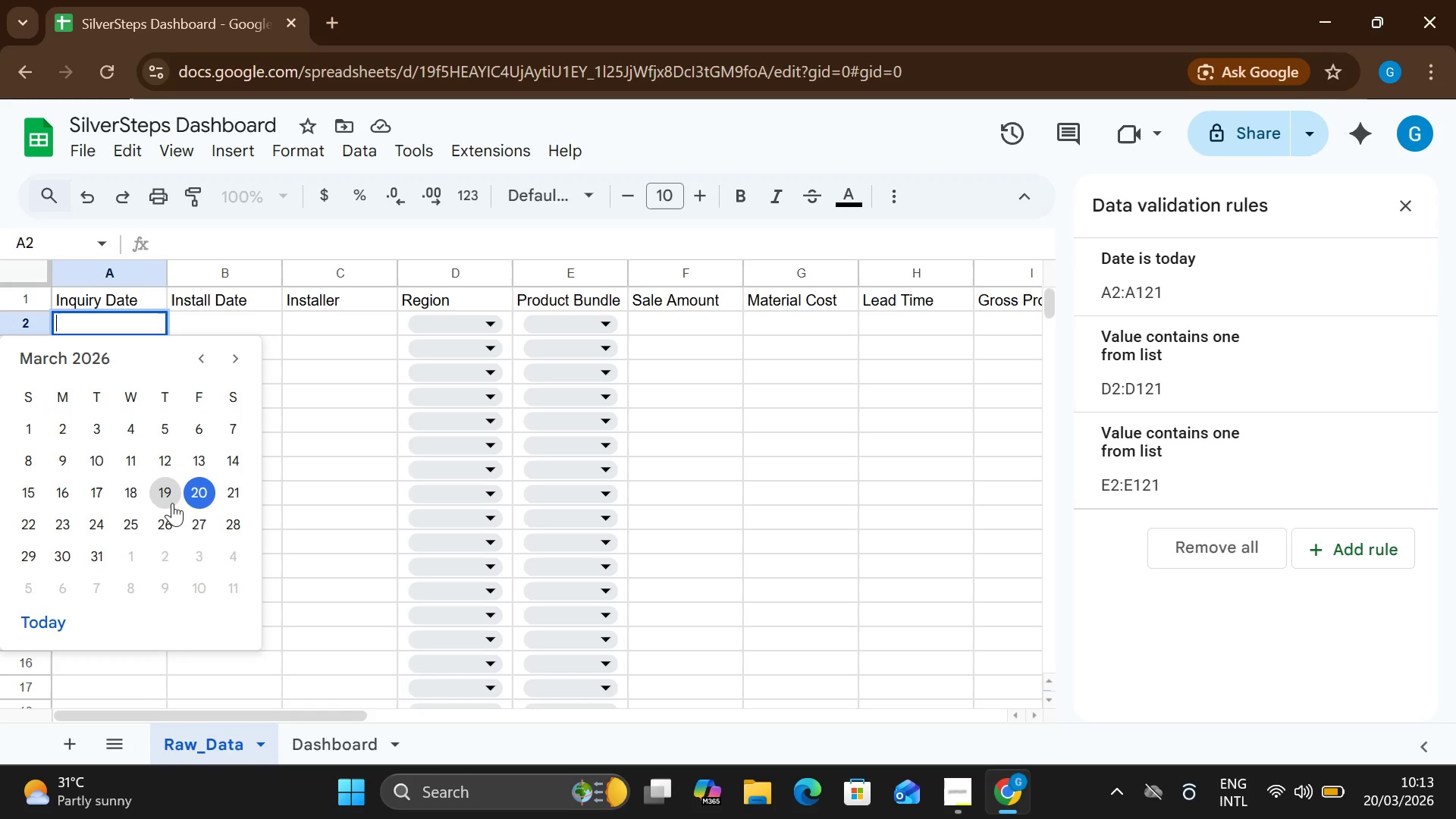 
left_click([28, 435])
 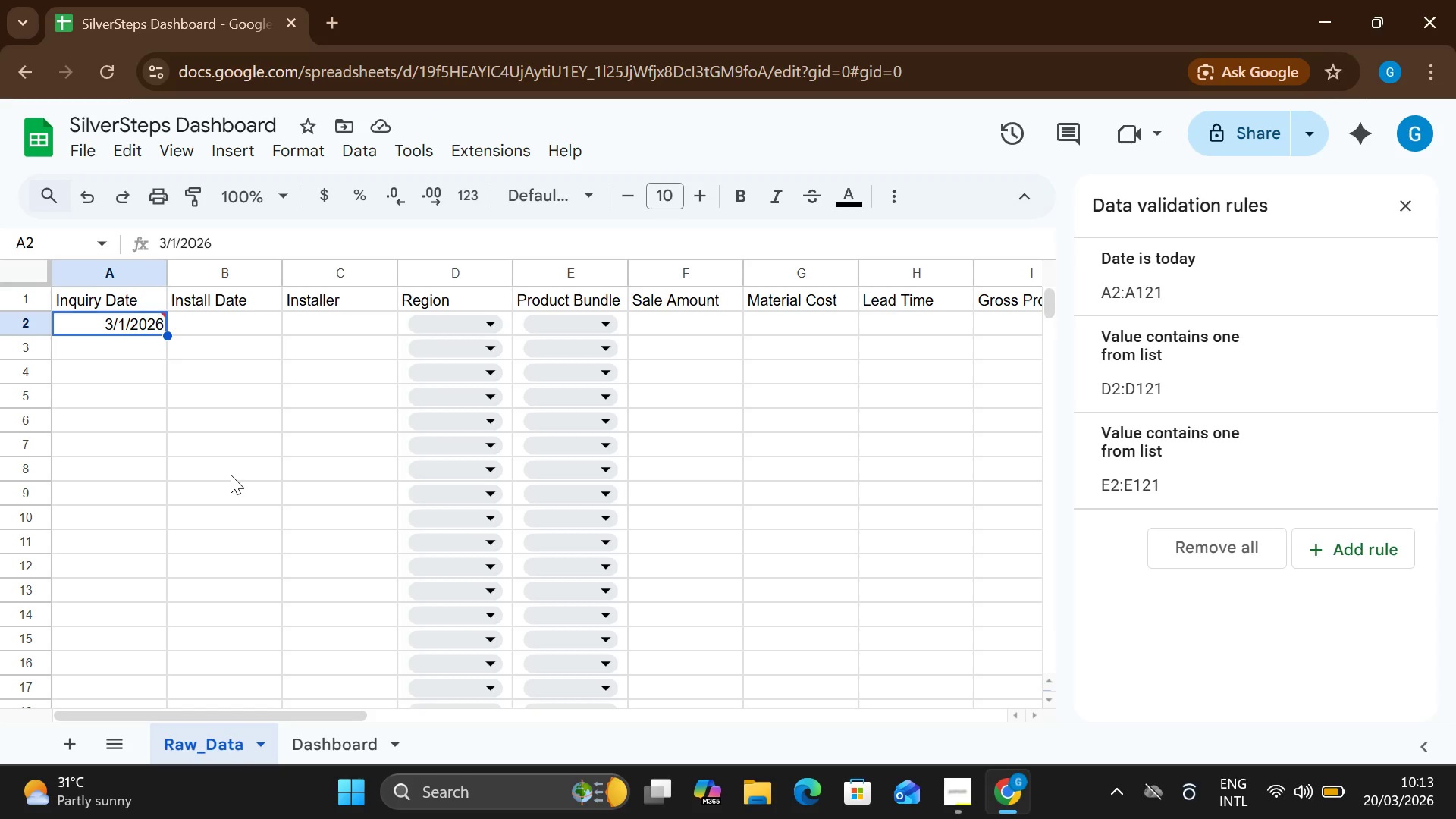 
wait(10.72)
 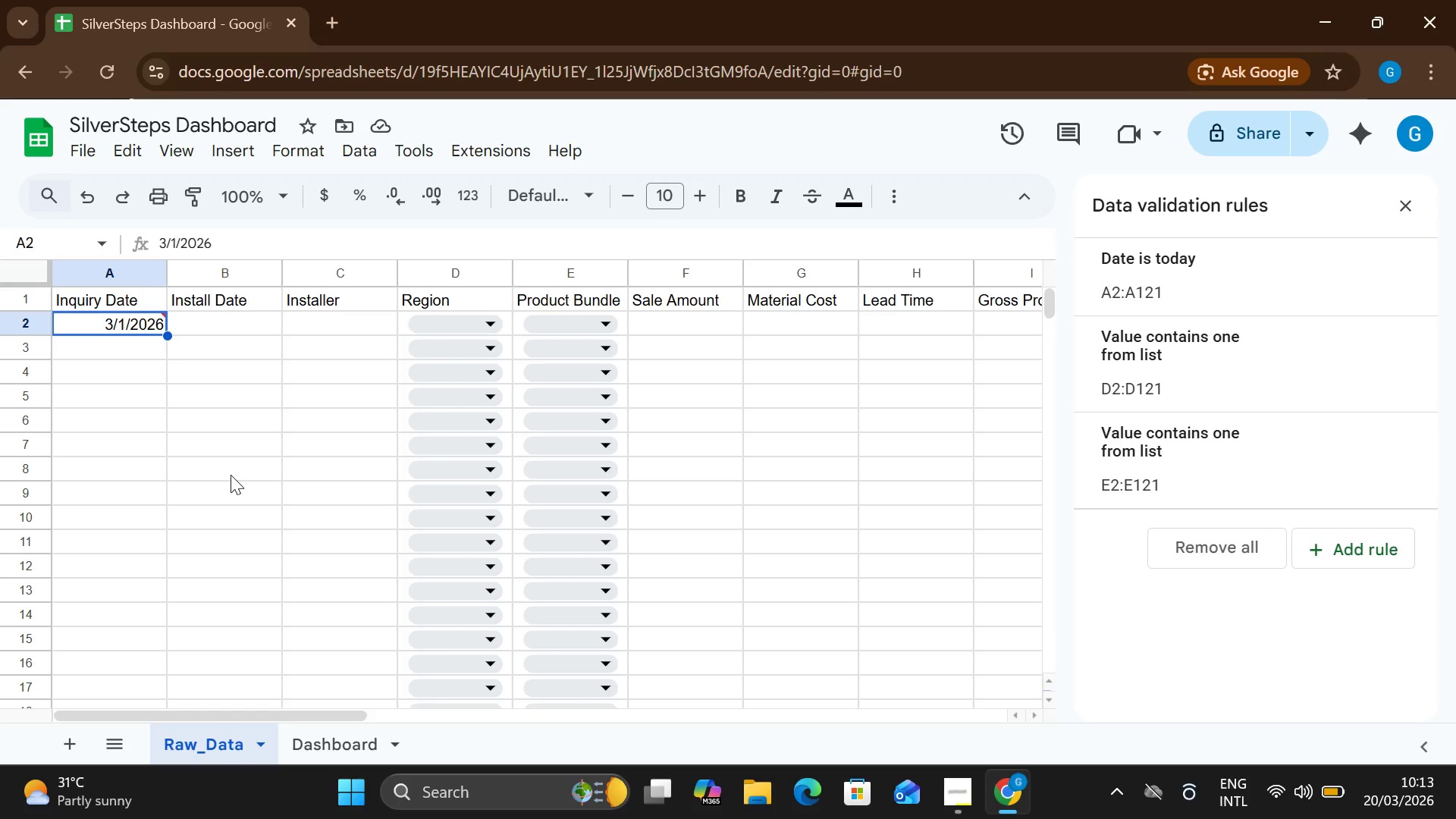 
double_click([118, 329])
 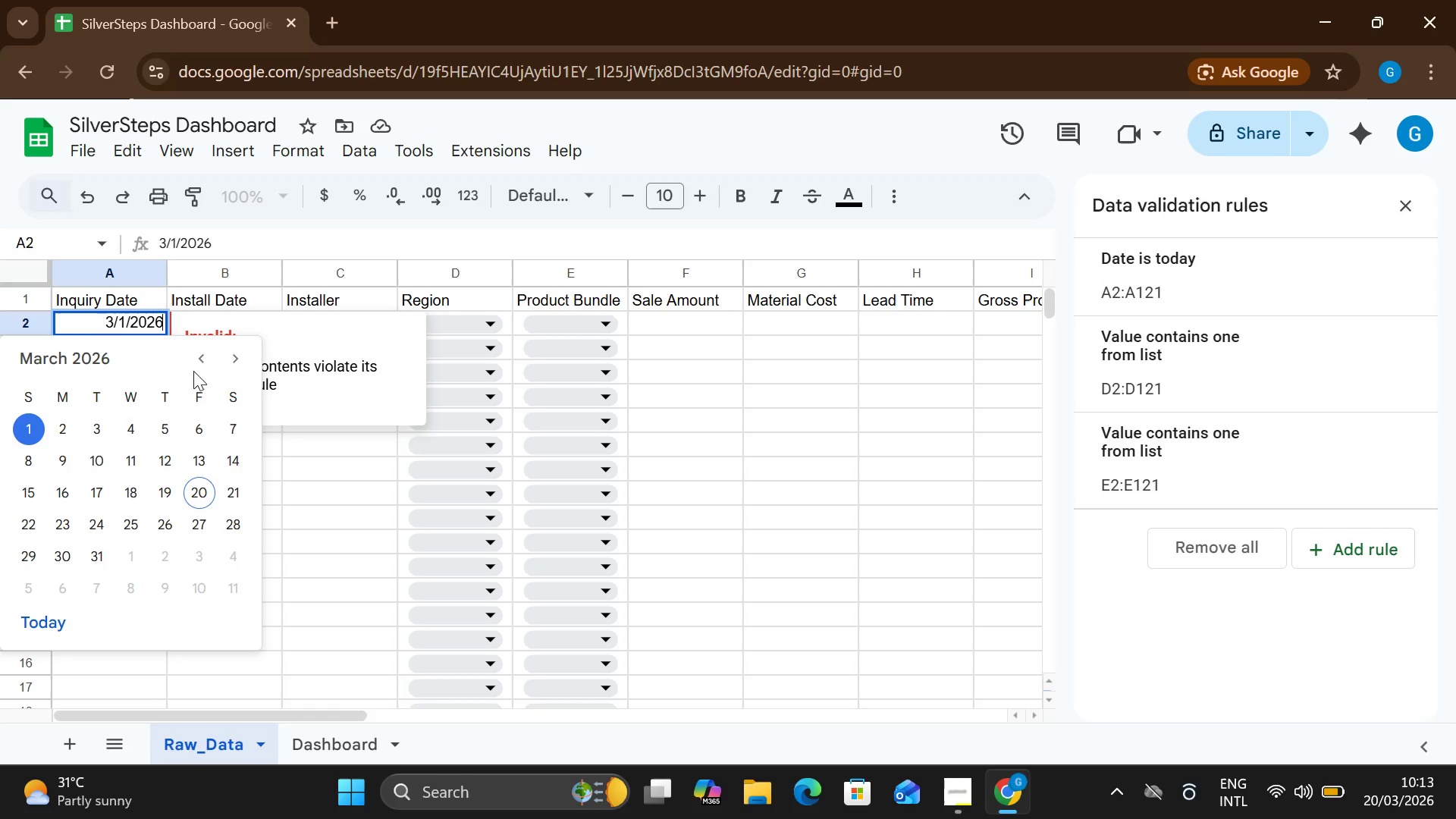 
left_click([190, 358])
 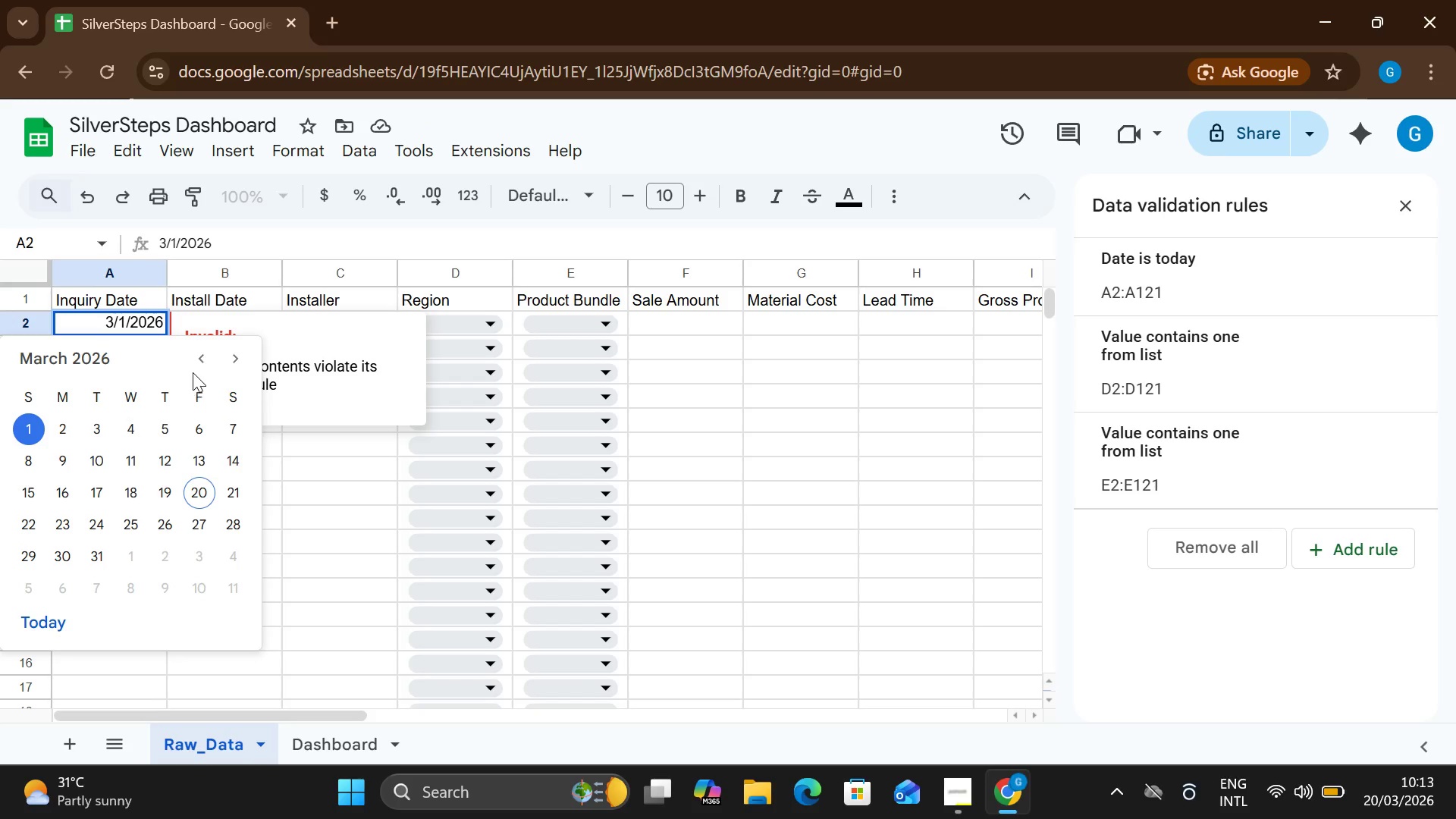 
left_click([199, 364])
 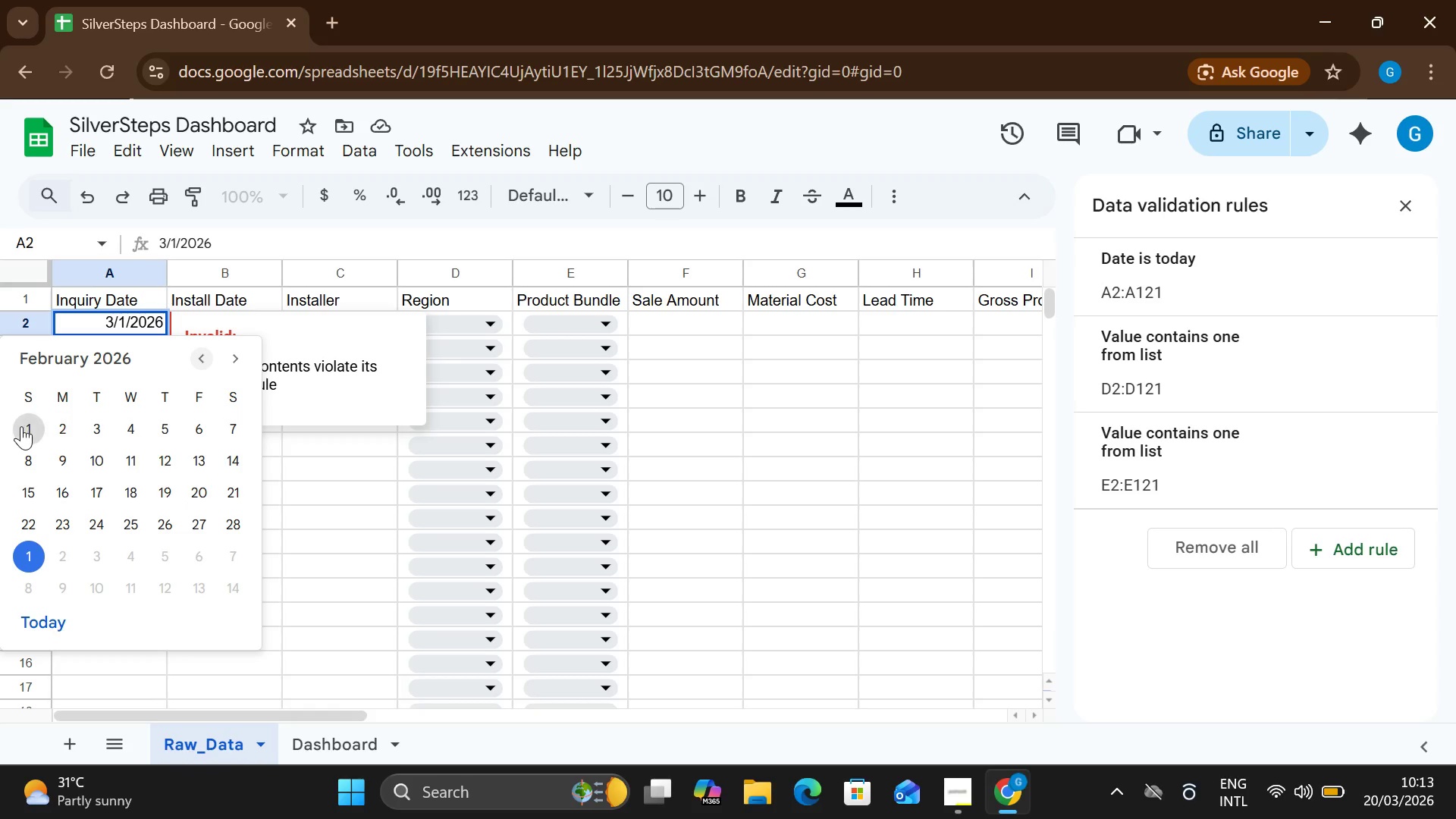 
left_click([20, 426])
 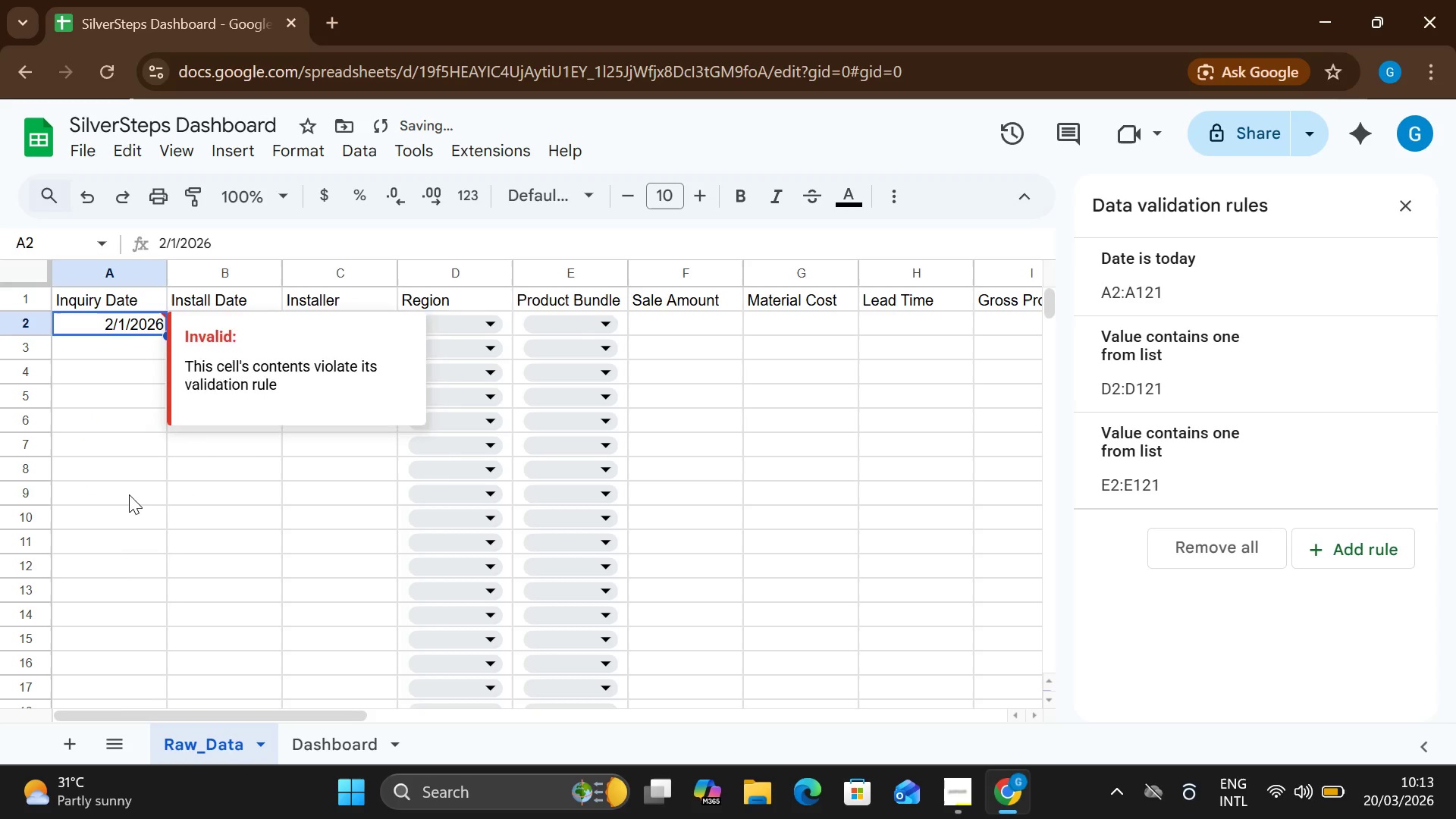 
left_click([129, 494])
 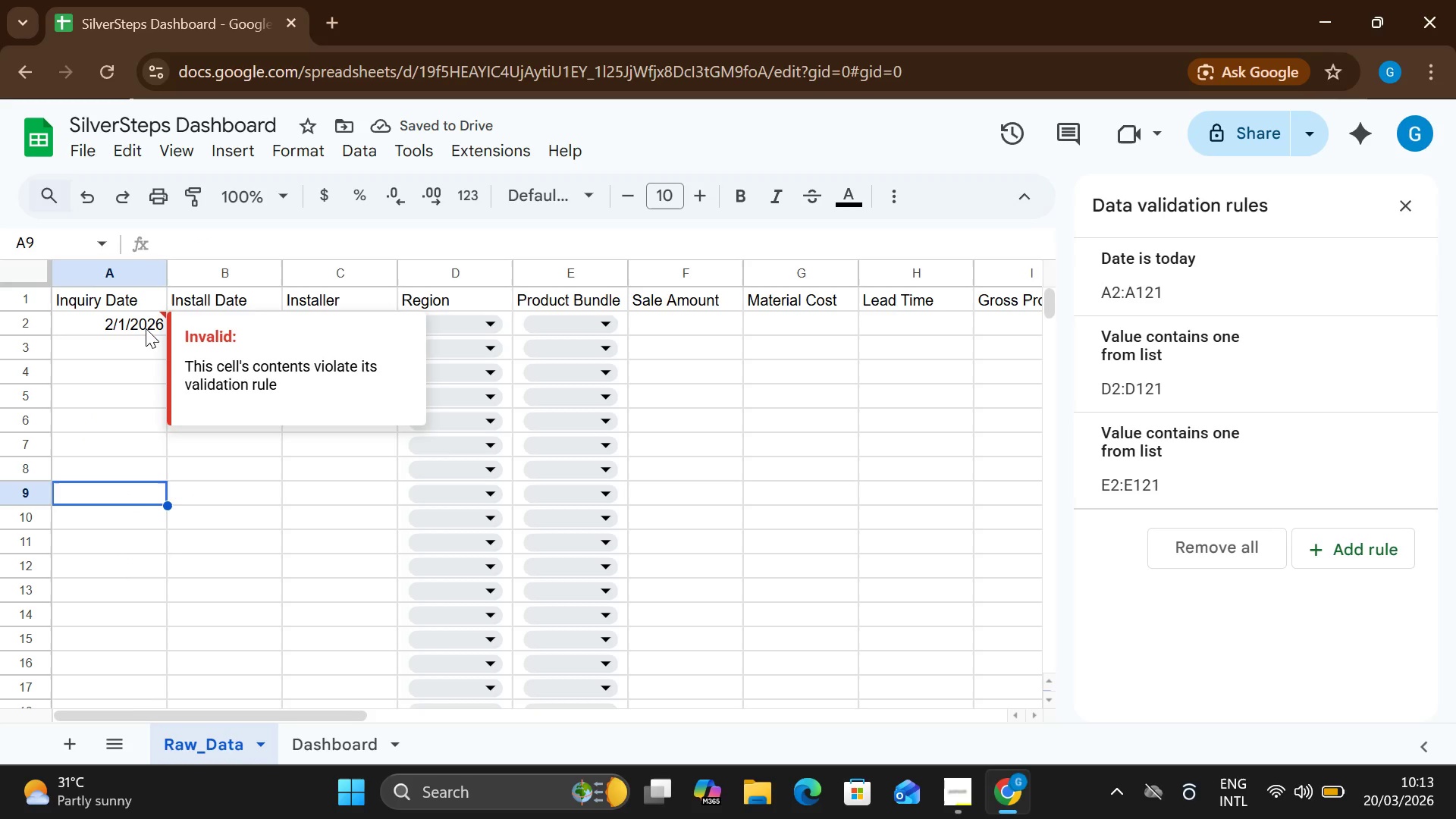 
left_click([146, 328])
 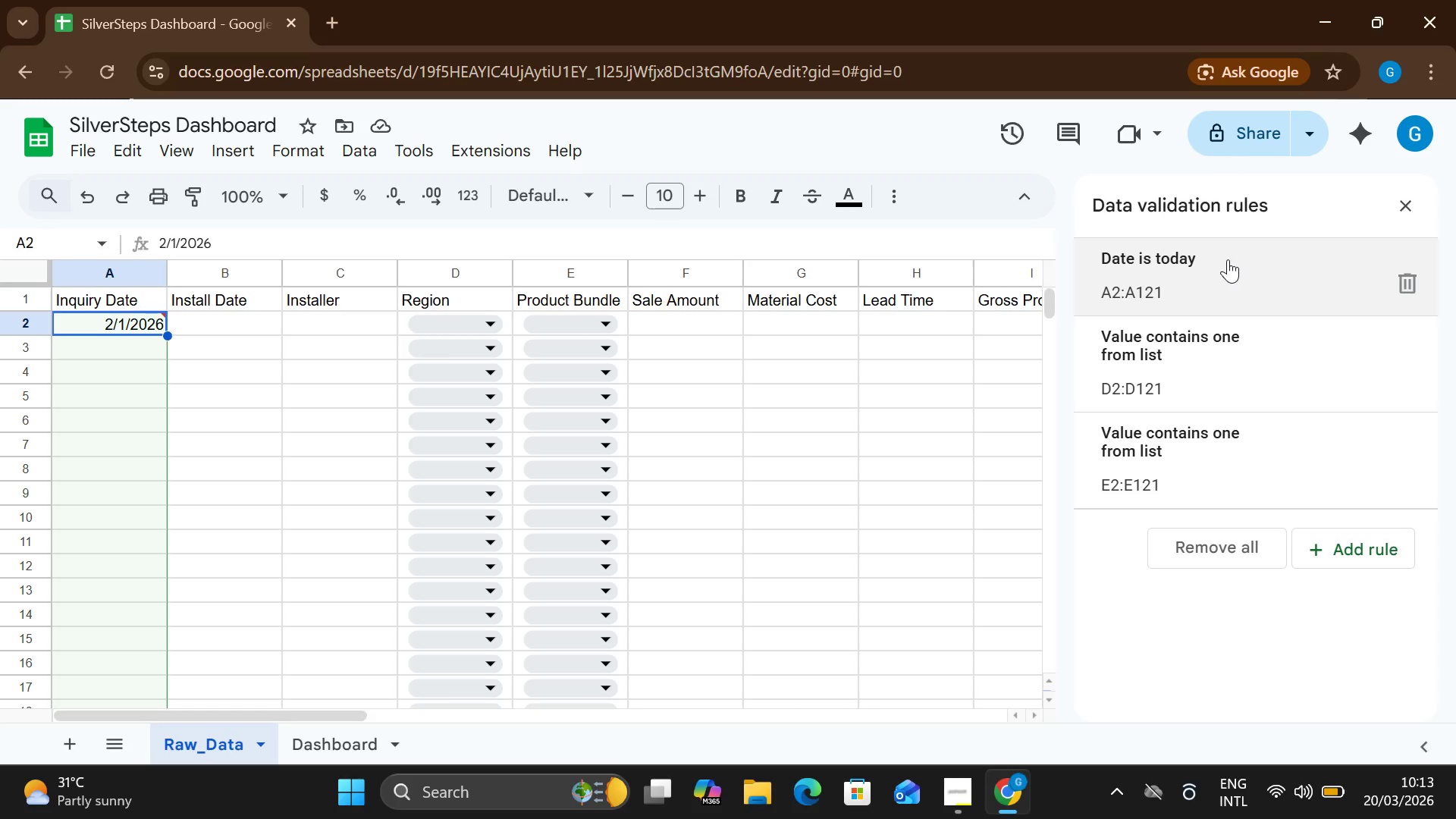 
wait(5.64)
 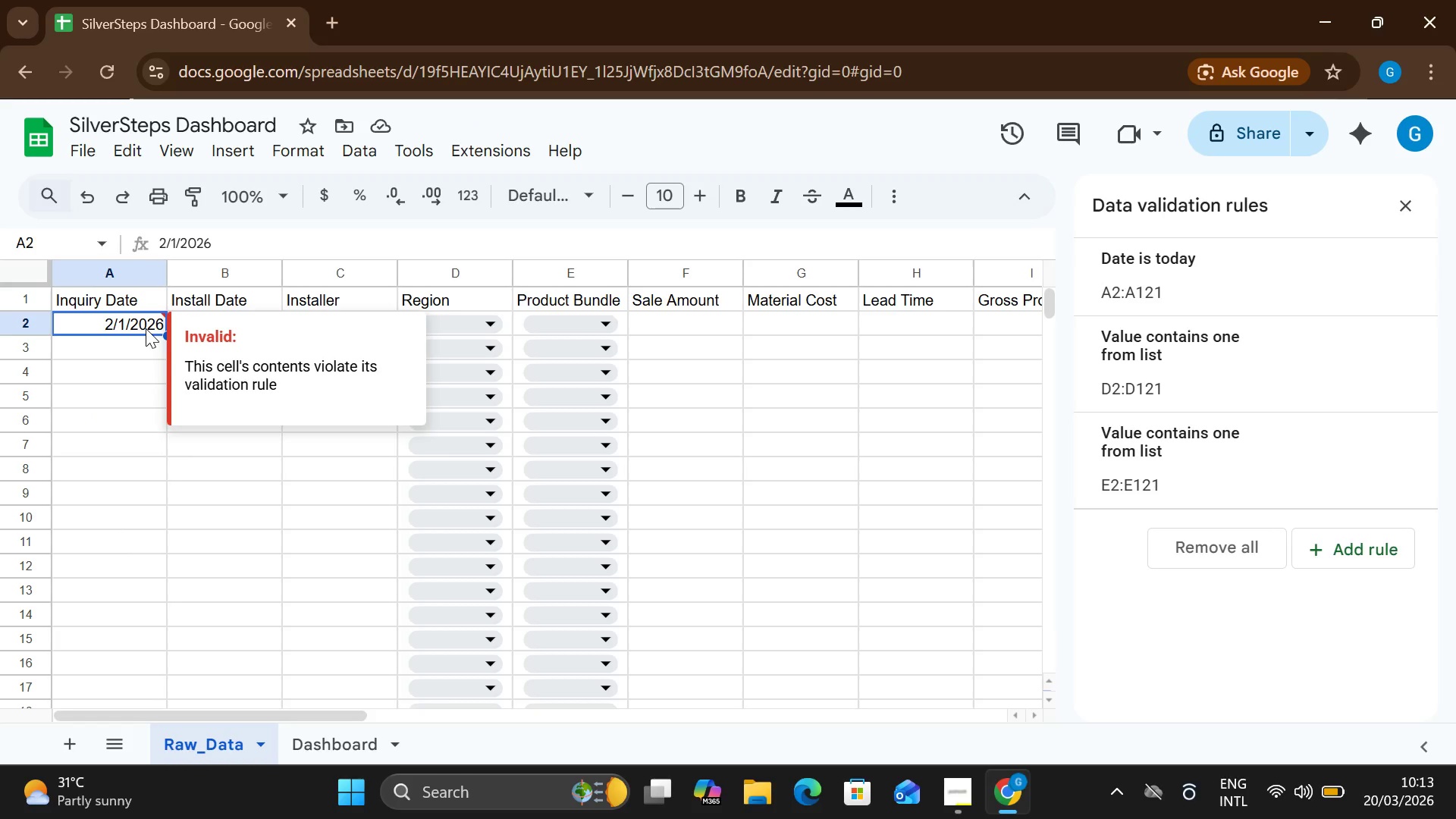 
left_click([1398, 287])
 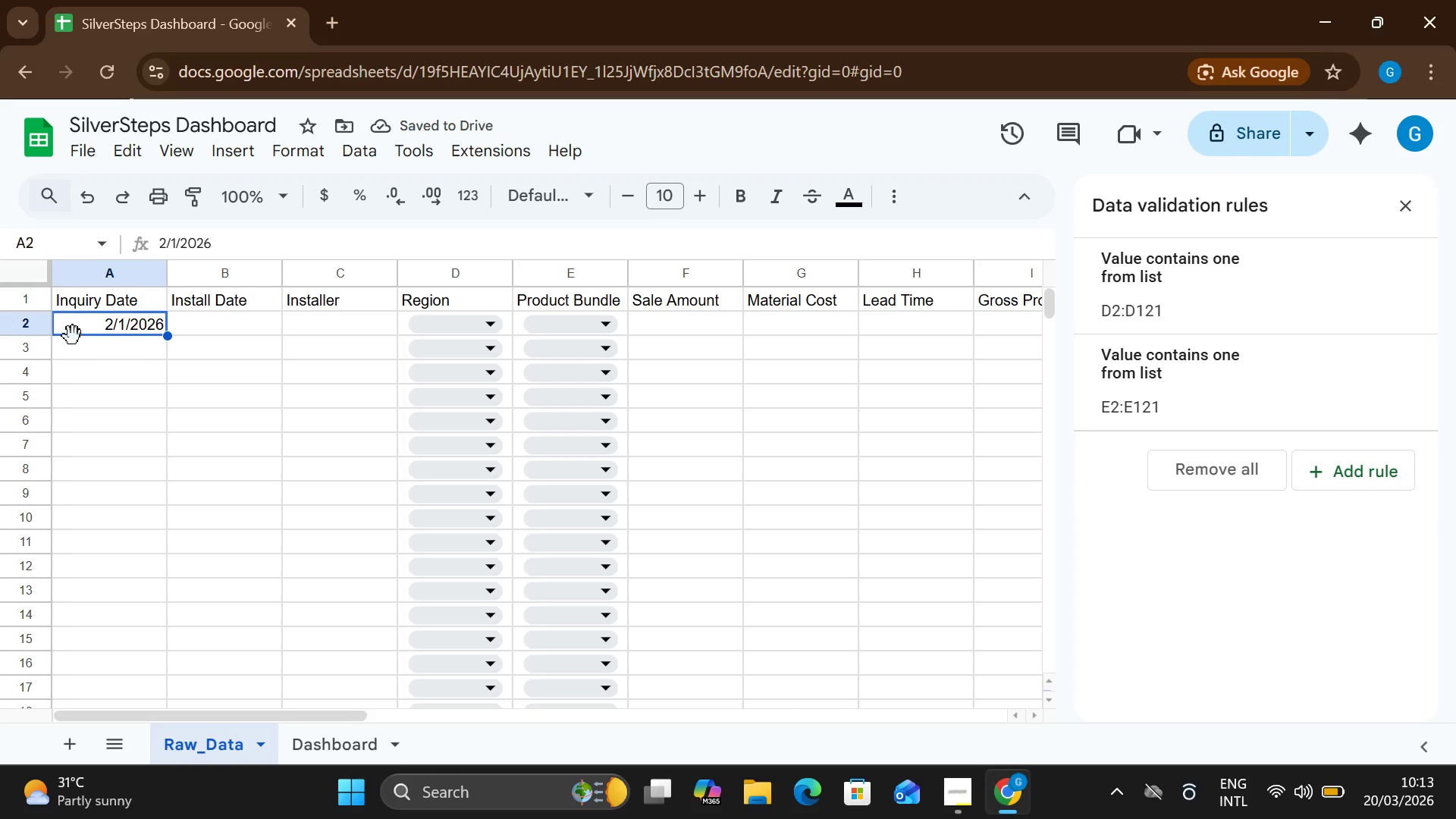 
left_click([43, 233])
 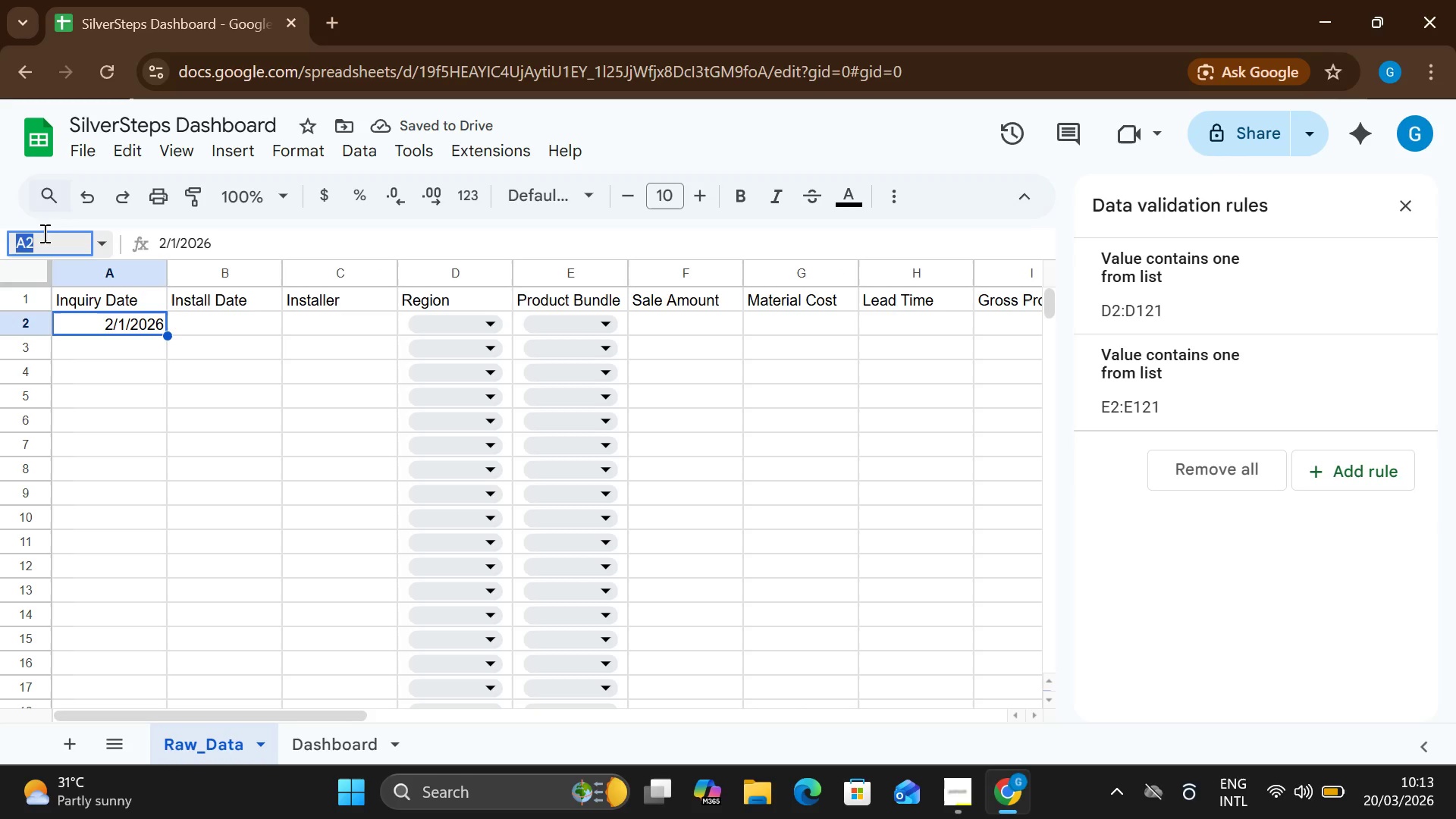 
left_click([43, 233])
 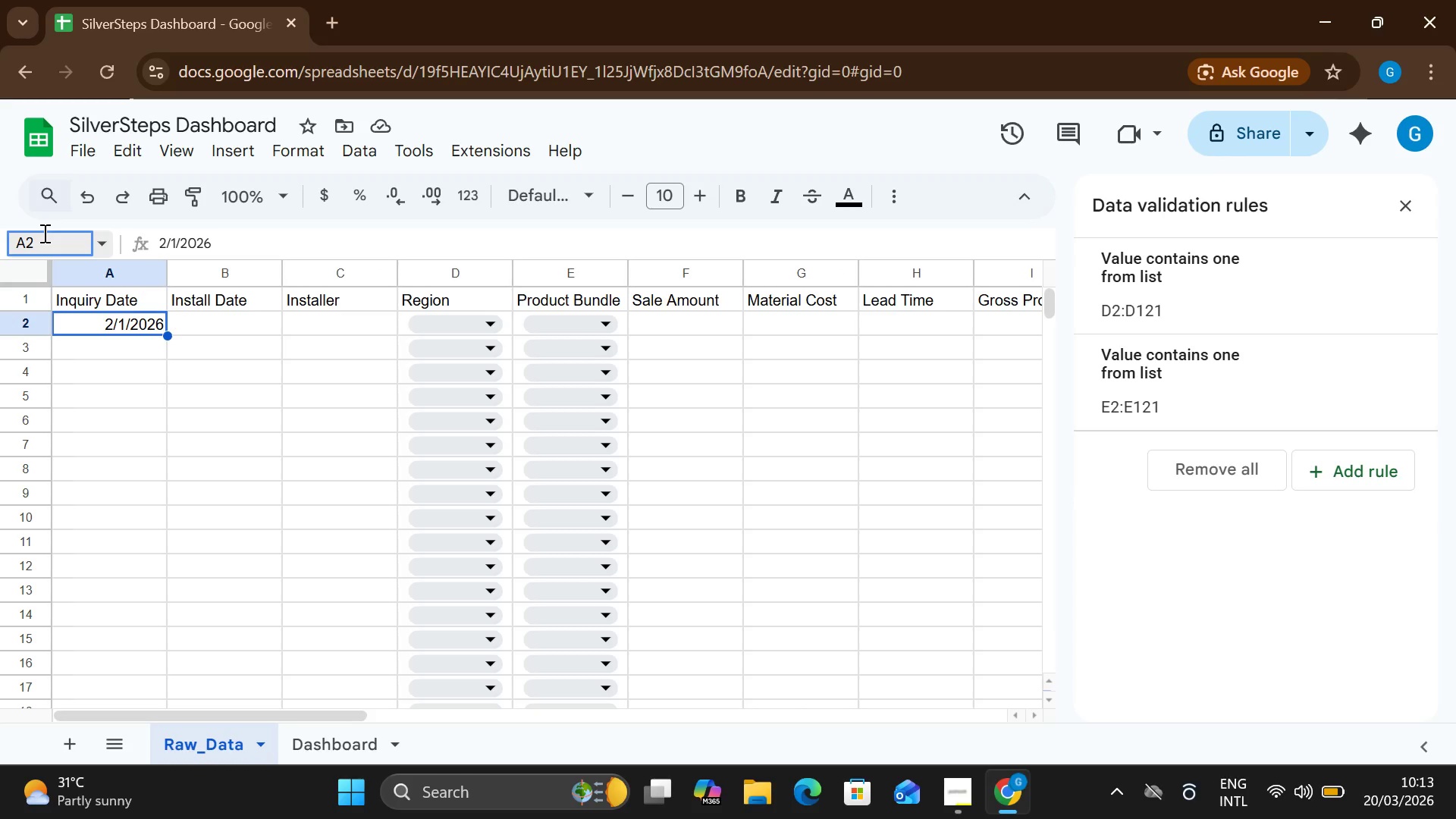 
type(A)
key(Backspace)
type(:A121)
 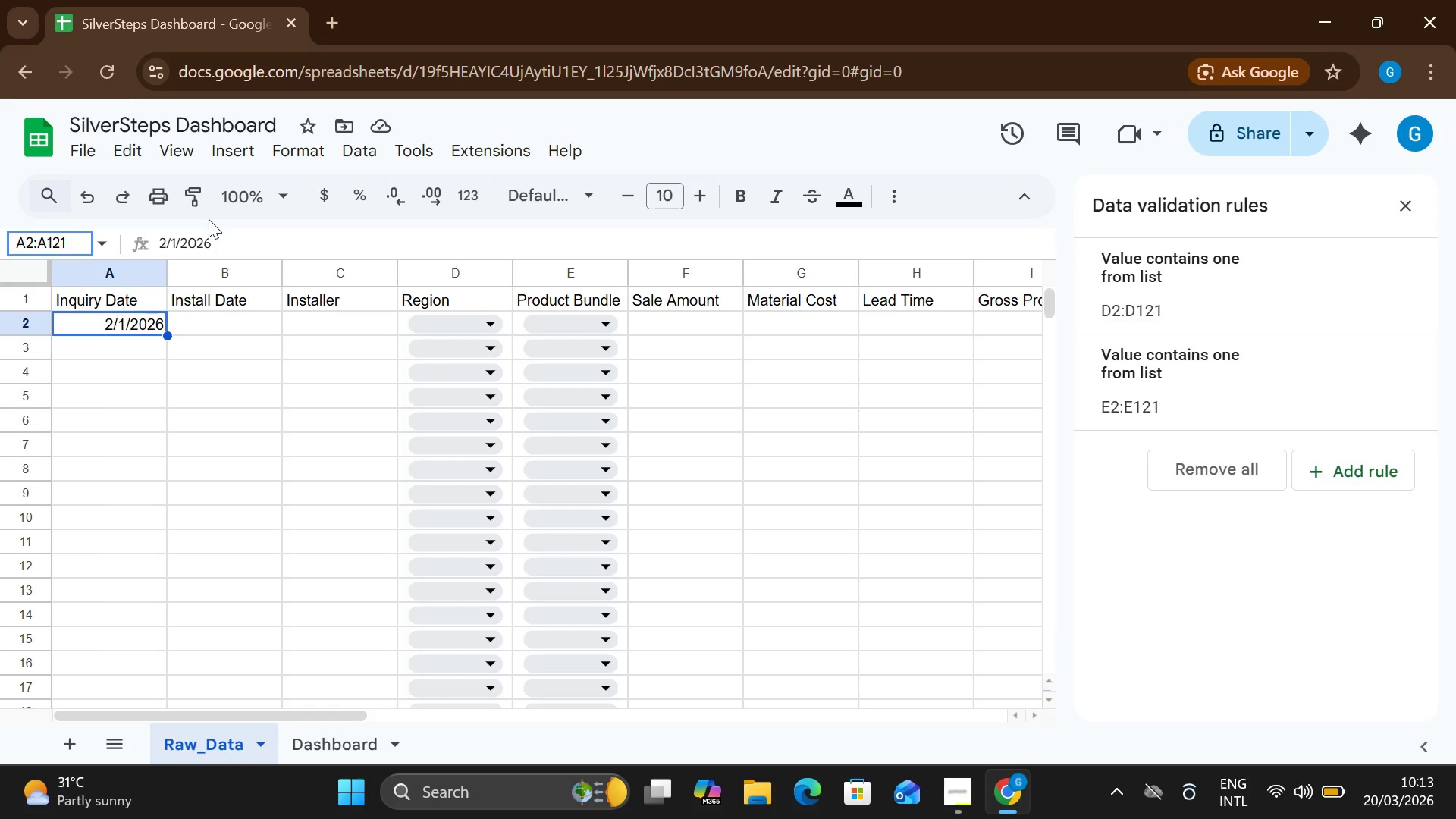 
key(Enter)
 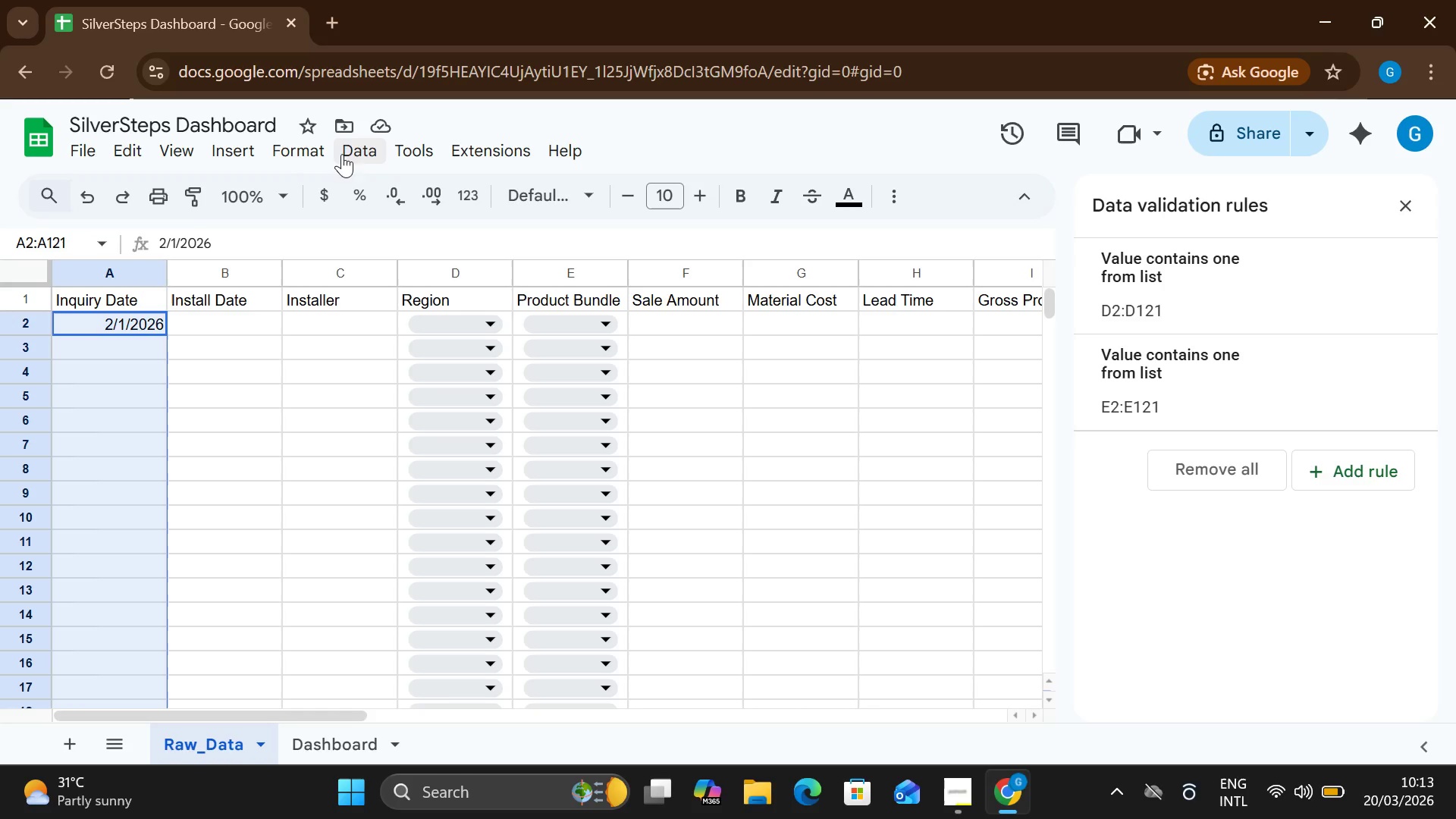 
left_click([364, 153])
 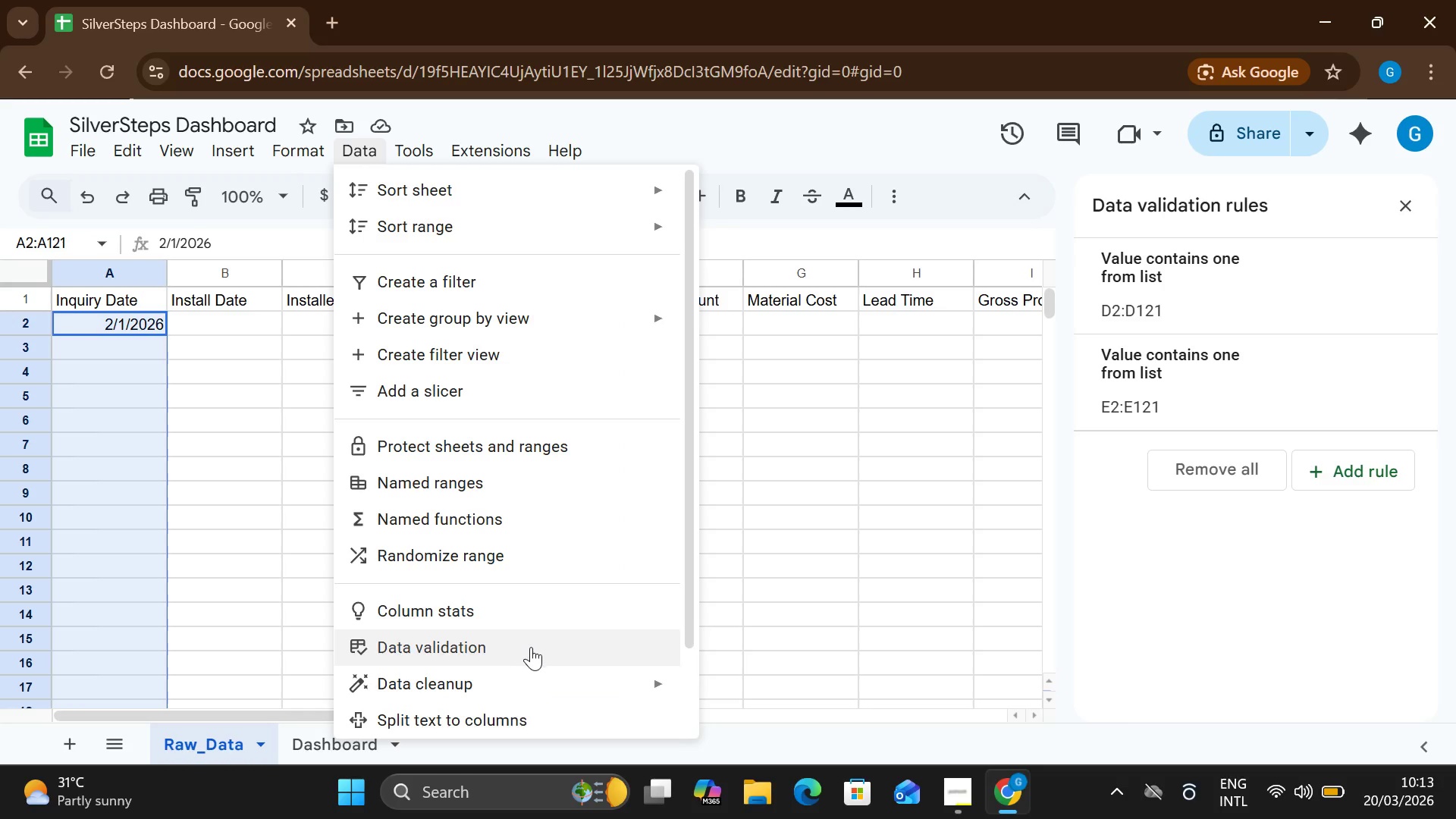 
left_click([531, 647])
 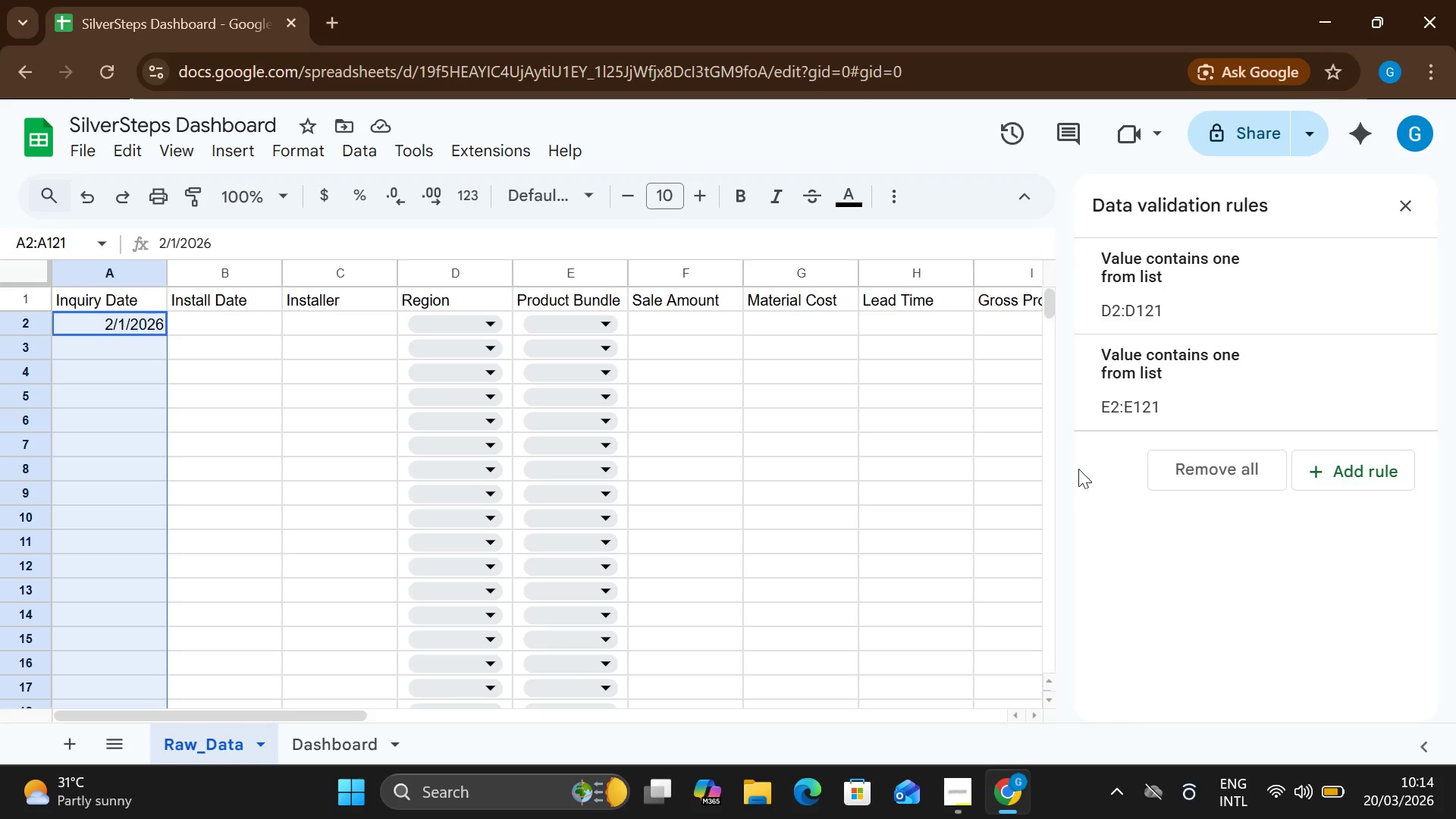 
left_click([1323, 473])
 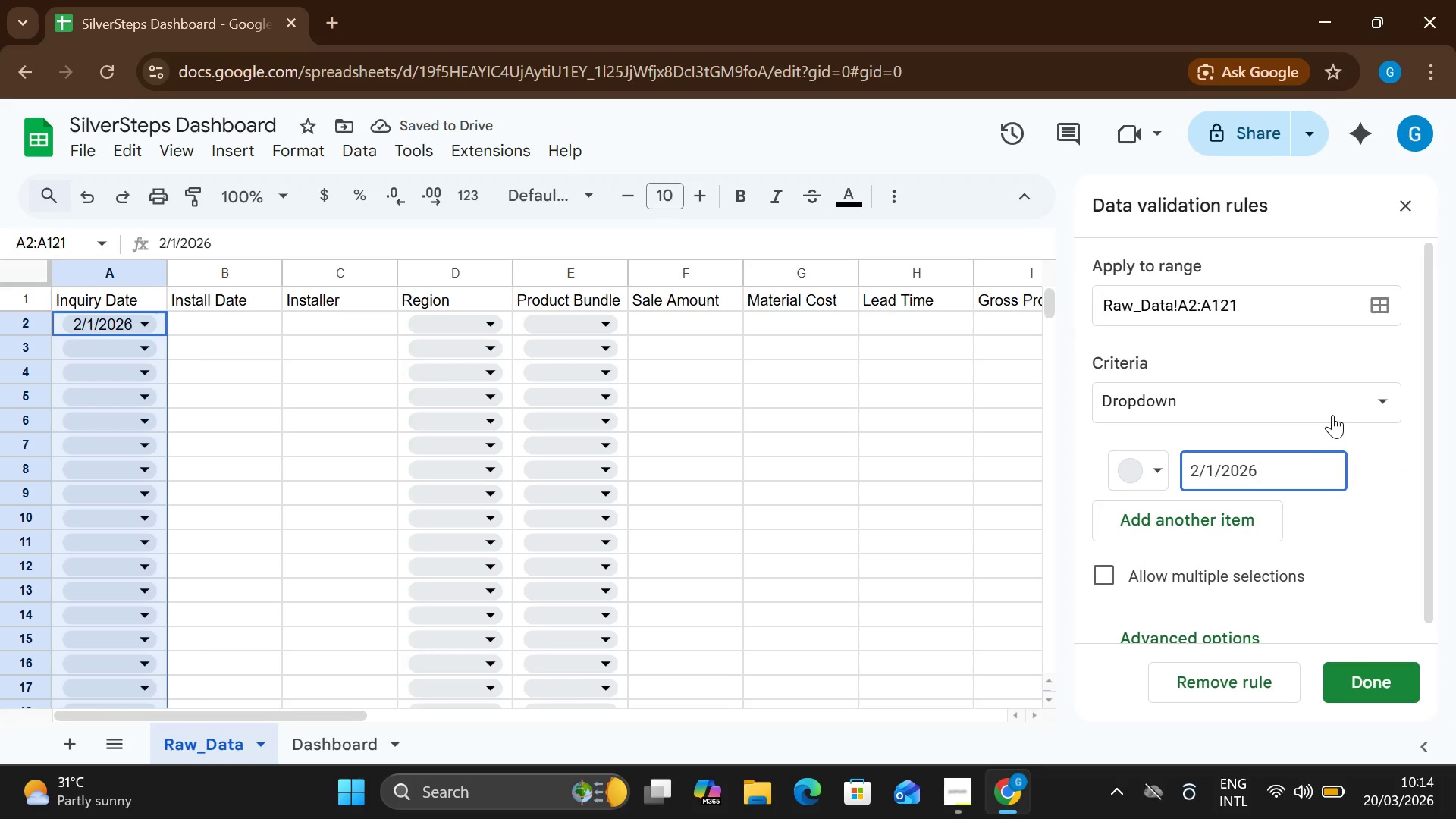 
left_click([1332, 415])
 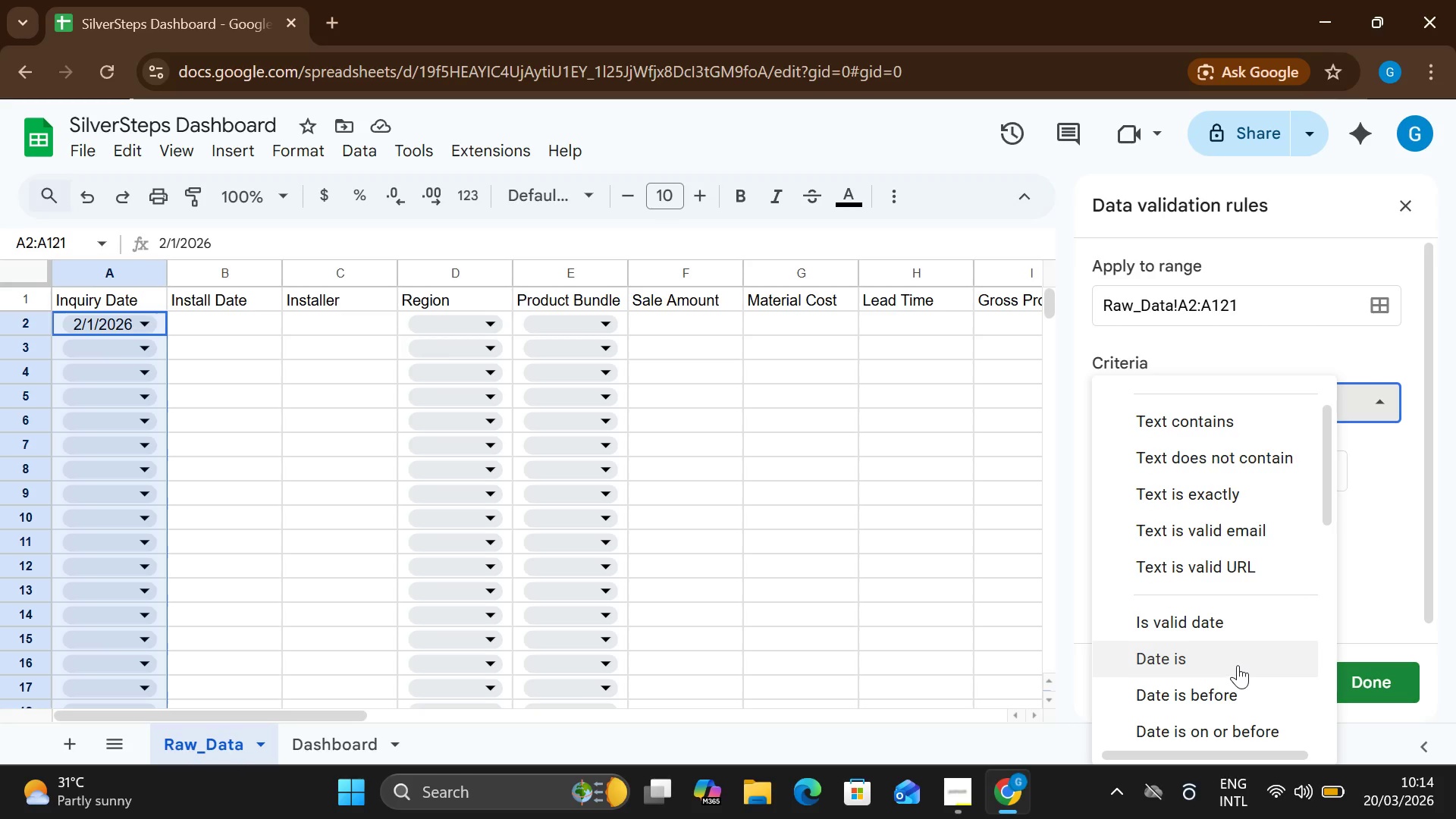 
left_click([1238, 665])
 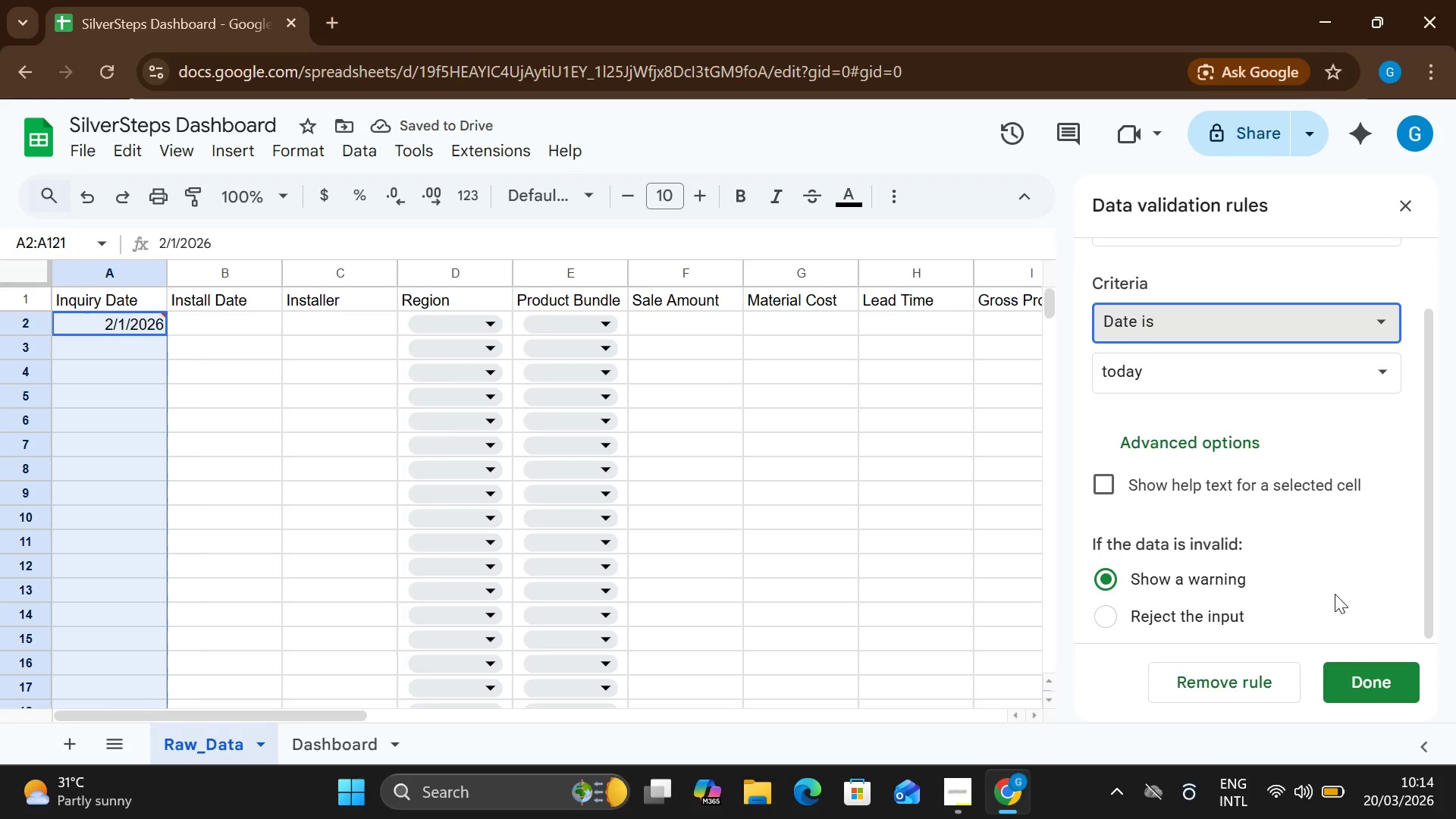 
wait(9.06)
 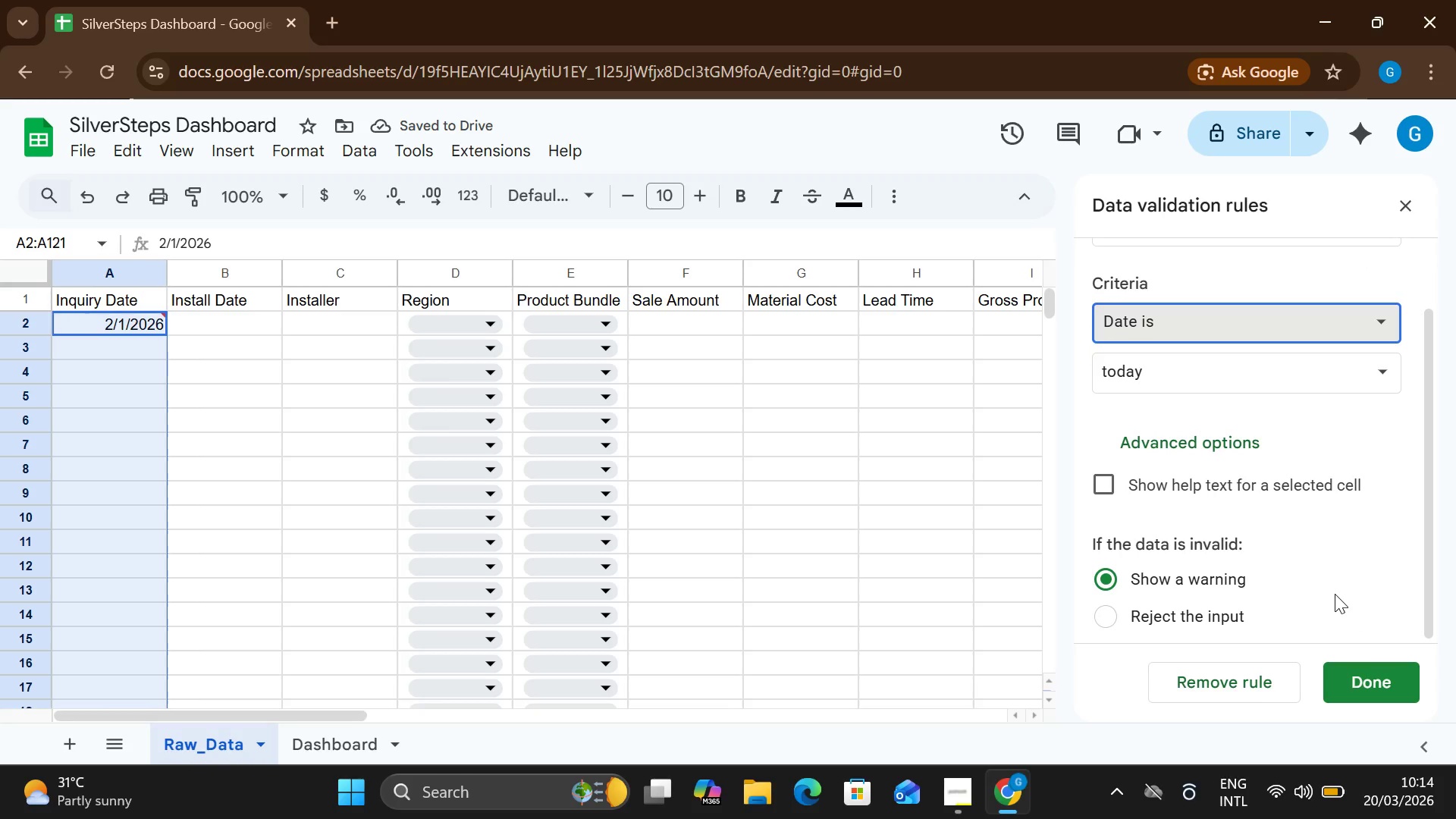 
left_click([1368, 683])
 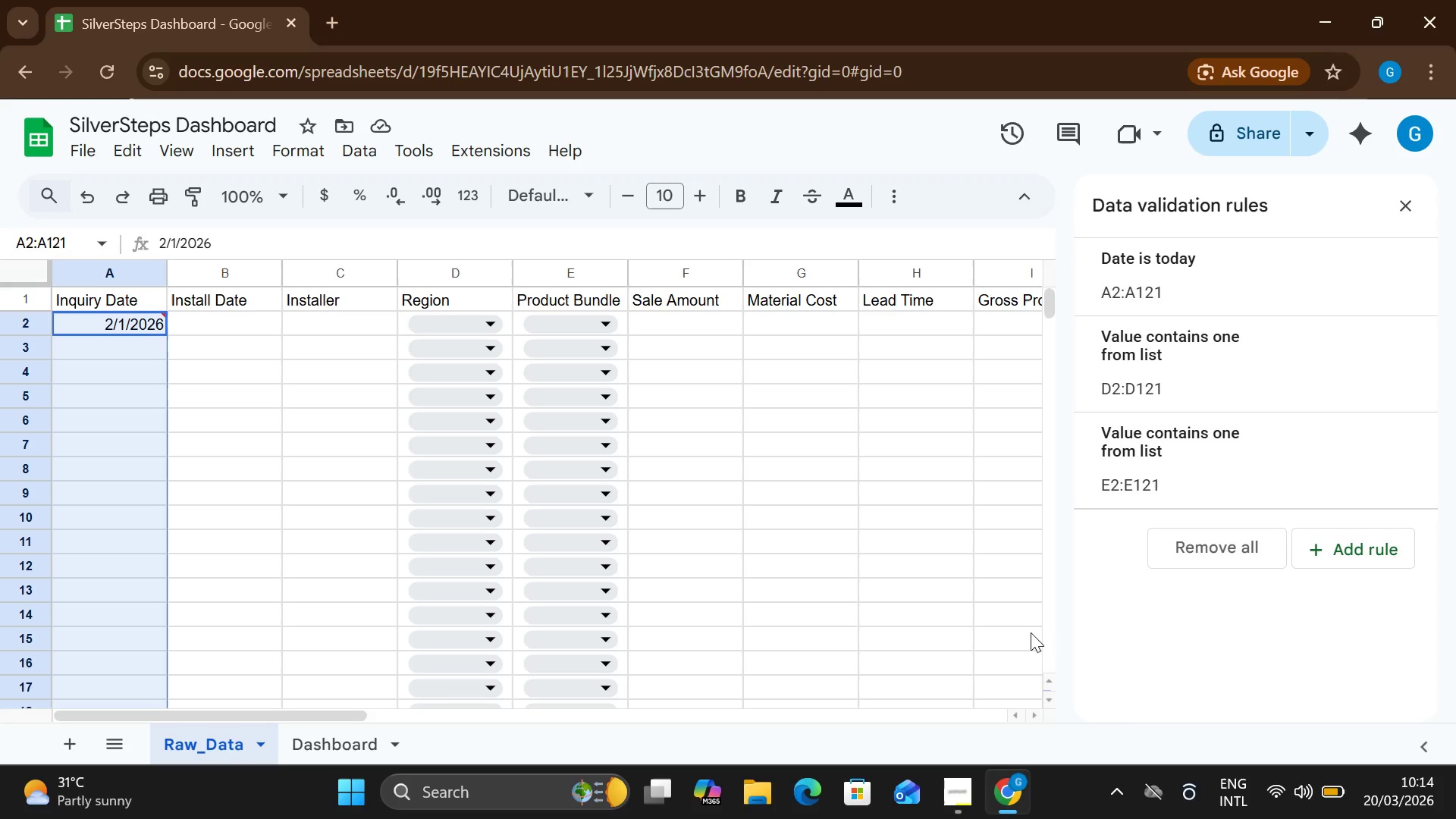 
left_click([1031, 632])
 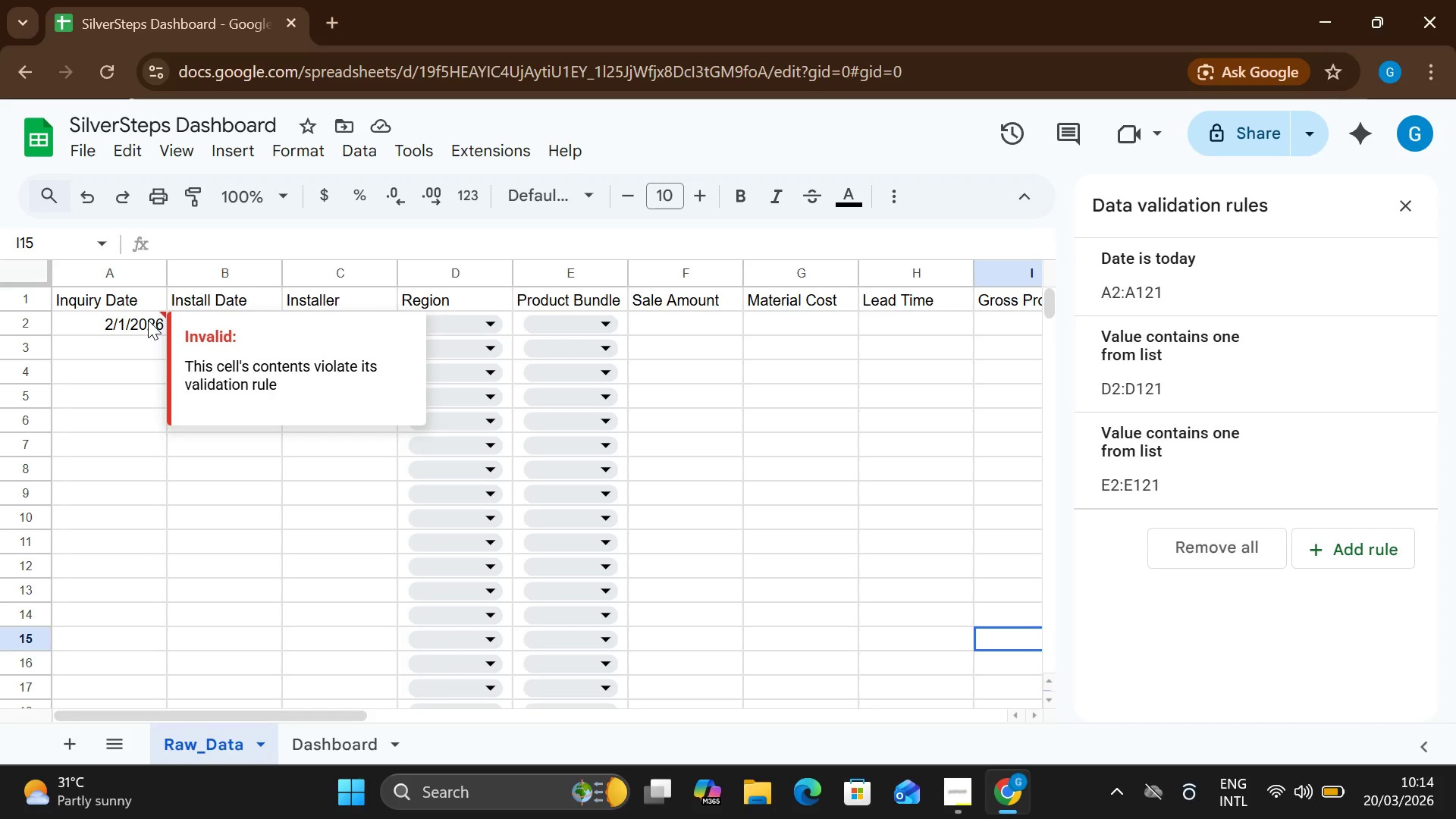 
left_click([149, 322])
 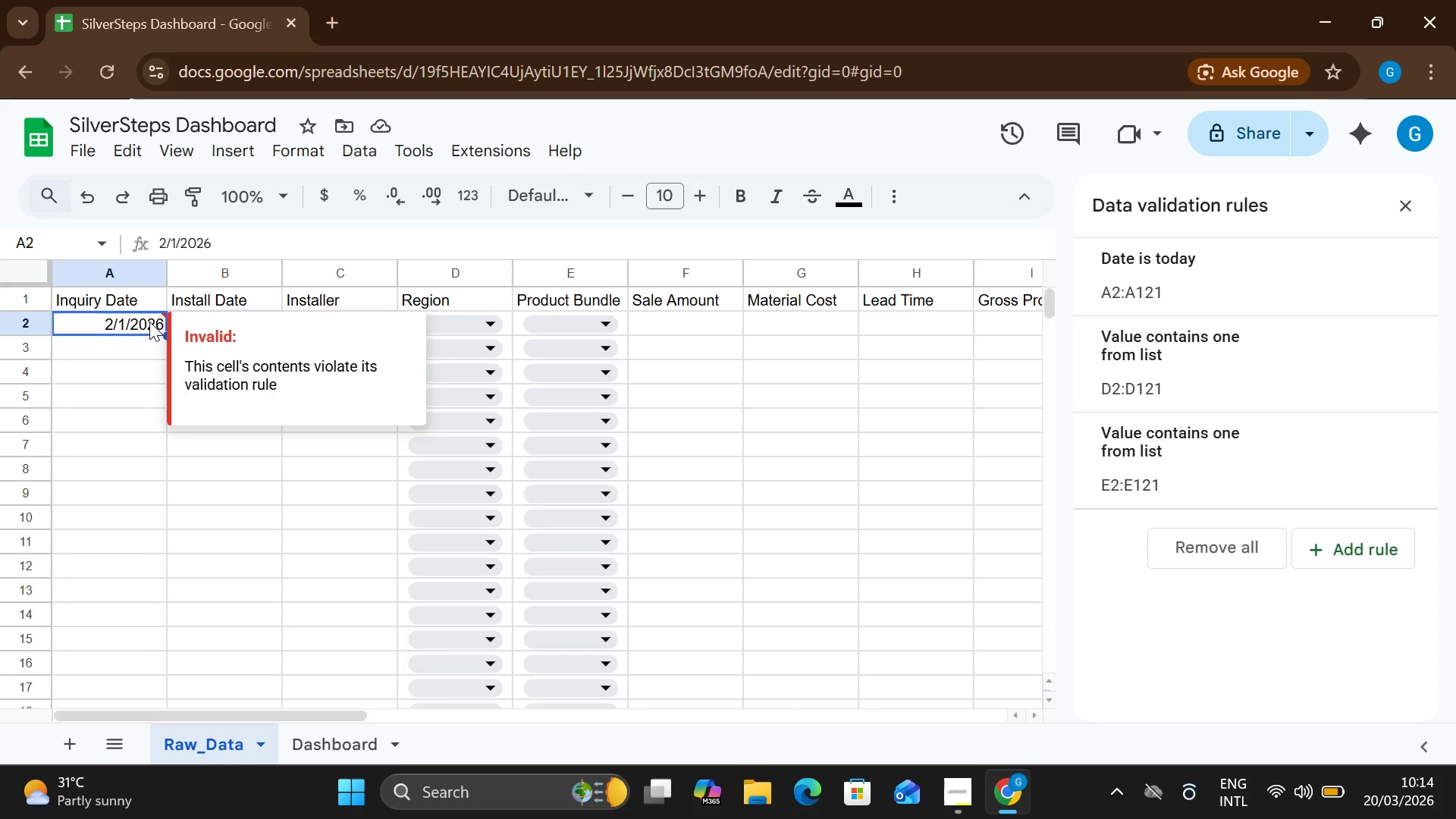 
double_click([149, 322])
 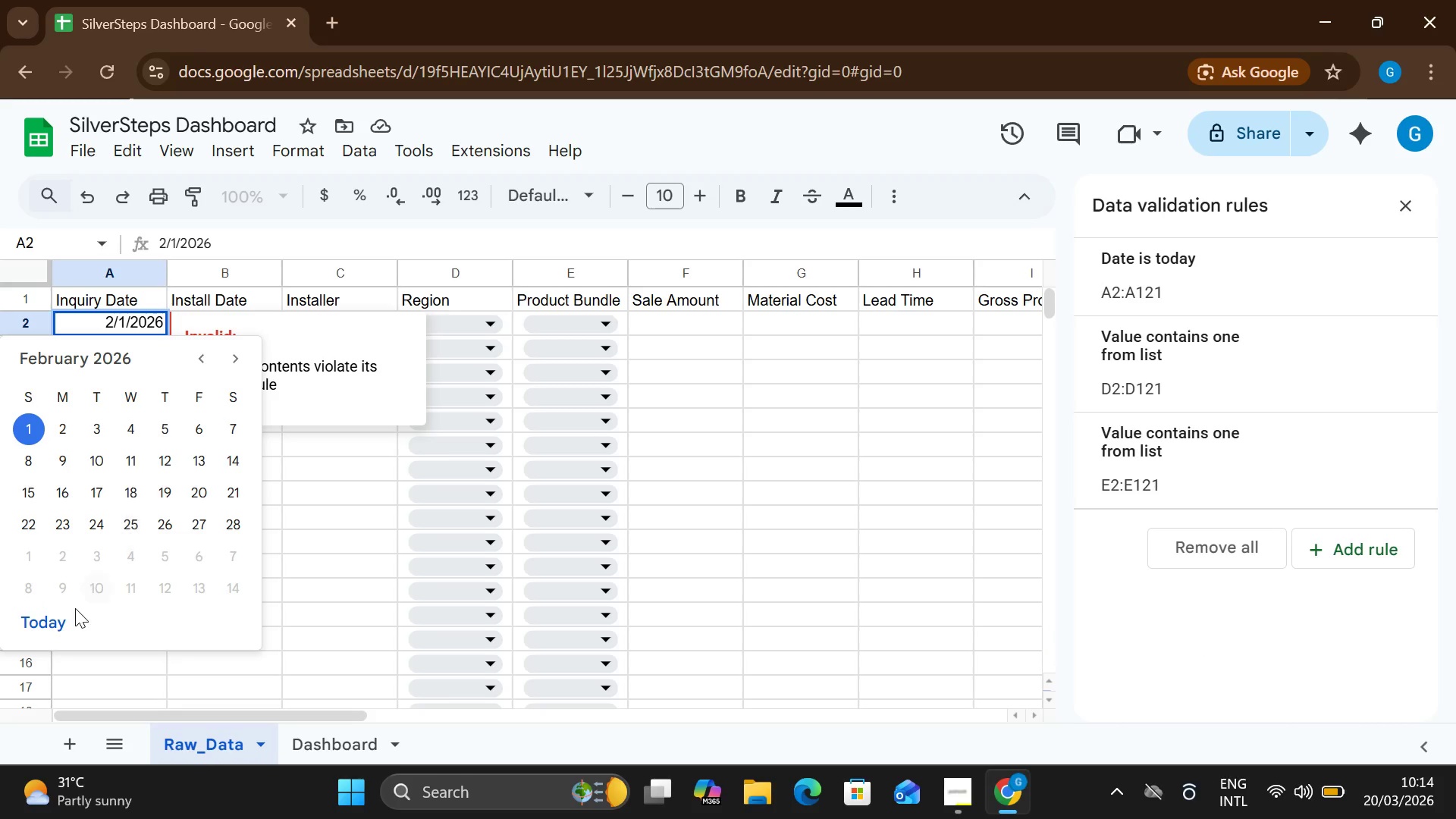 
left_click([58, 623])
 